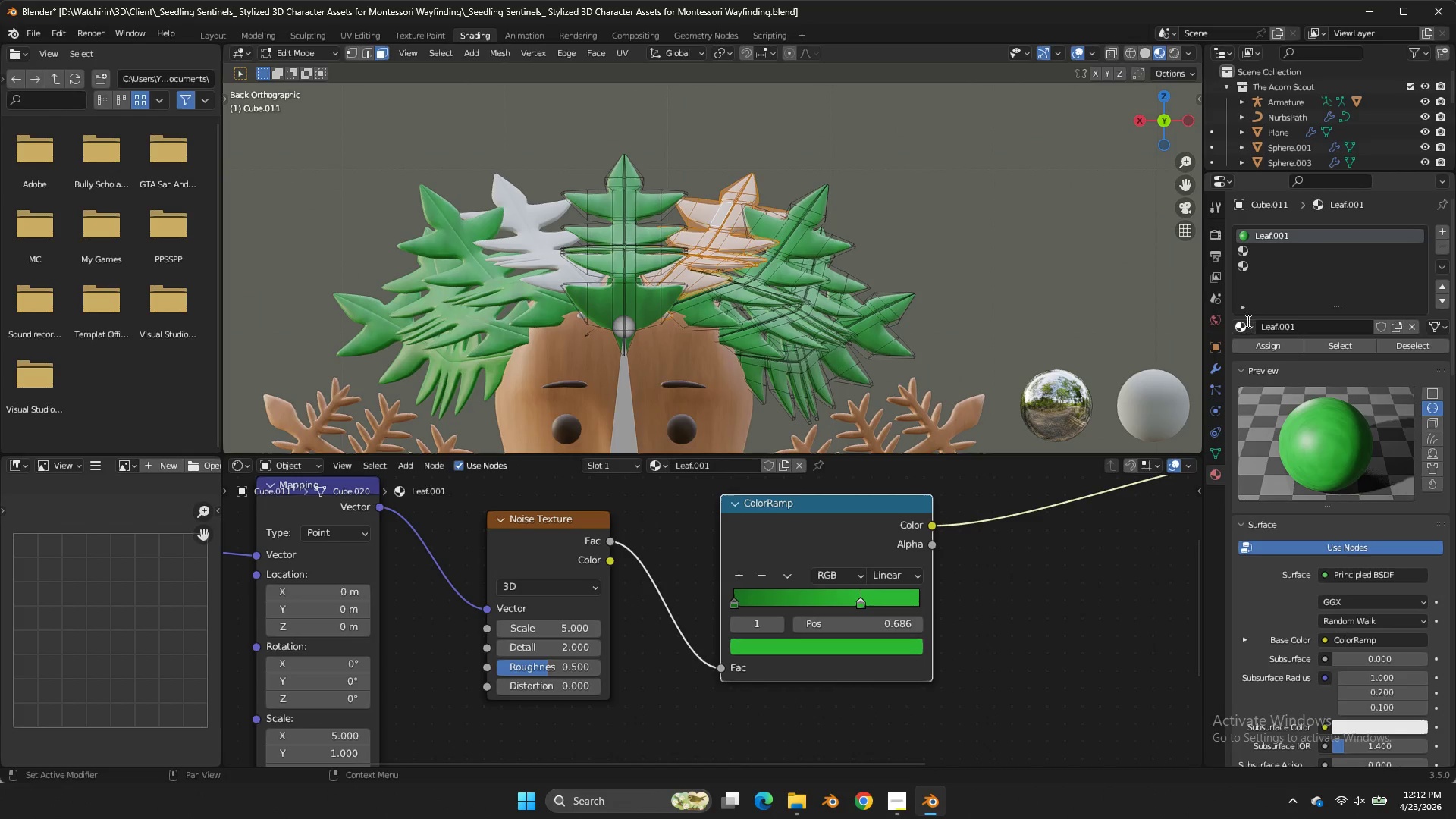 
triple_click([1247, 321])
 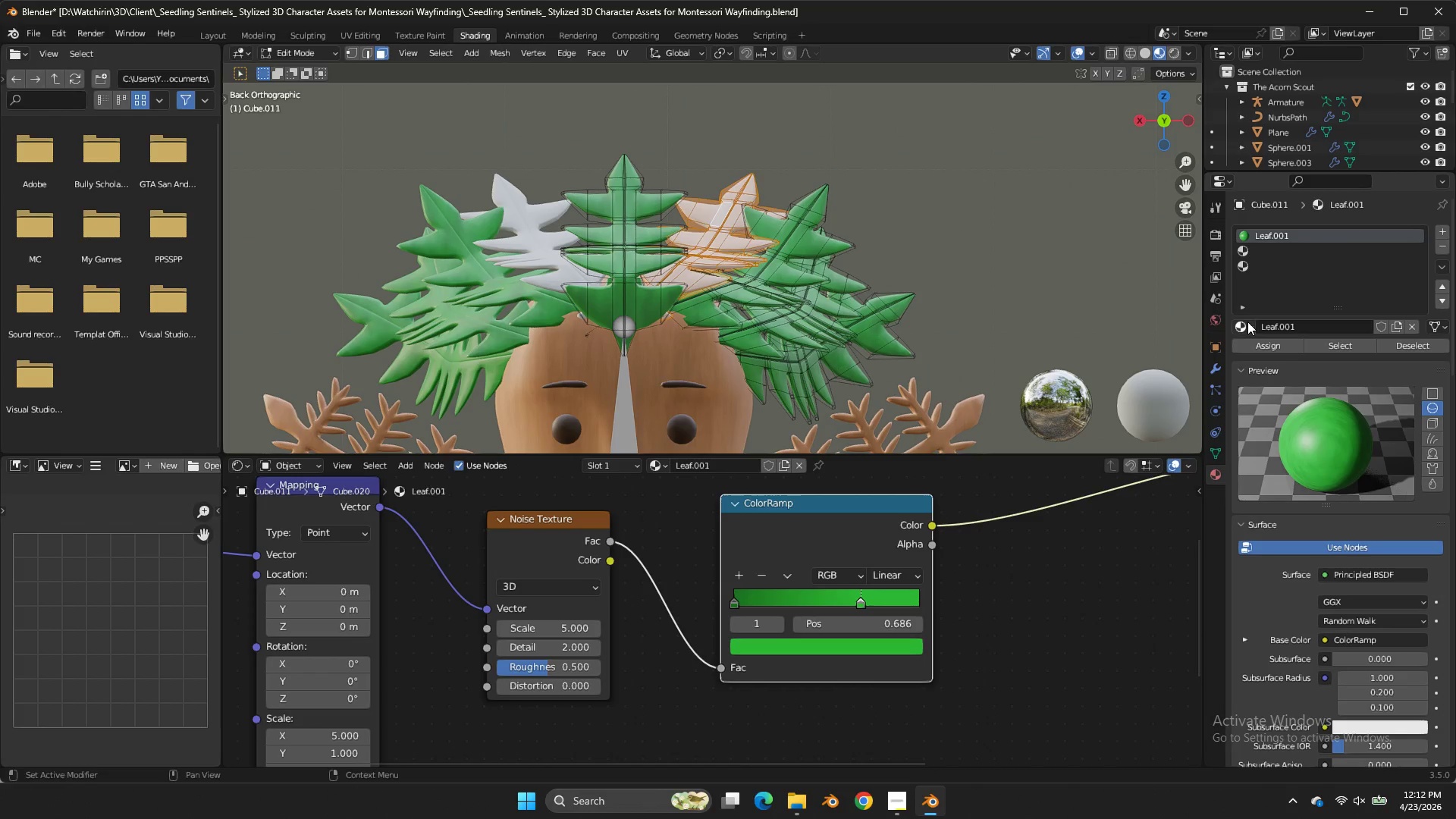 
triple_click([1247, 321])
 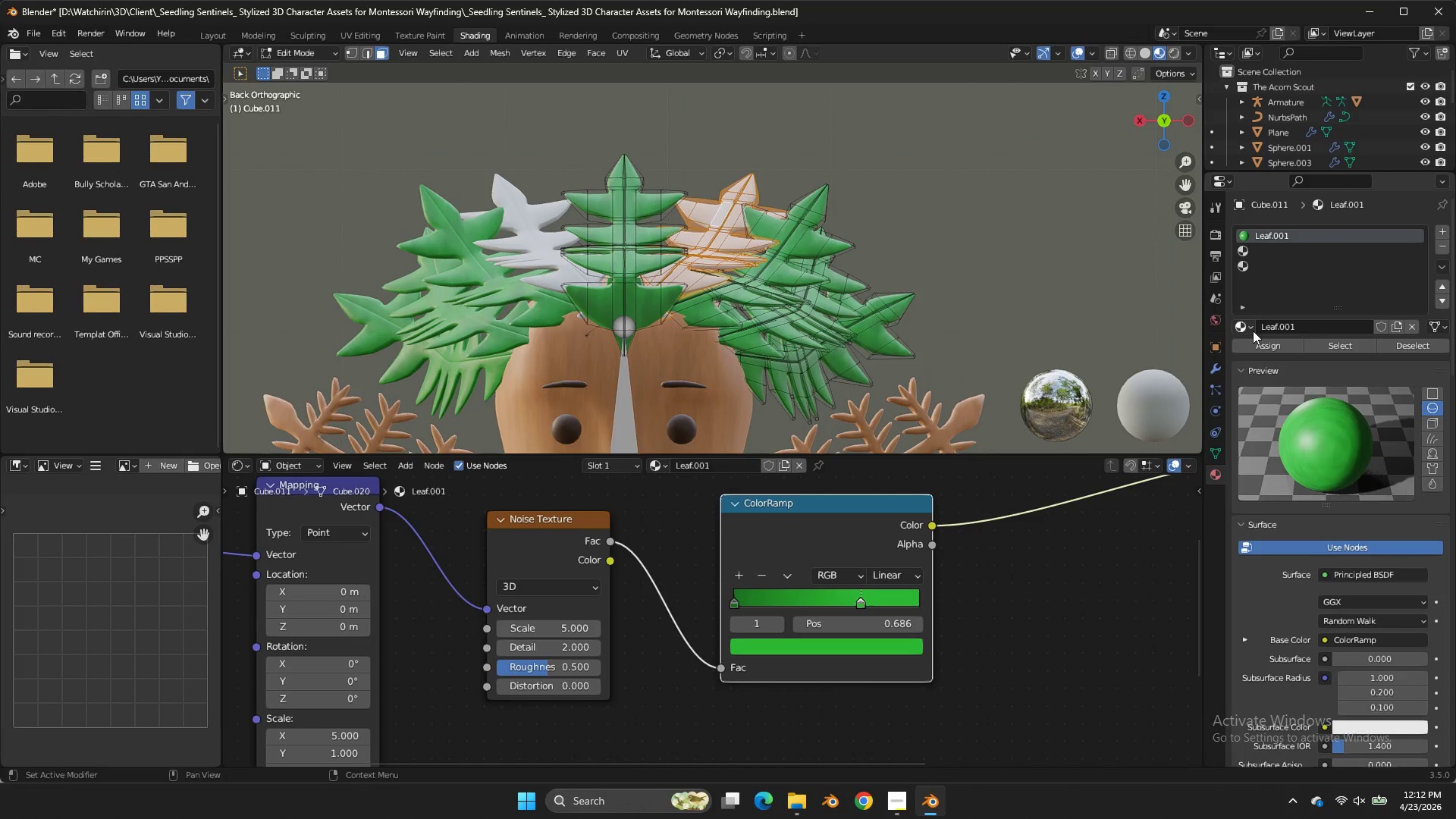 
triple_click([1253, 331])
 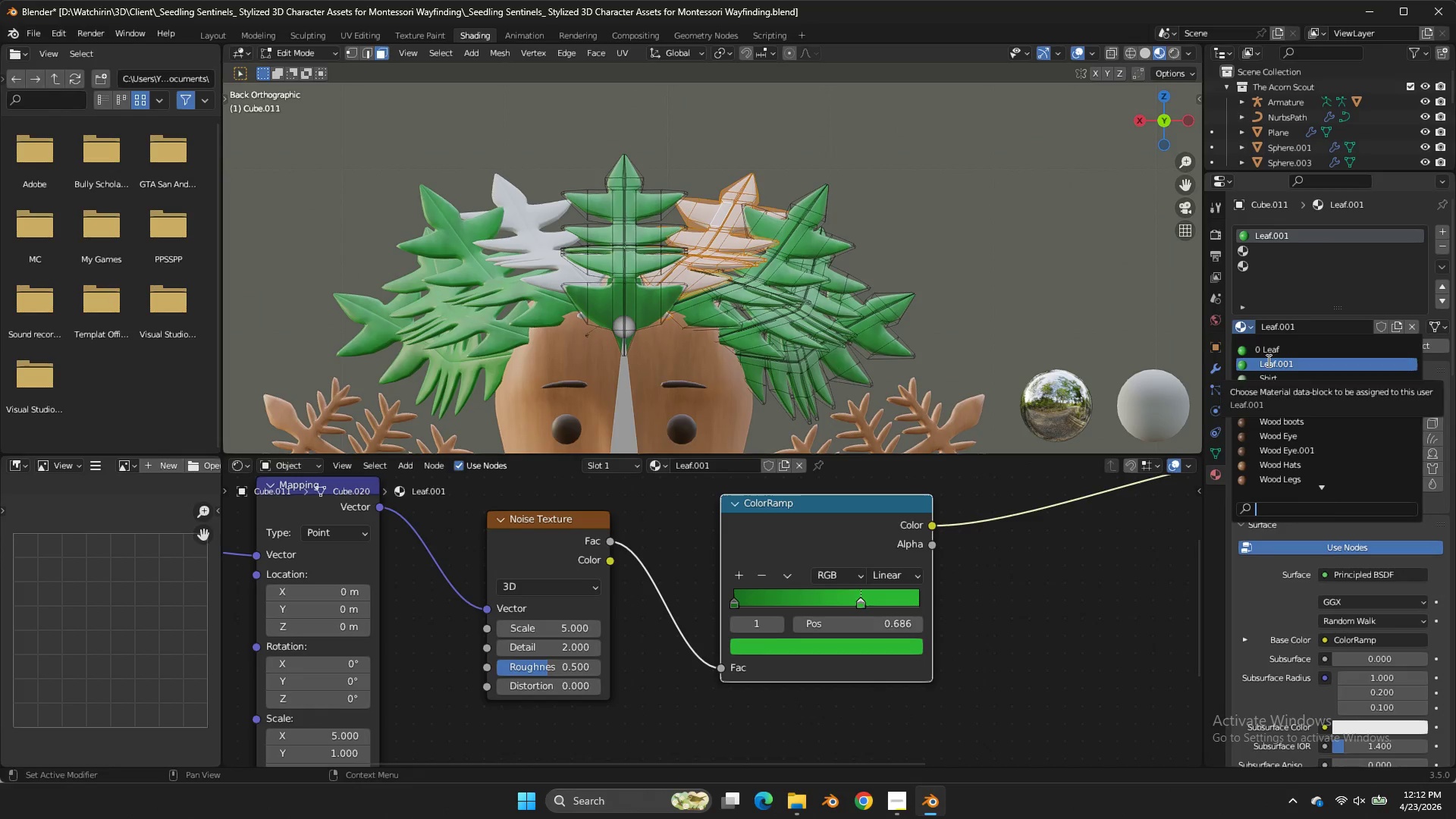 
left_click([1267, 358])
 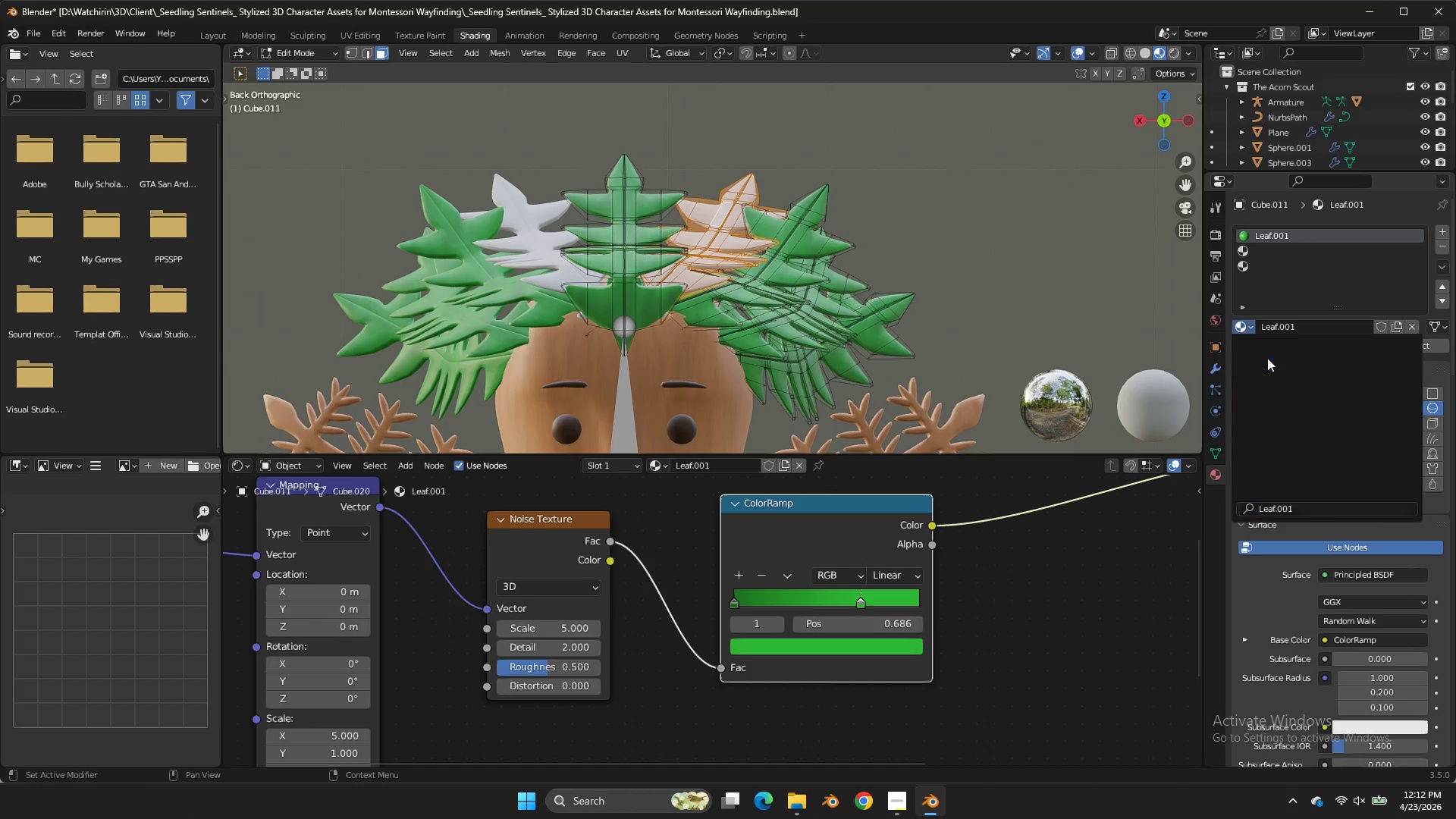 
left_click_drag(start_coordinate=[1267, 358], to_coordinate=[1267, 348])
 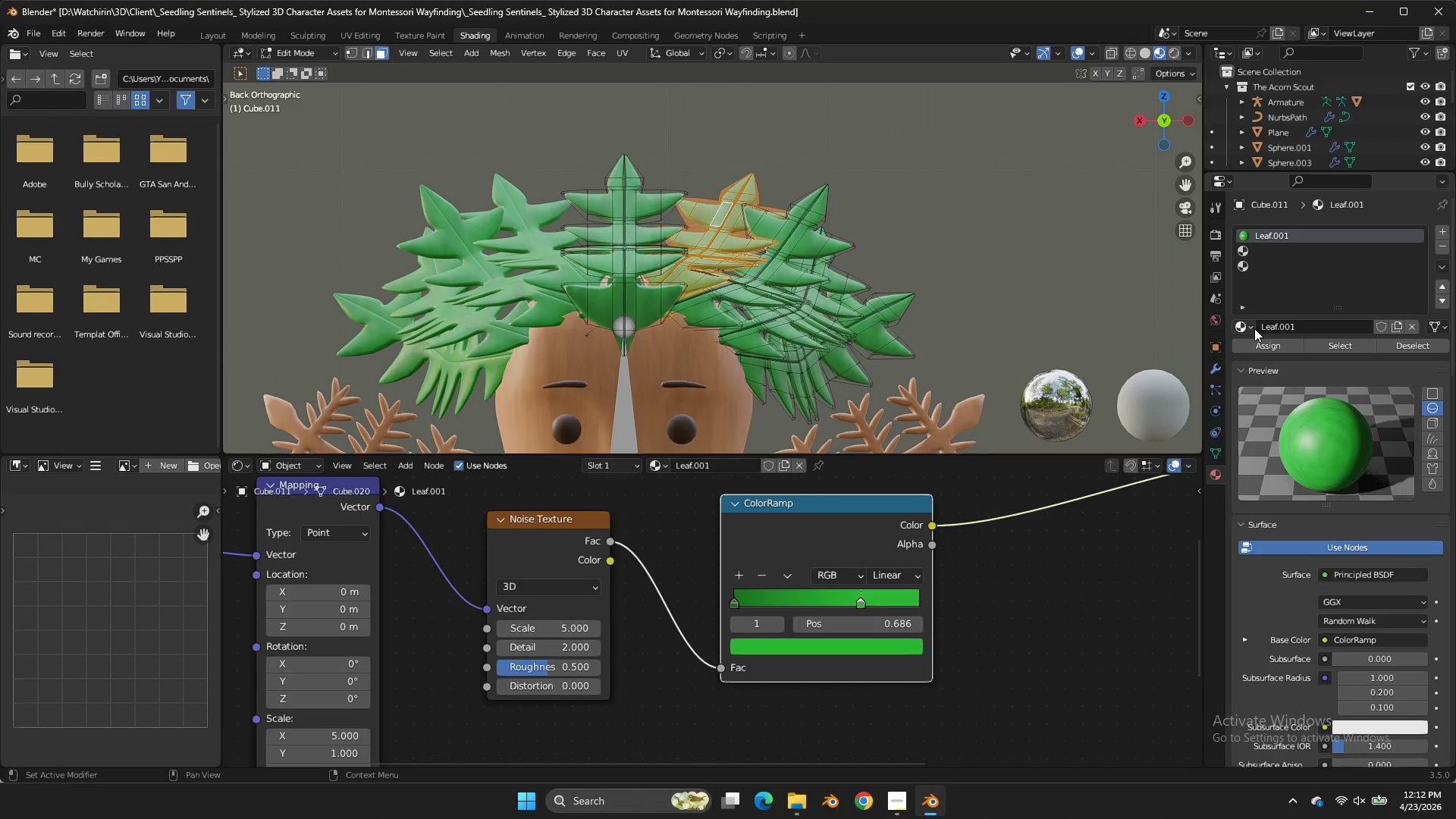 
left_click([1267, 348])
 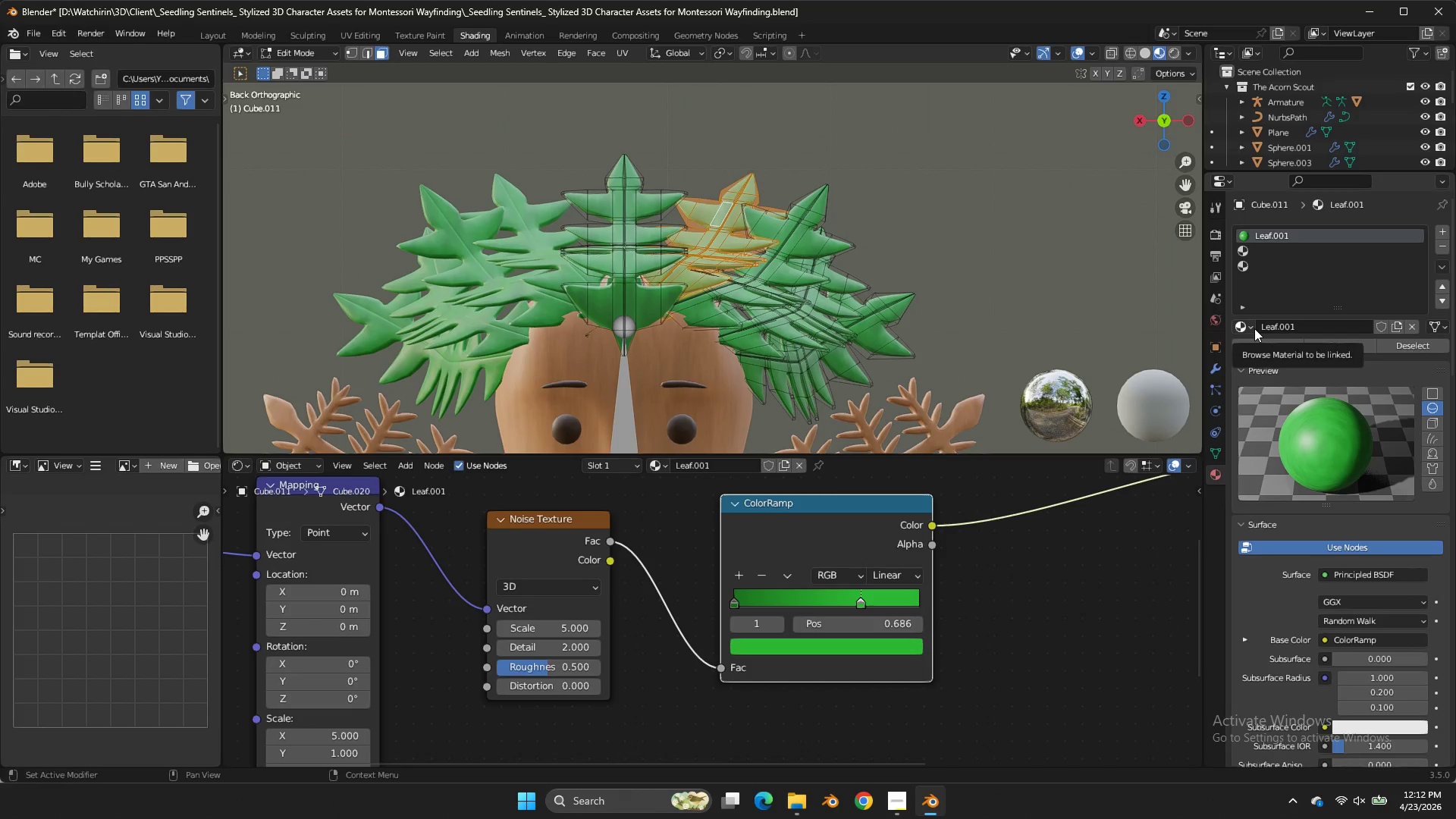 
double_click([1254, 328])
 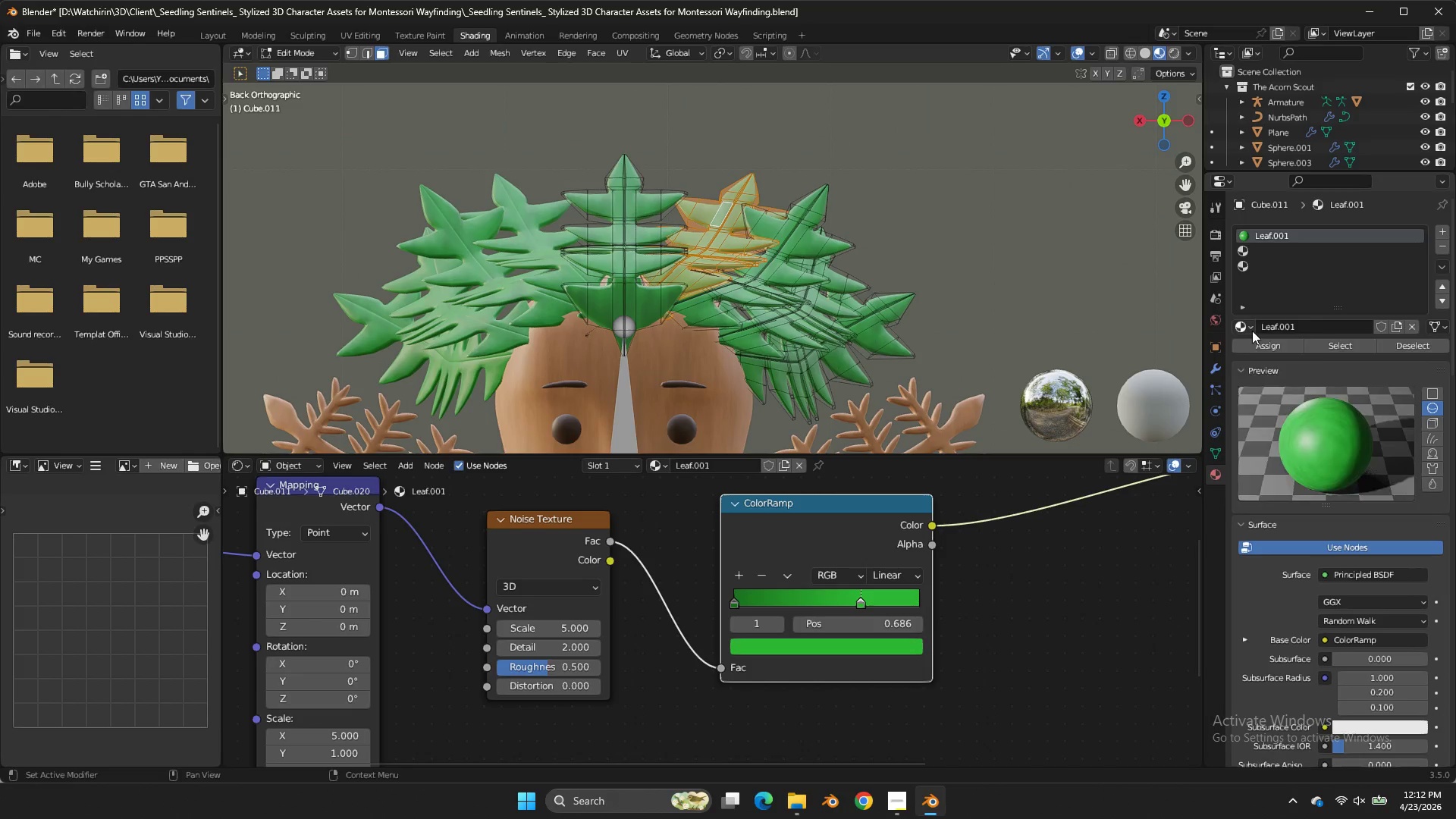 
left_click_drag(start_coordinate=[1252, 331], to_coordinate=[1260, 347])
 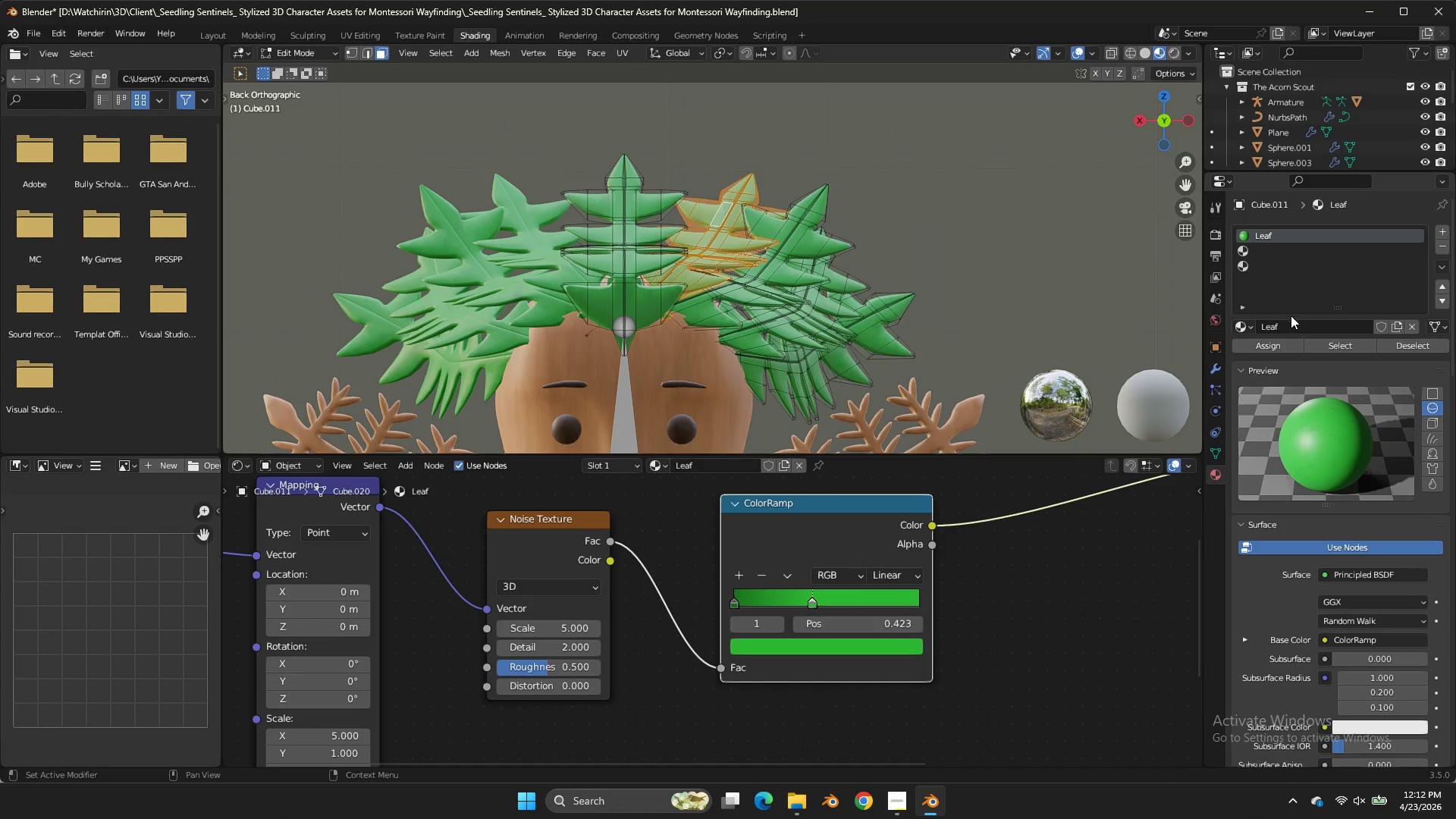 
triple_click([1266, 254])
 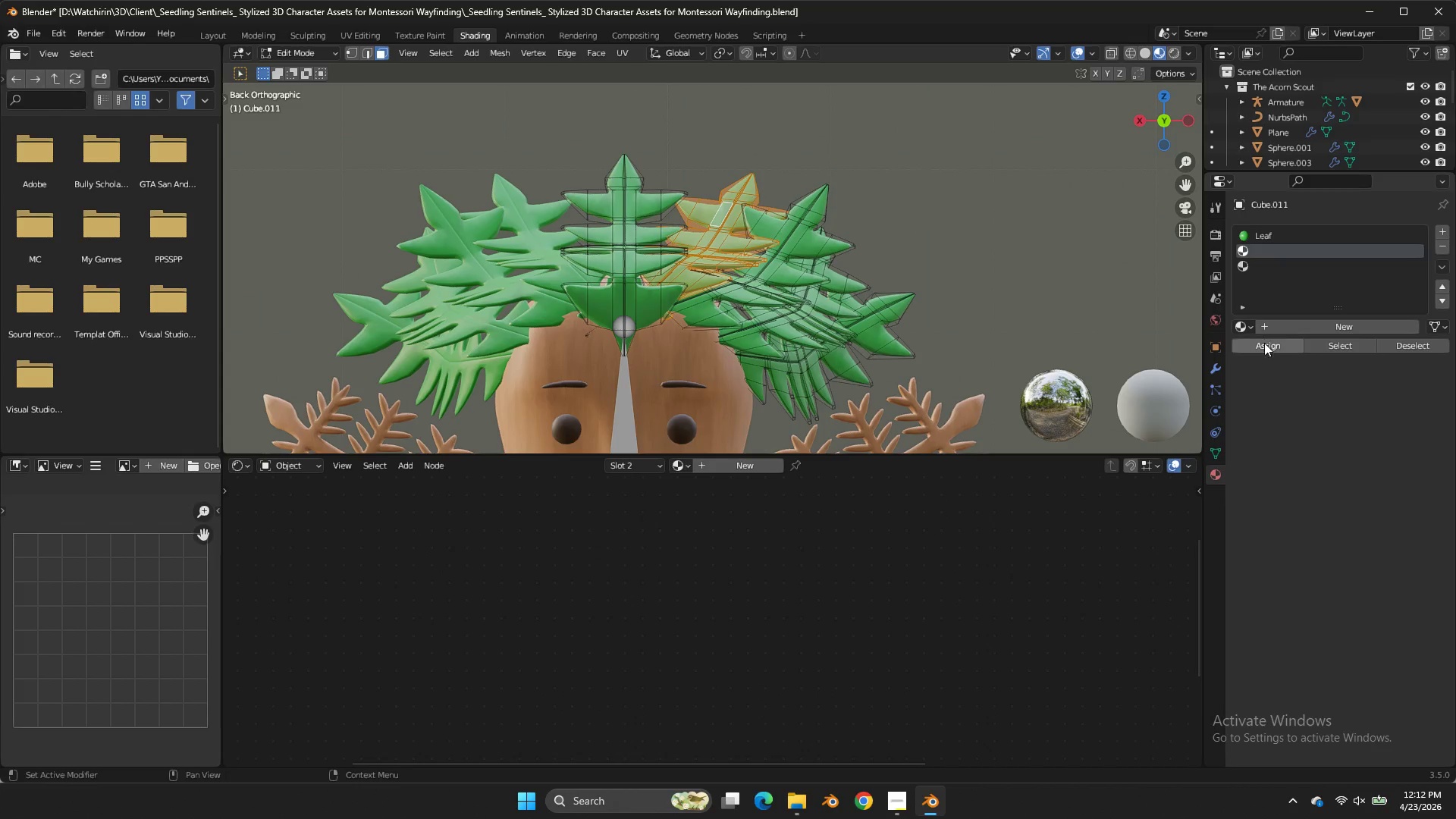 
double_click([1266, 254])
 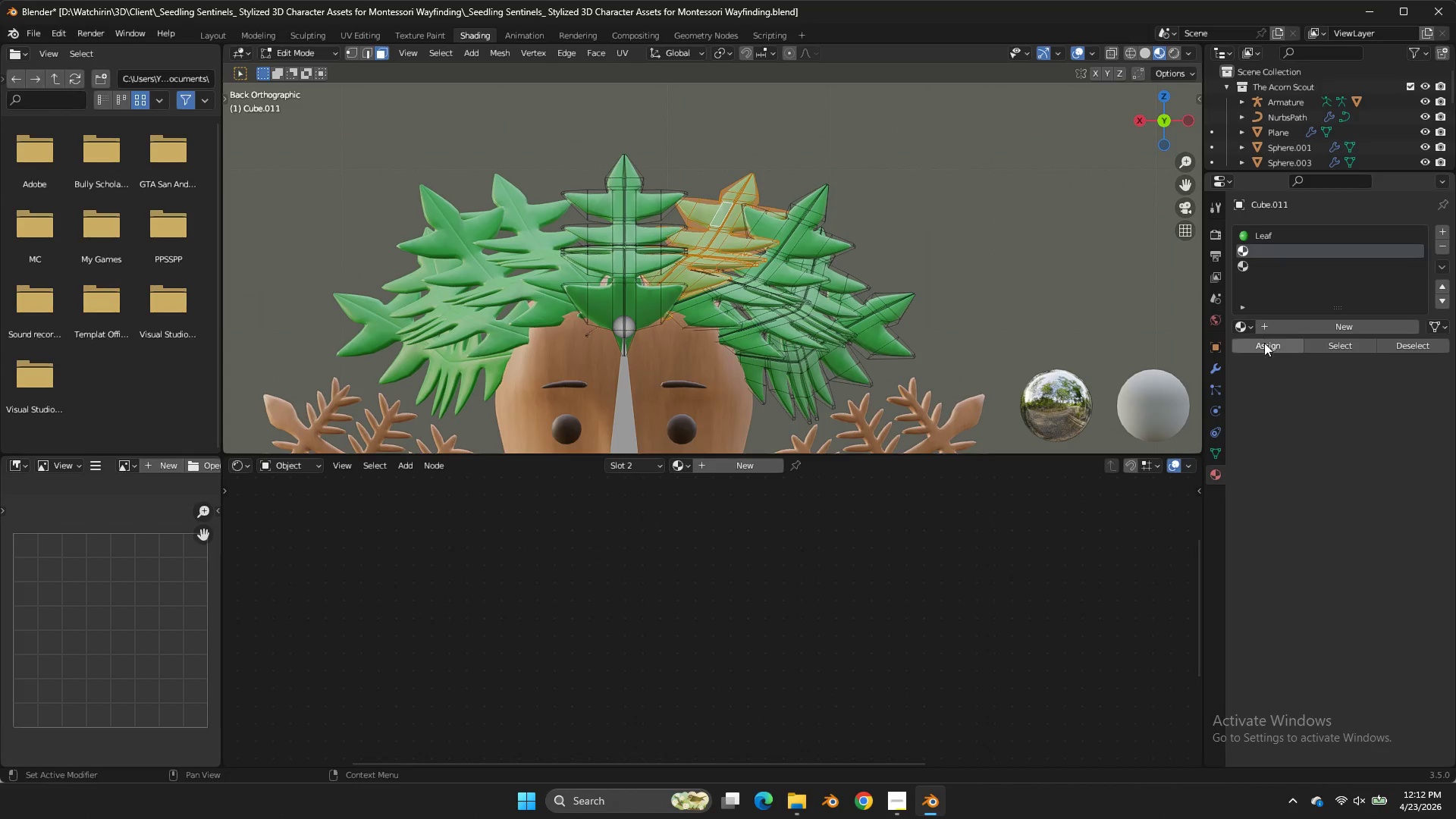 
left_click([1264, 343])
 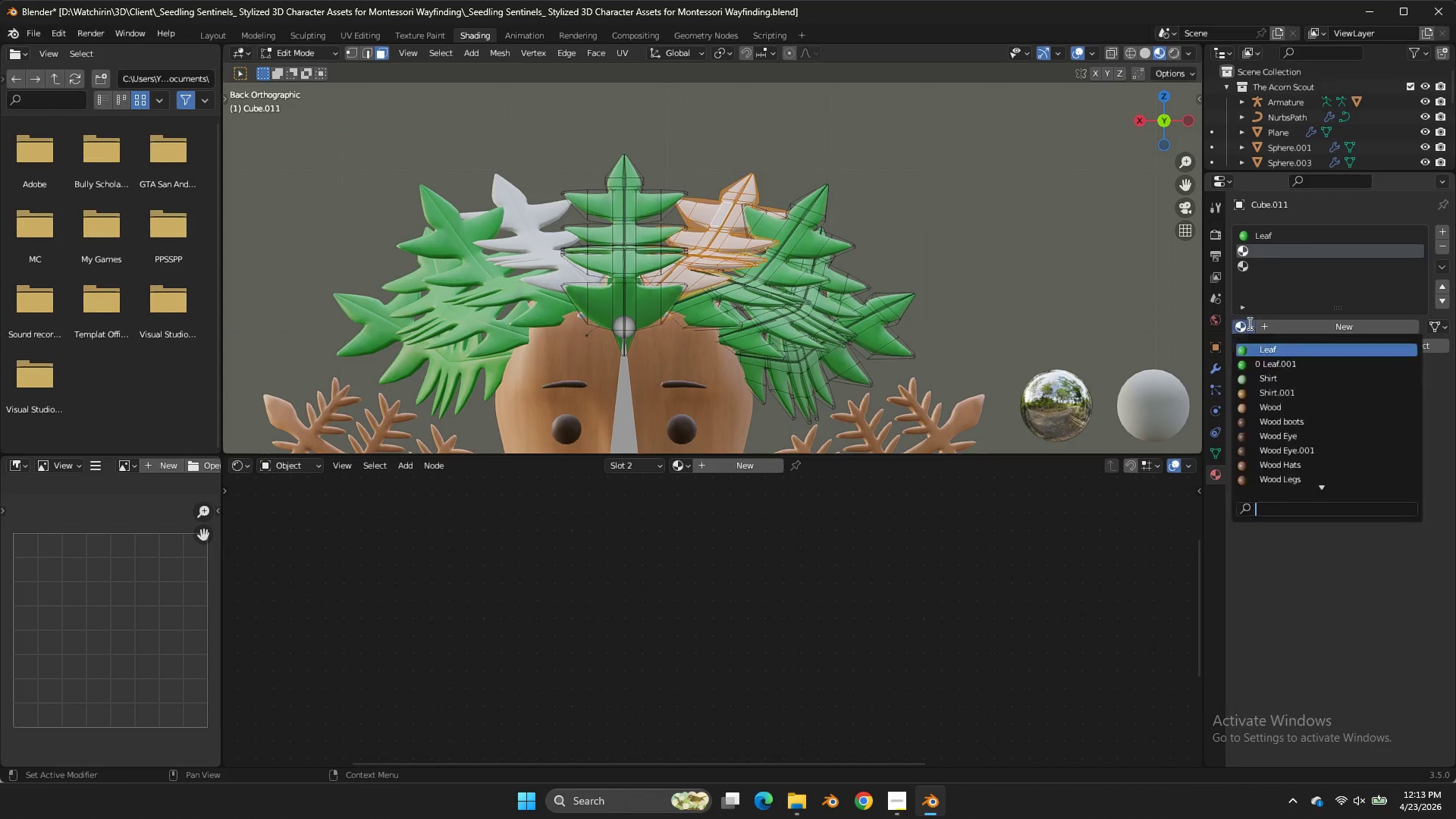 
double_click([1248, 323])
 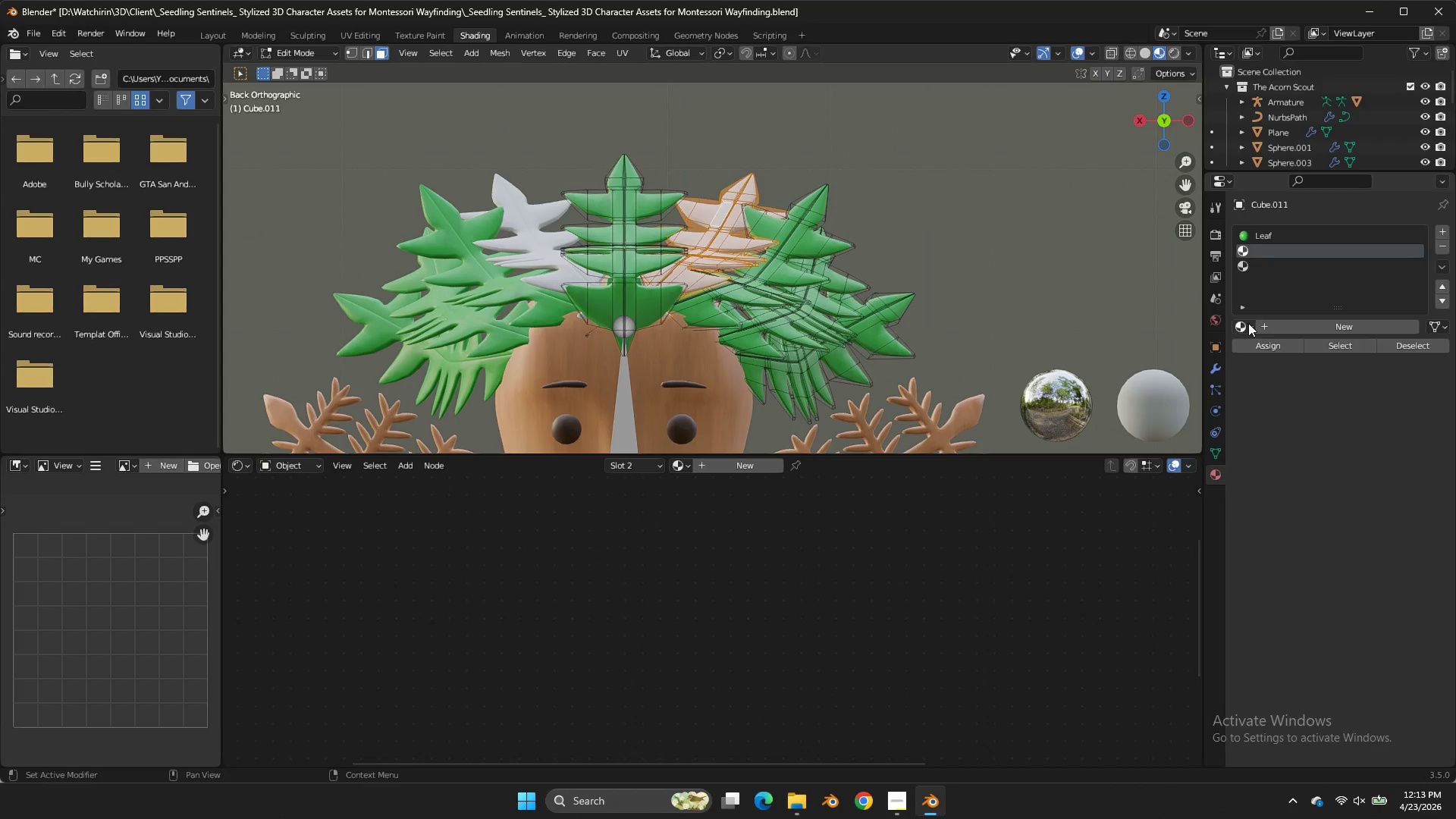 
left_click_drag(start_coordinate=[1248, 323], to_coordinate=[1275, 362])
 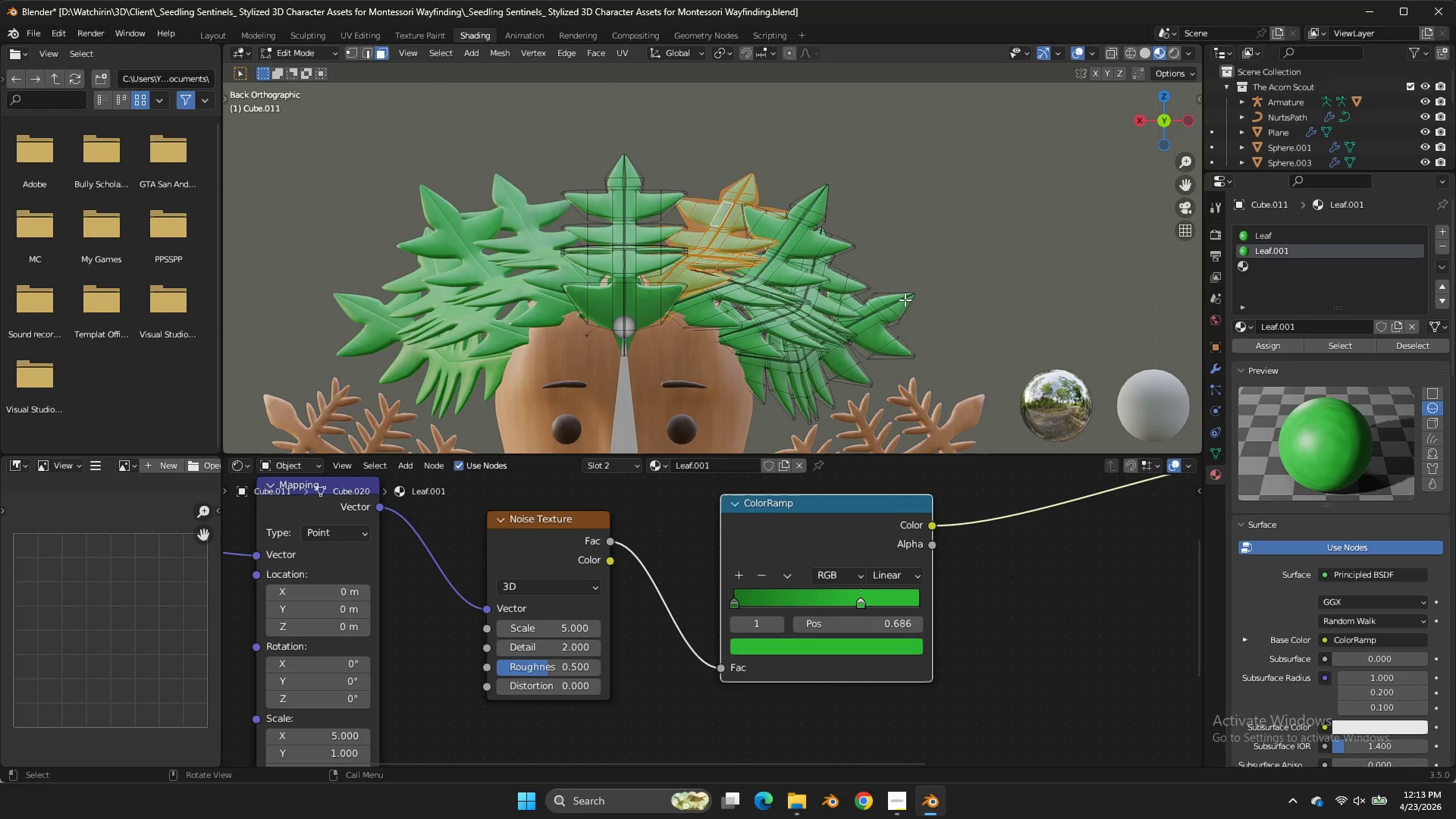 
left_click([1275, 362])
 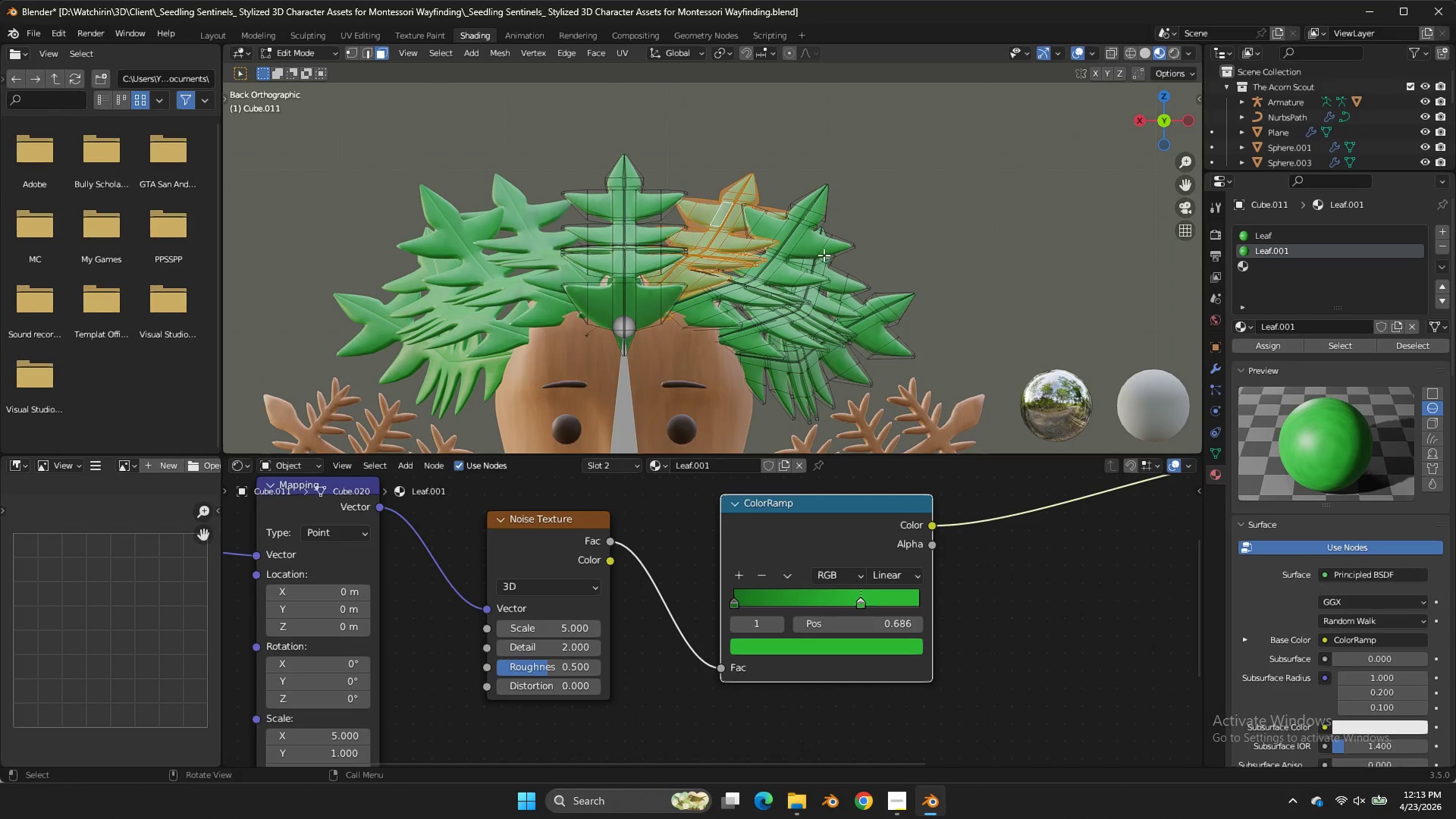 
double_click([824, 255])
 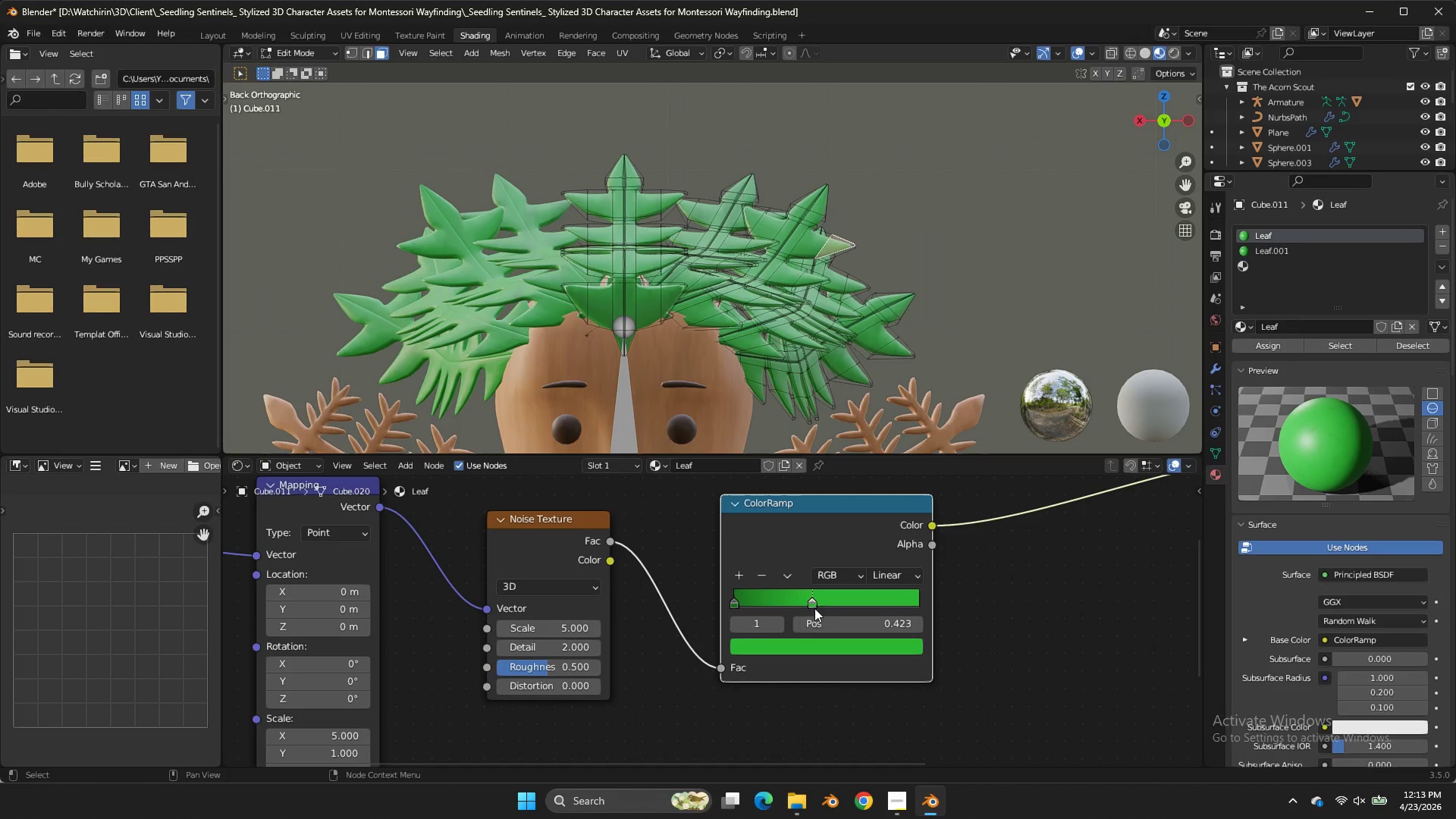 
left_click_drag(start_coordinate=[808, 601], to_coordinate=[795, 601])
 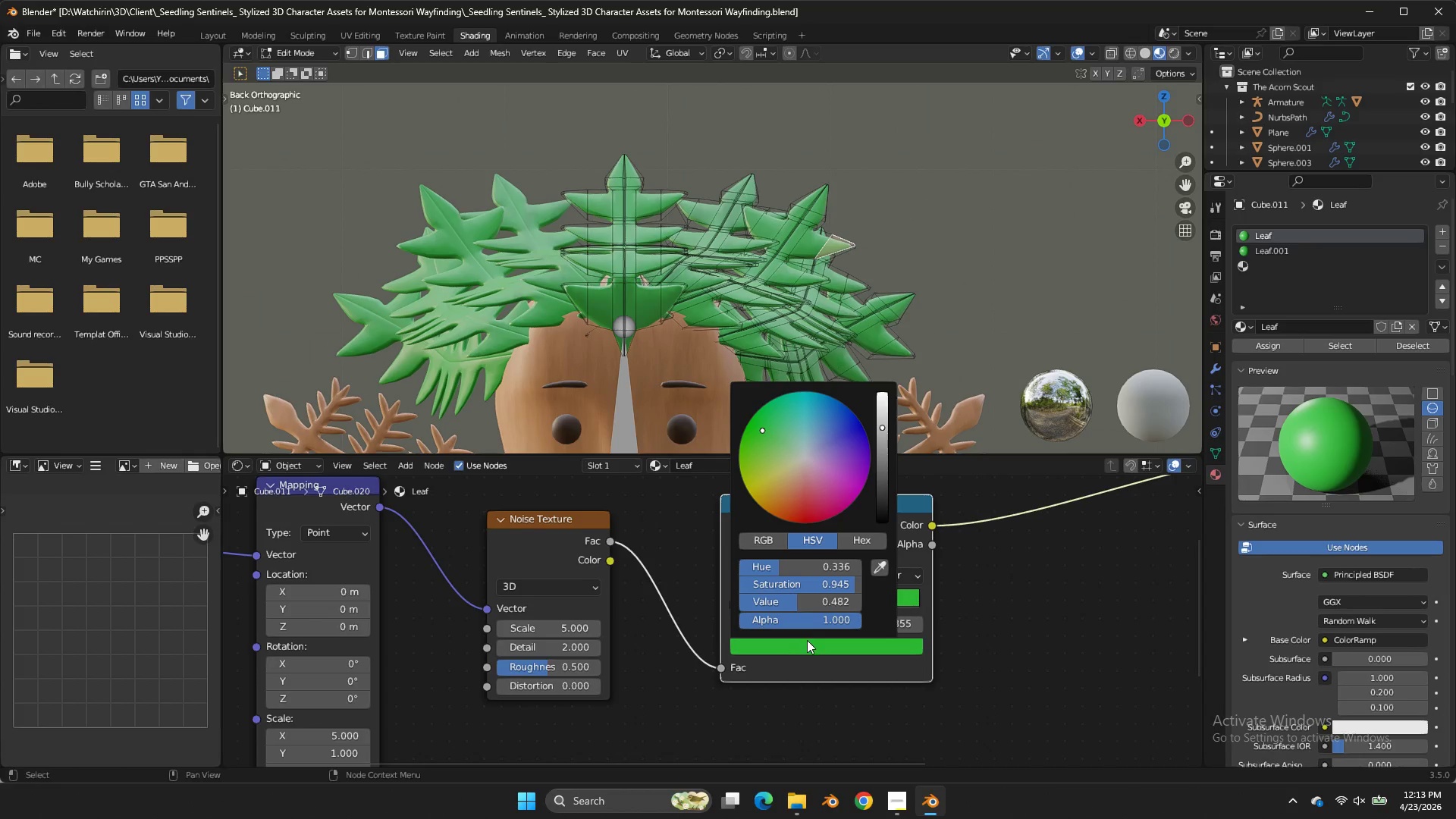 
double_click([795, 601])
 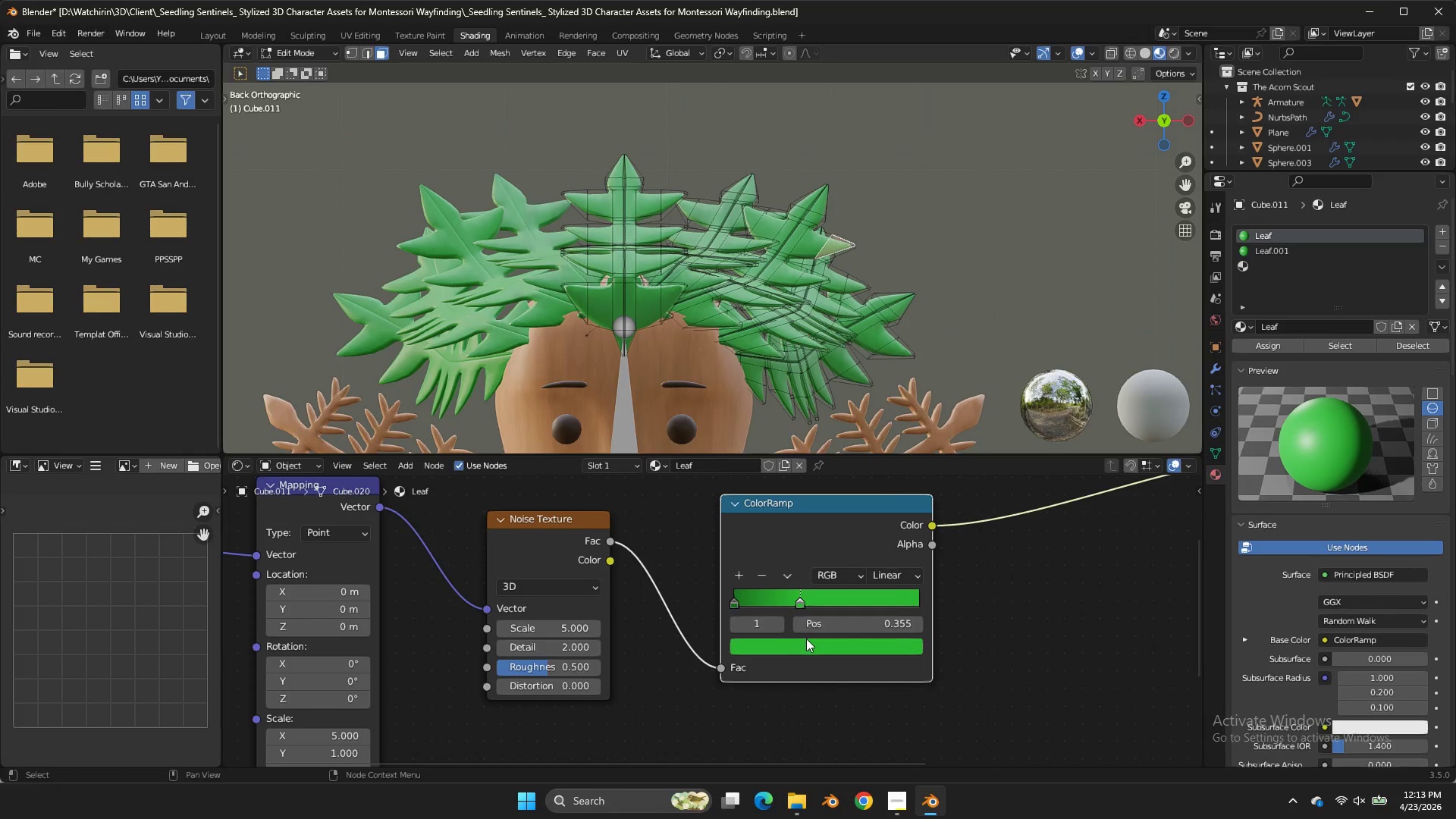 
triple_click([806, 639])
 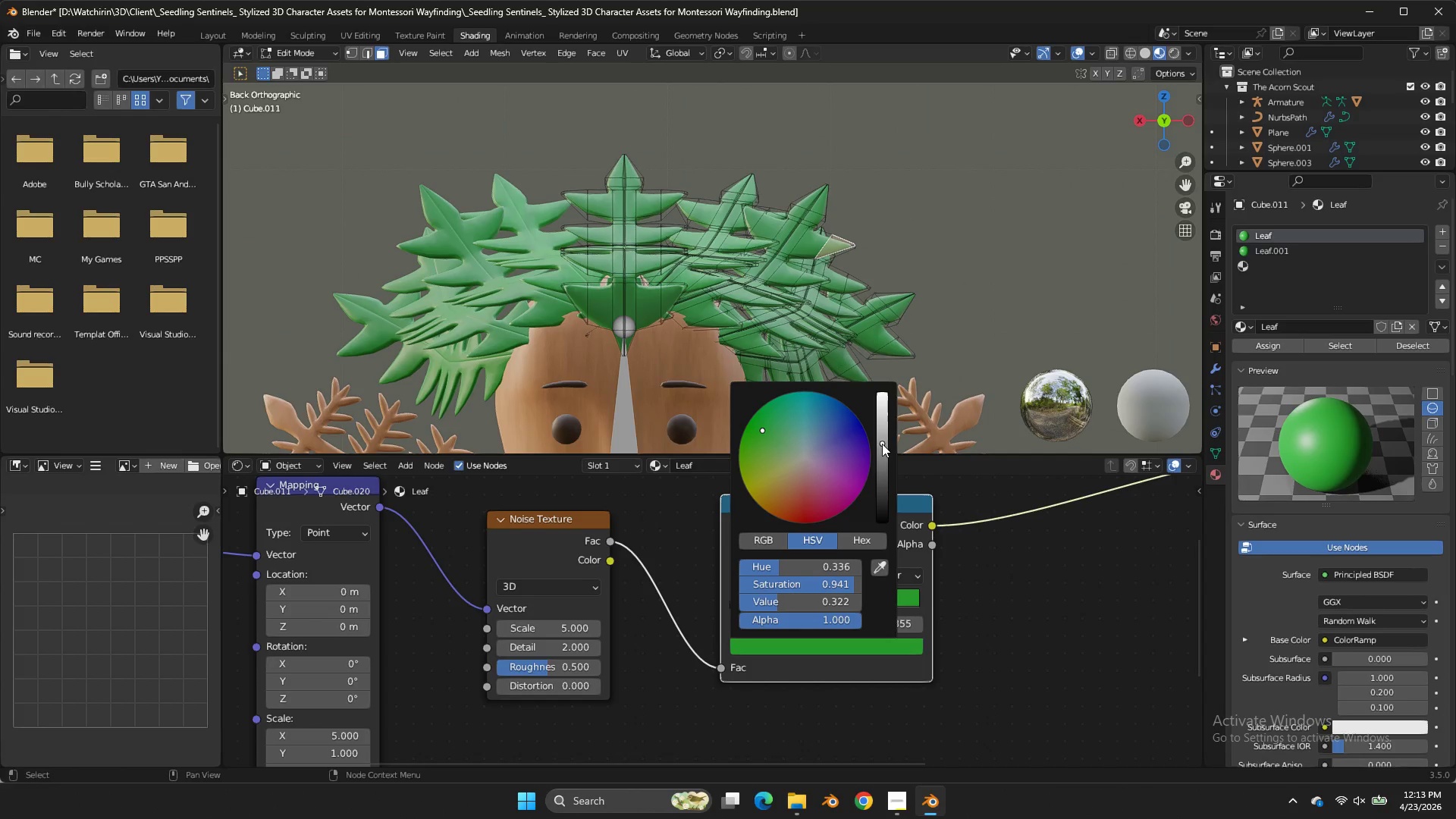 
left_click([882, 444])
 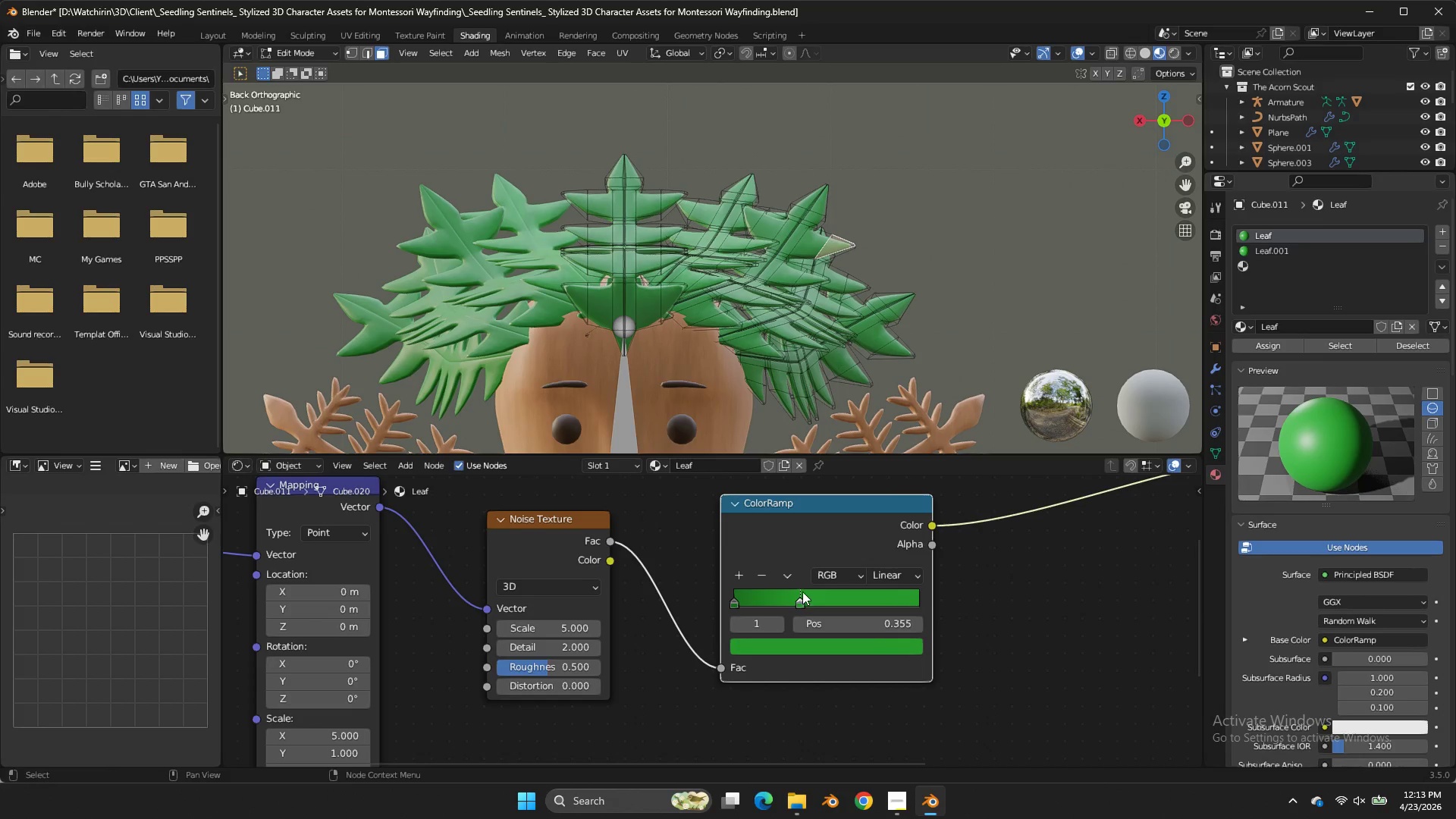 
key(Control+Z)
 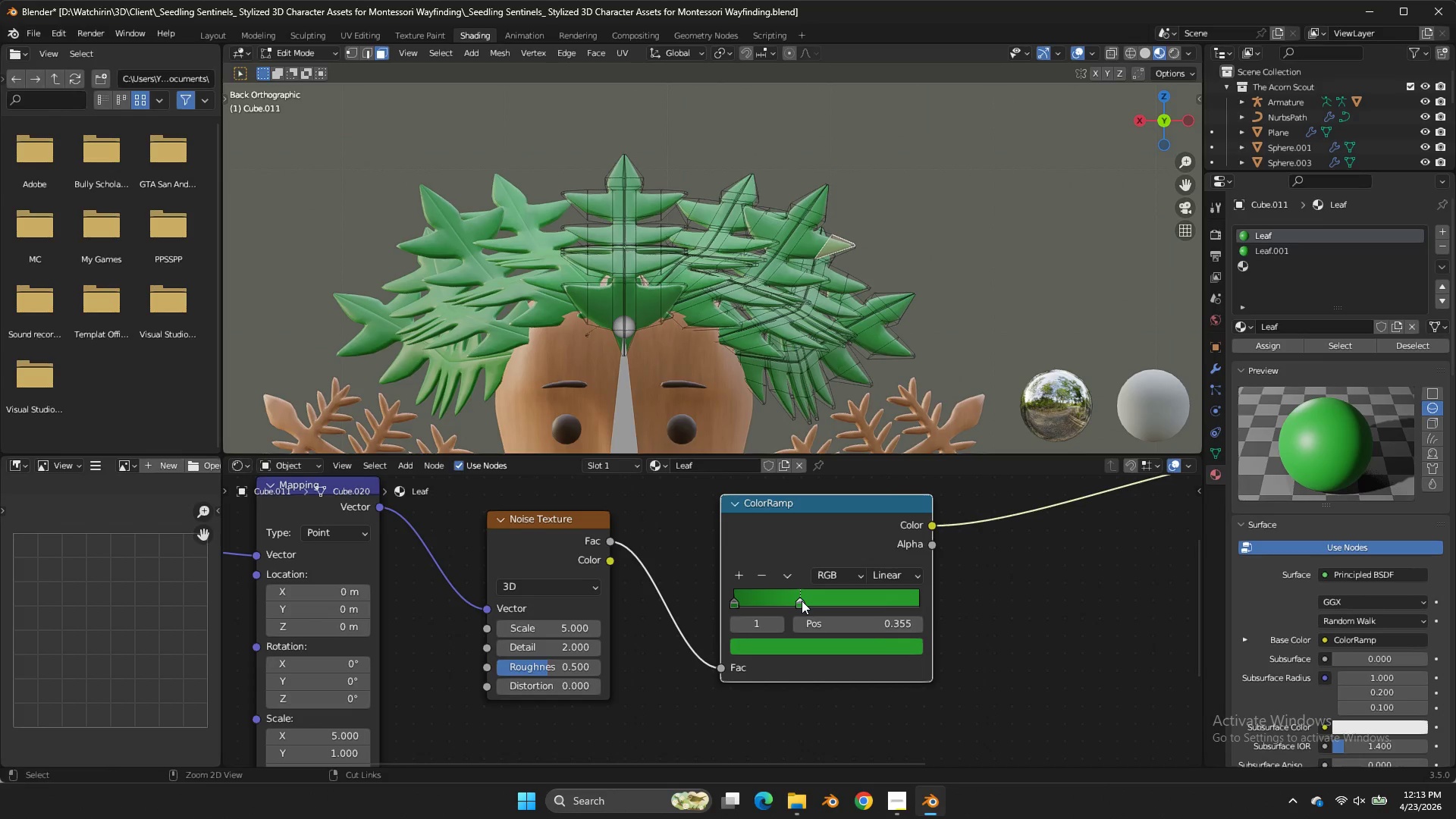 
key(Control+Z)
 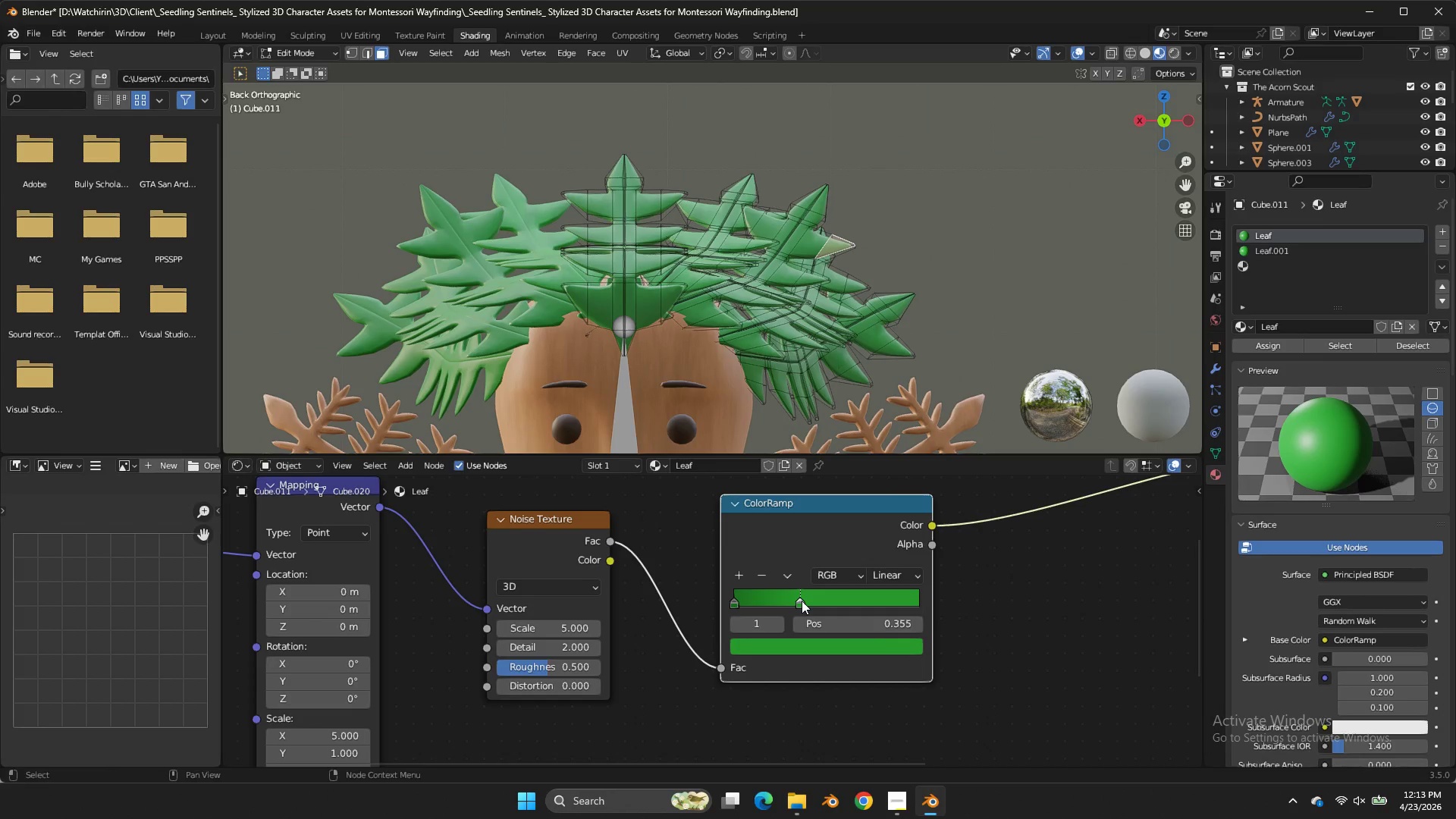 
left_click_drag(start_coordinate=[805, 601], to_coordinate=[854, 598])
 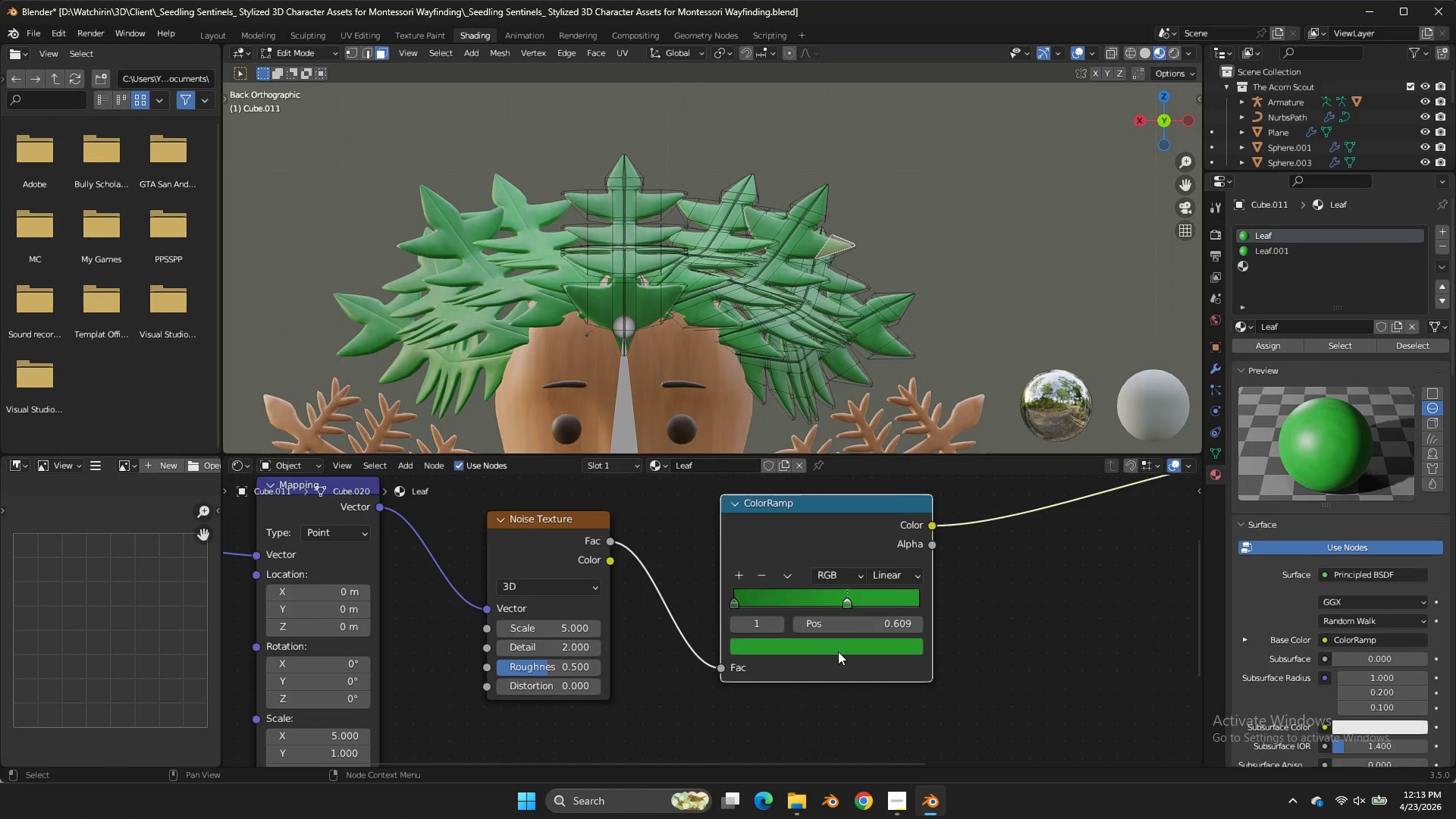 
double_click([838, 651])
 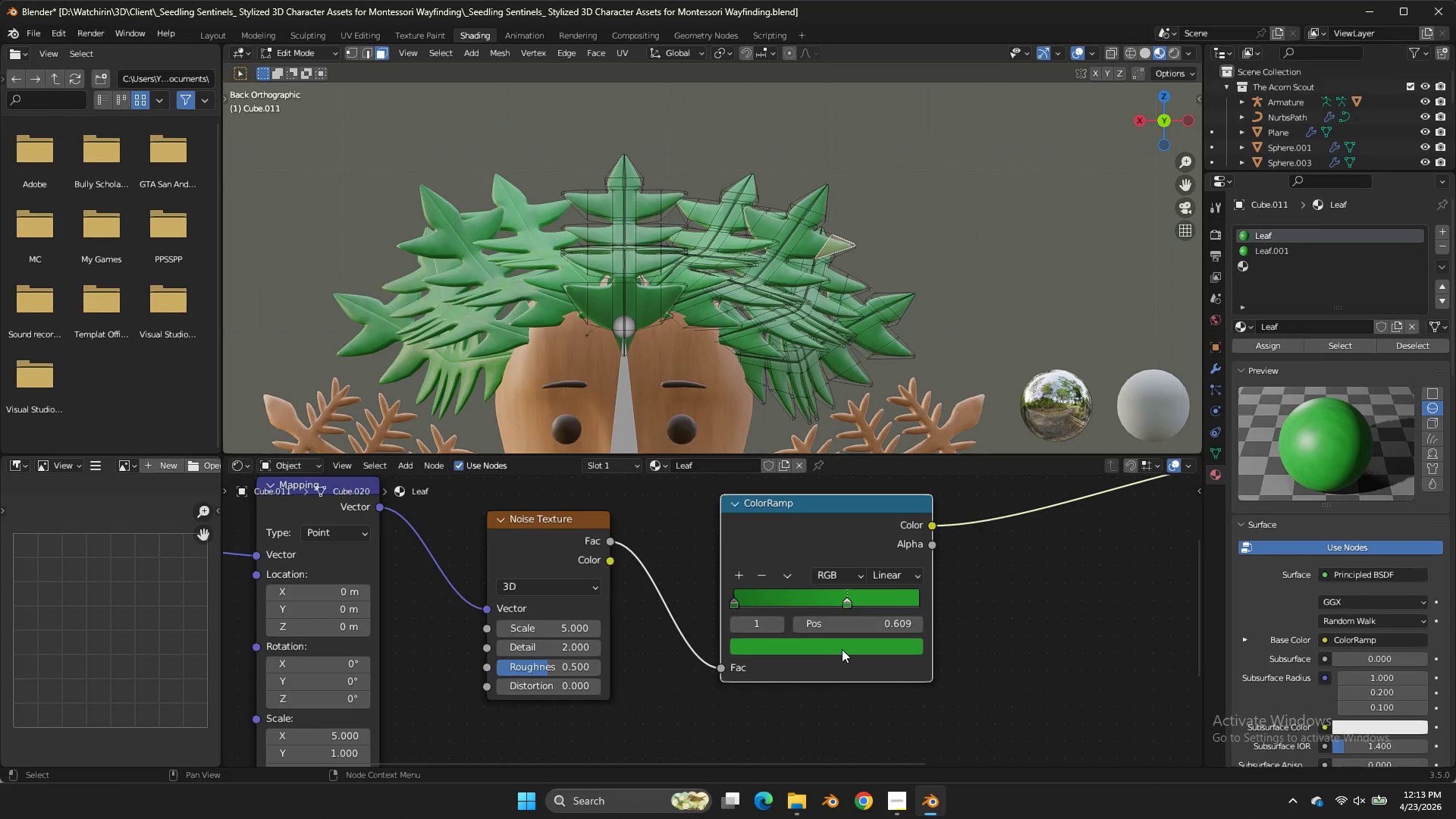 
double_click([843, 651])
 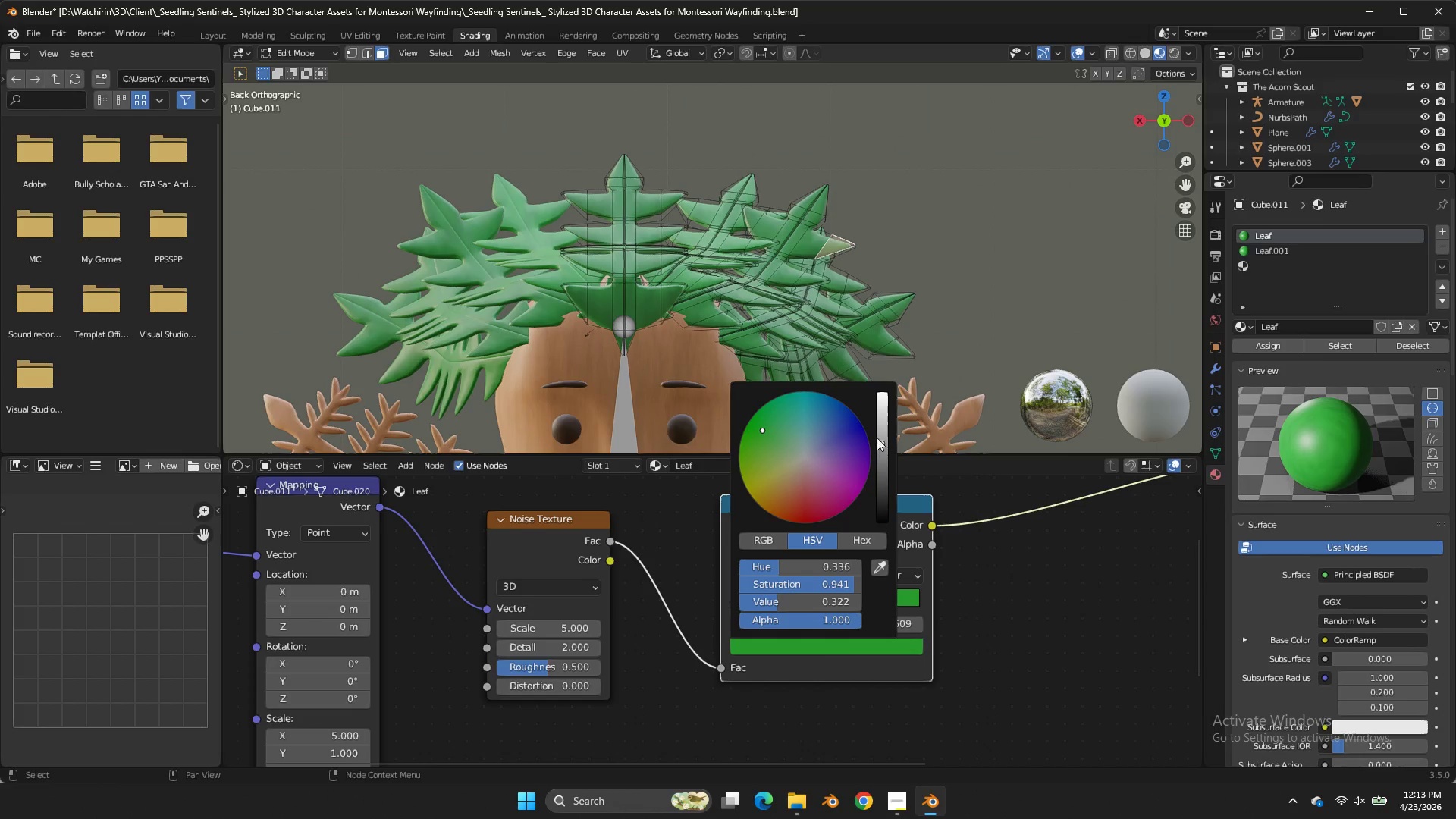 
left_click_drag(start_coordinate=[880, 425], to_coordinate=[876, 412])
 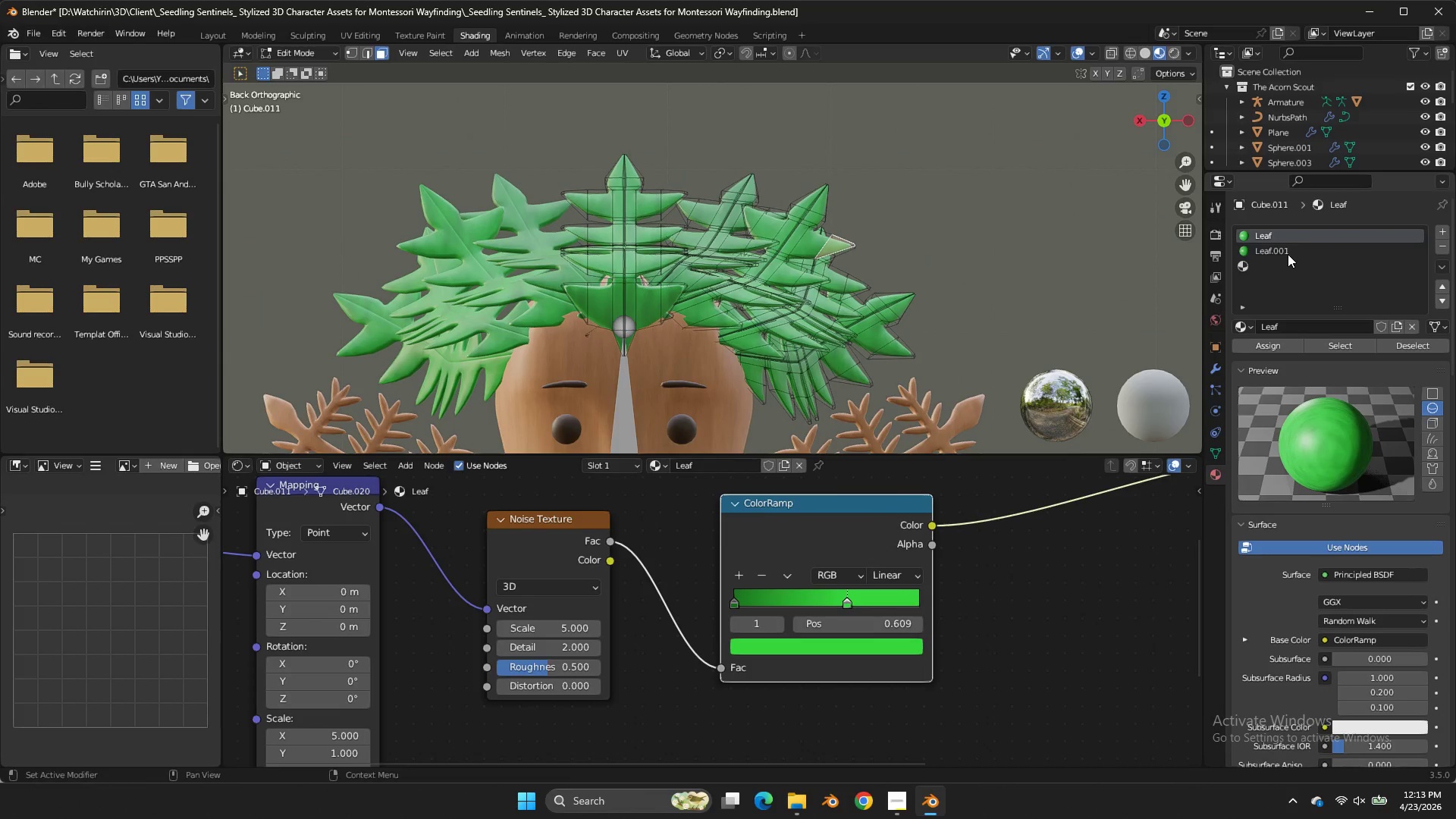 
left_click([1288, 252])
 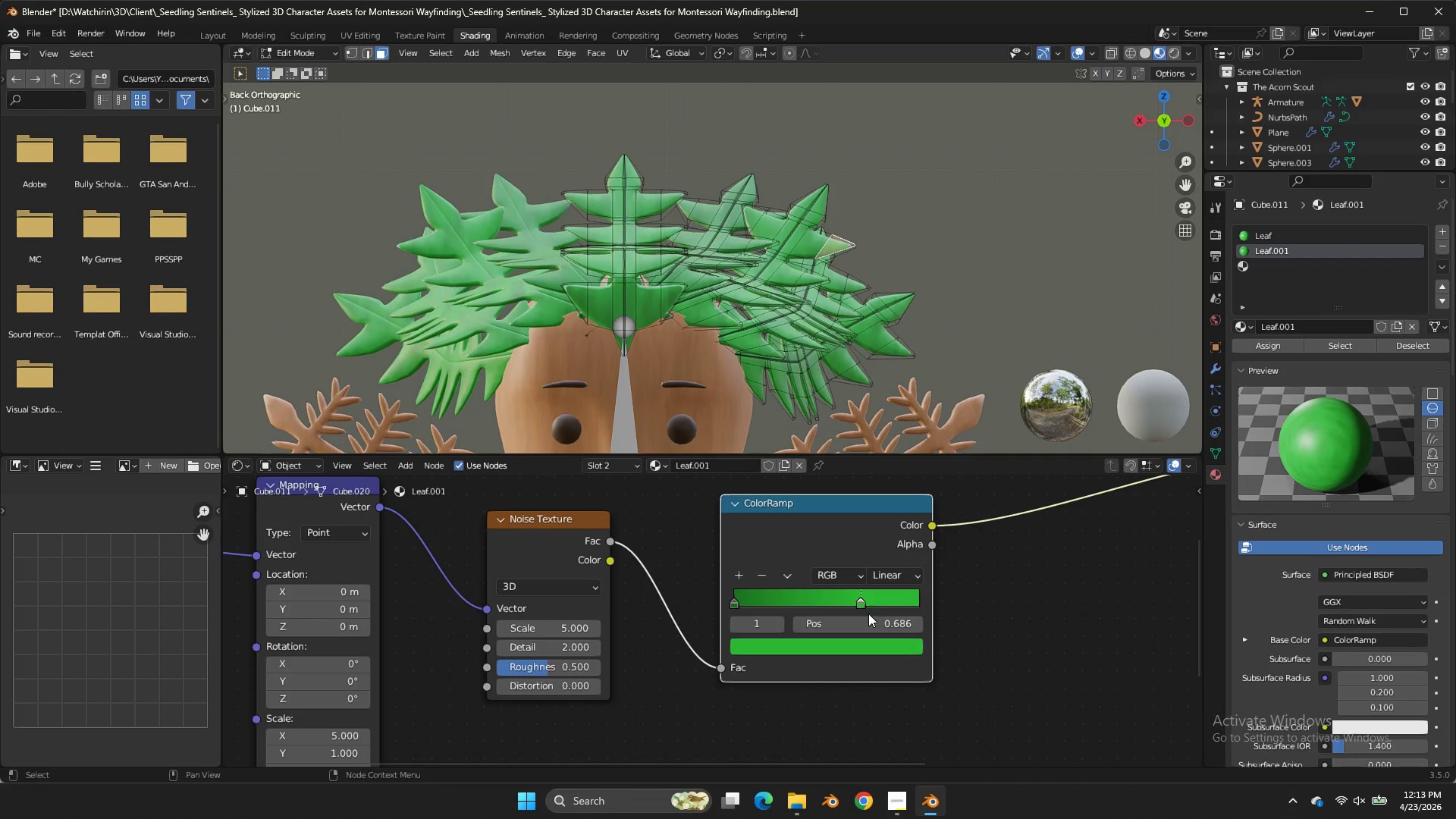 
double_click([858, 604])
 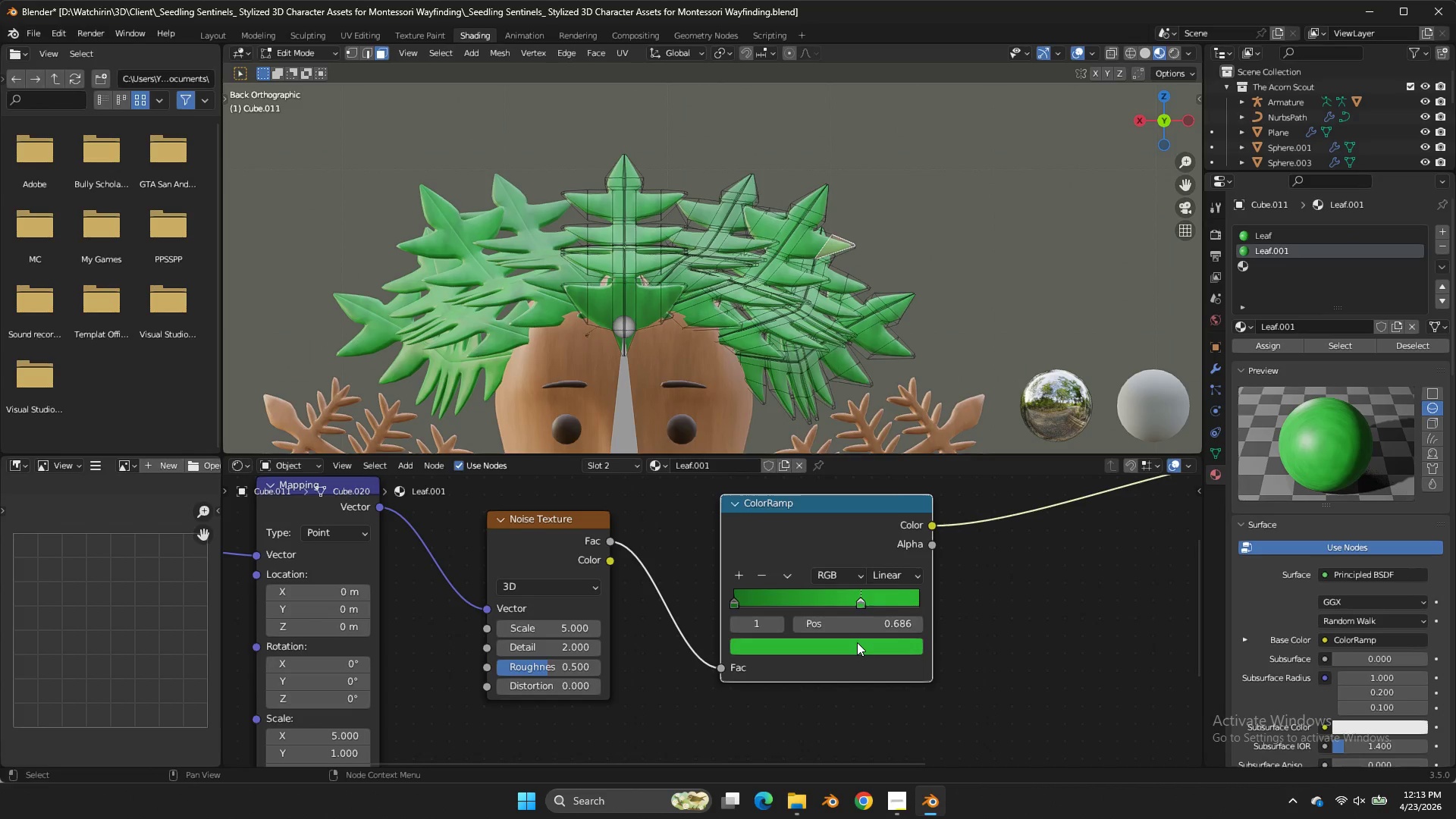 
triple_click([857, 642])
 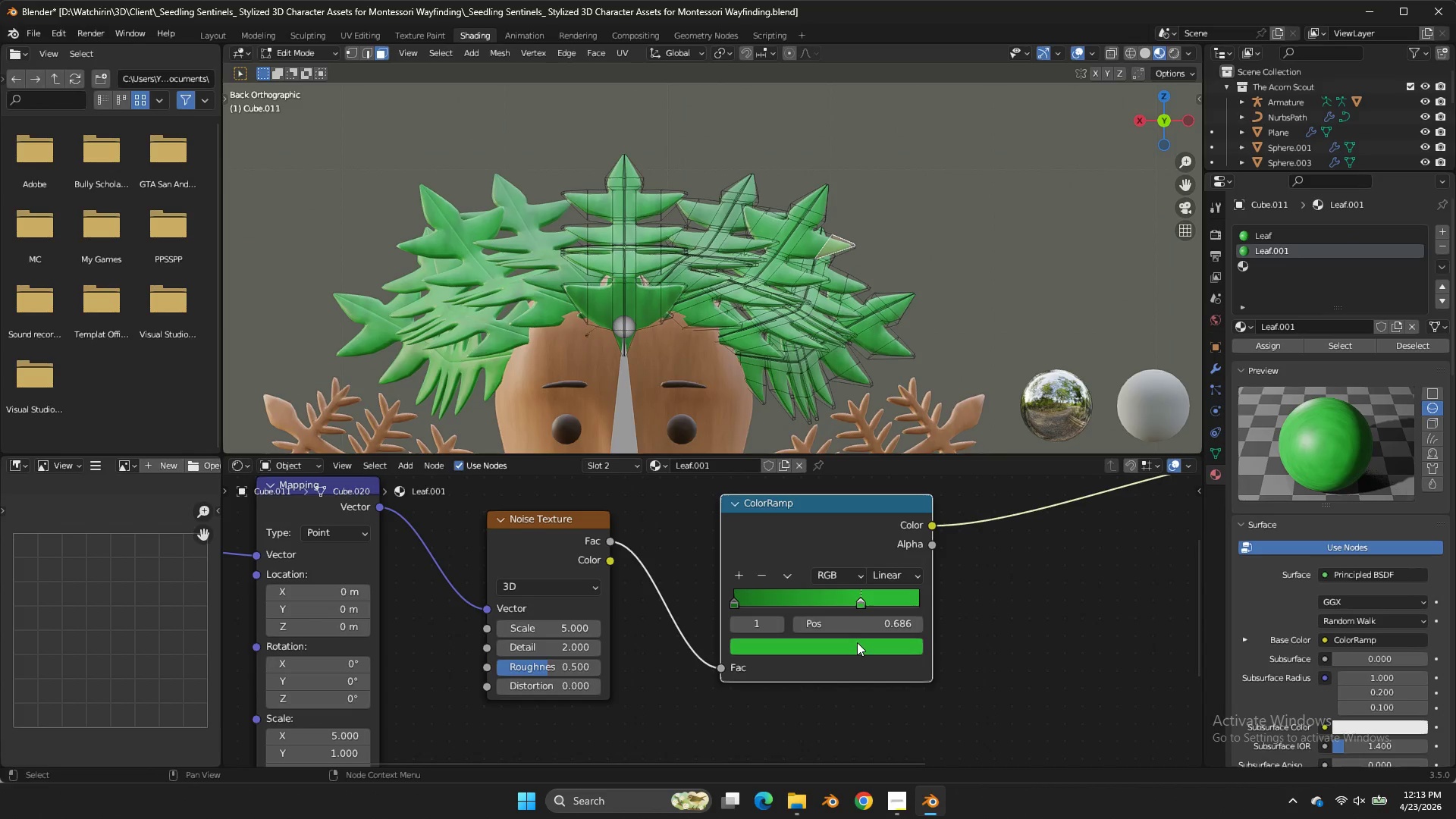 
triple_click([857, 642])
 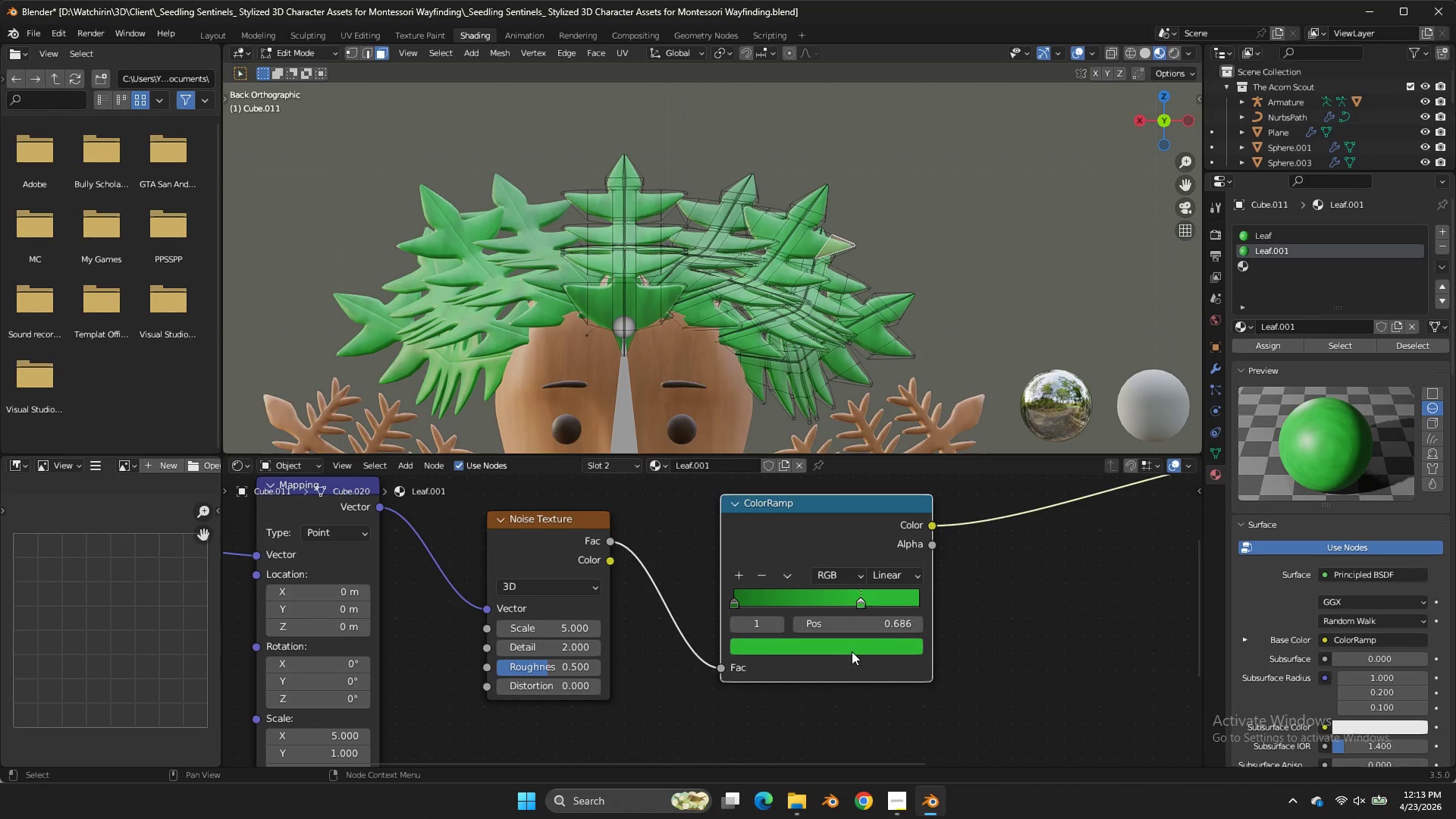 
left_click([858, 652])
 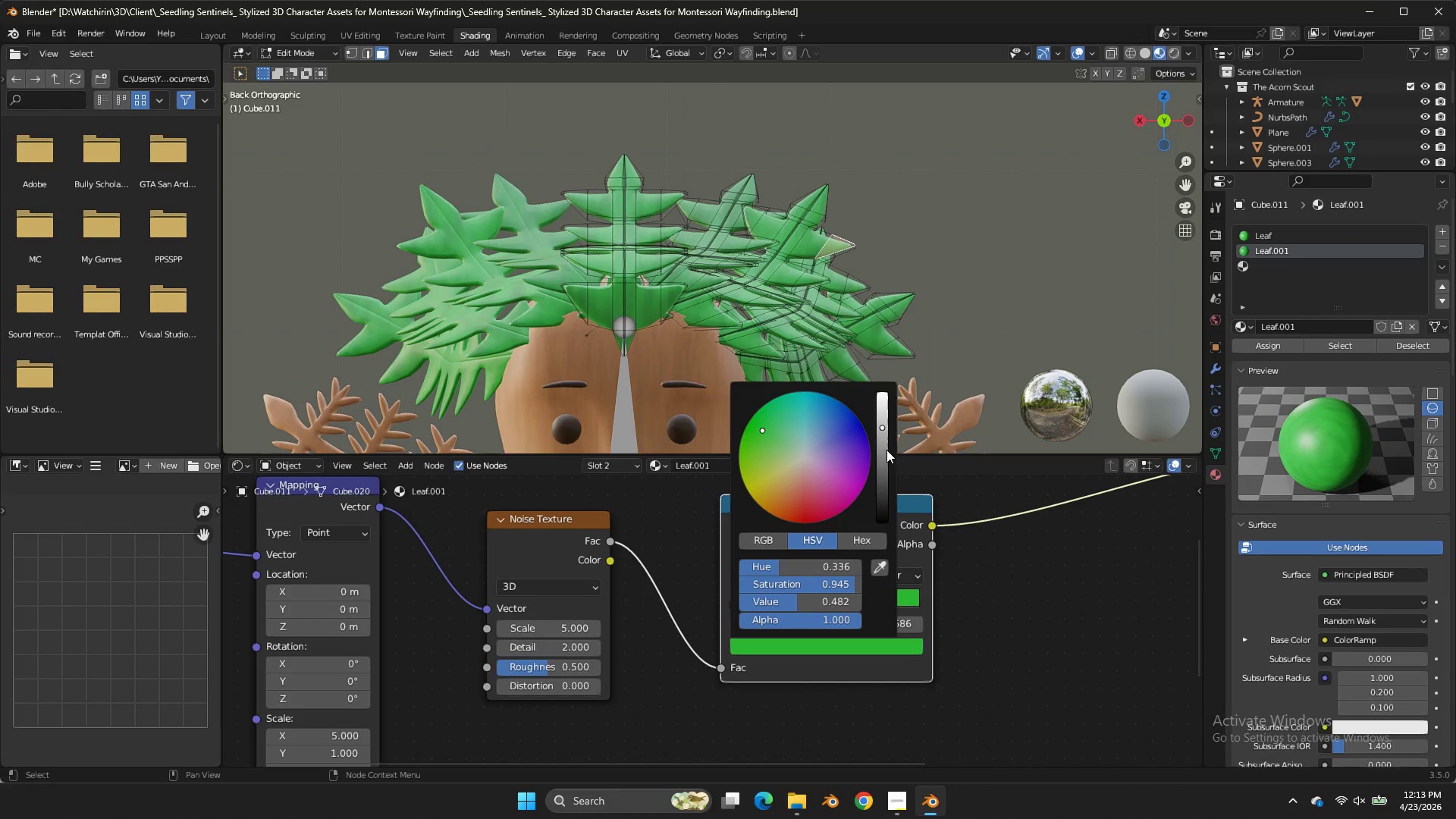 
left_click([884, 447])
 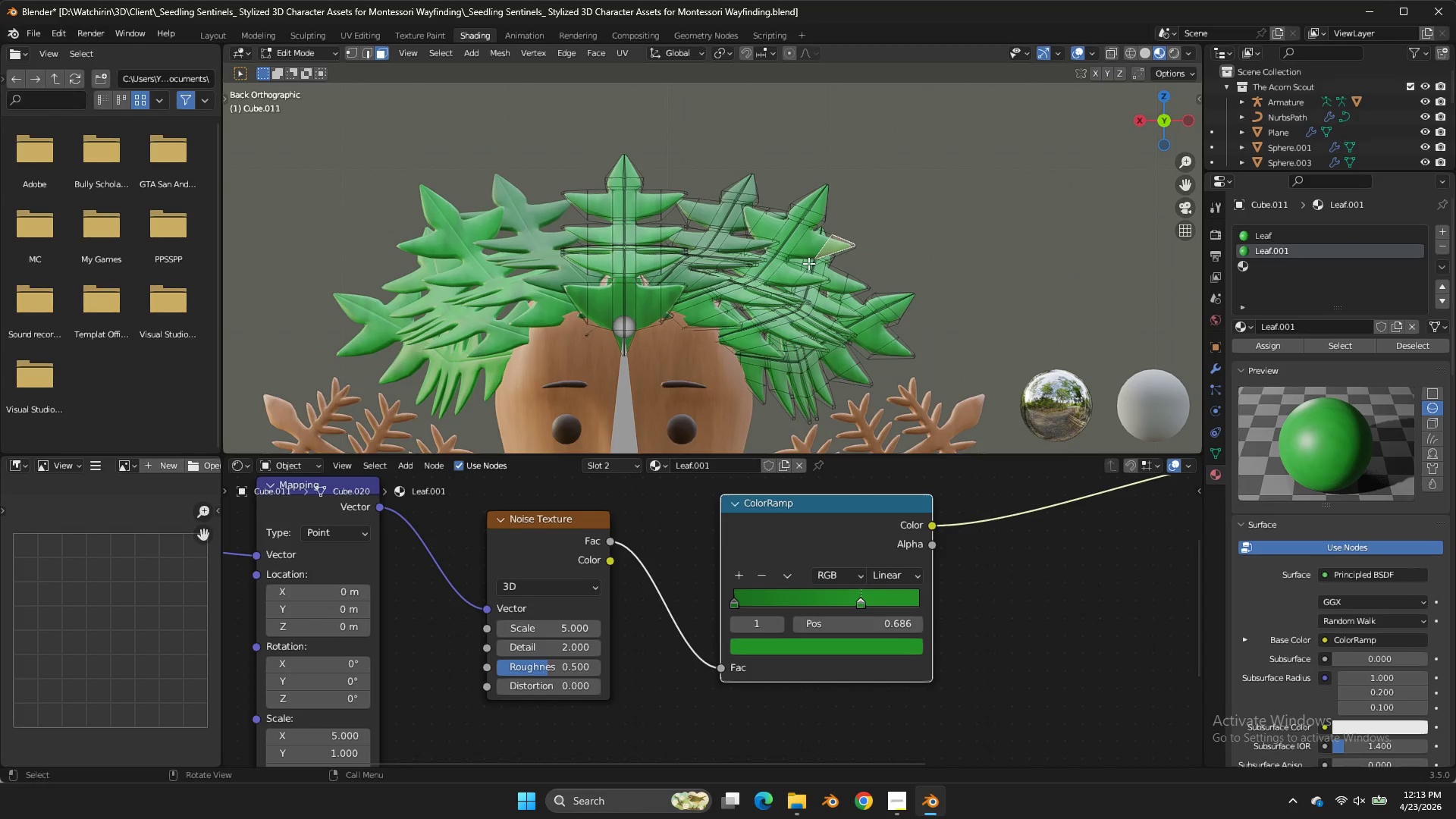 
double_click([808, 257])
 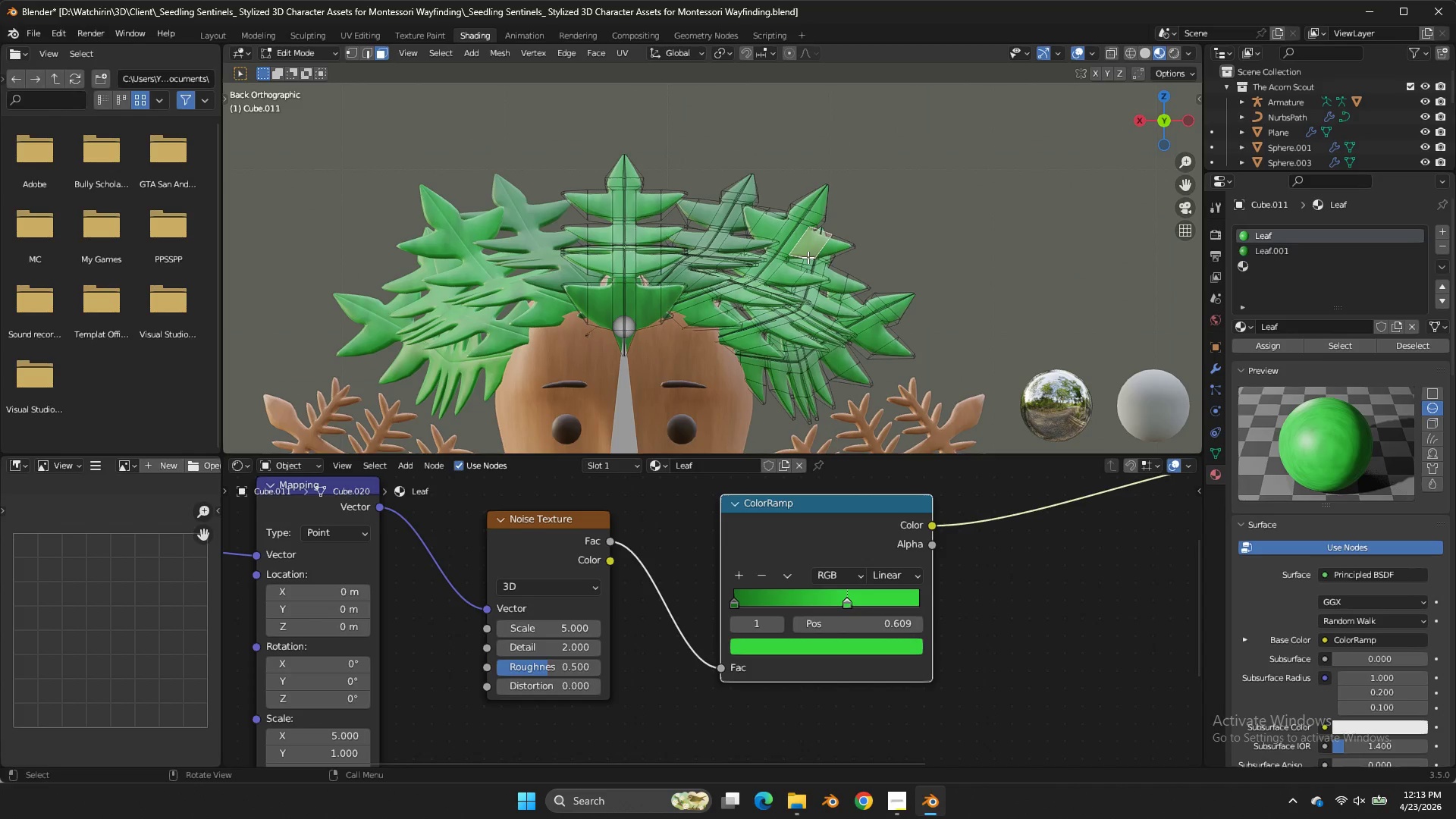 
key(L)
 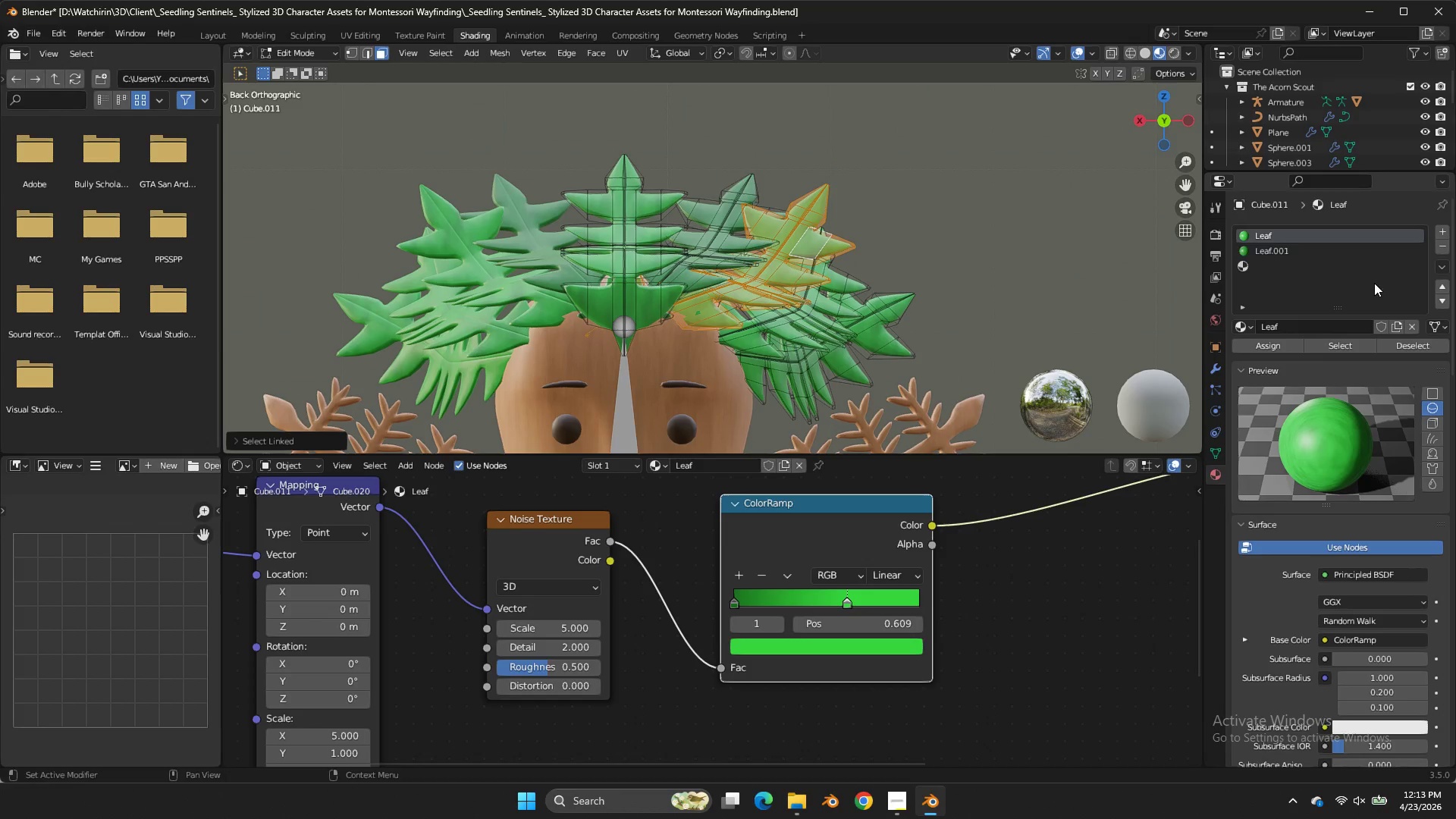 
left_click([1357, 263])
 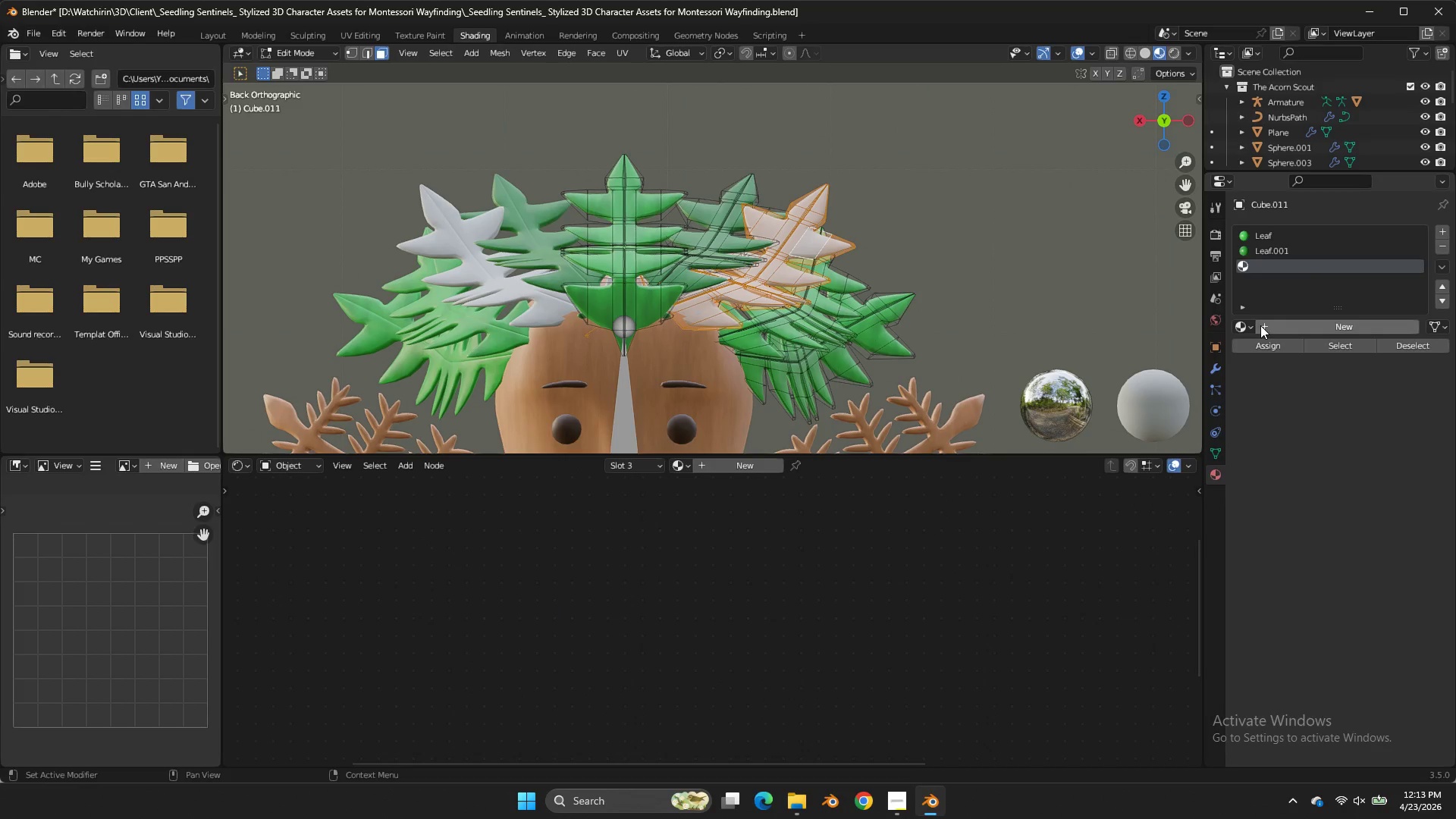 
double_click([1245, 325])
 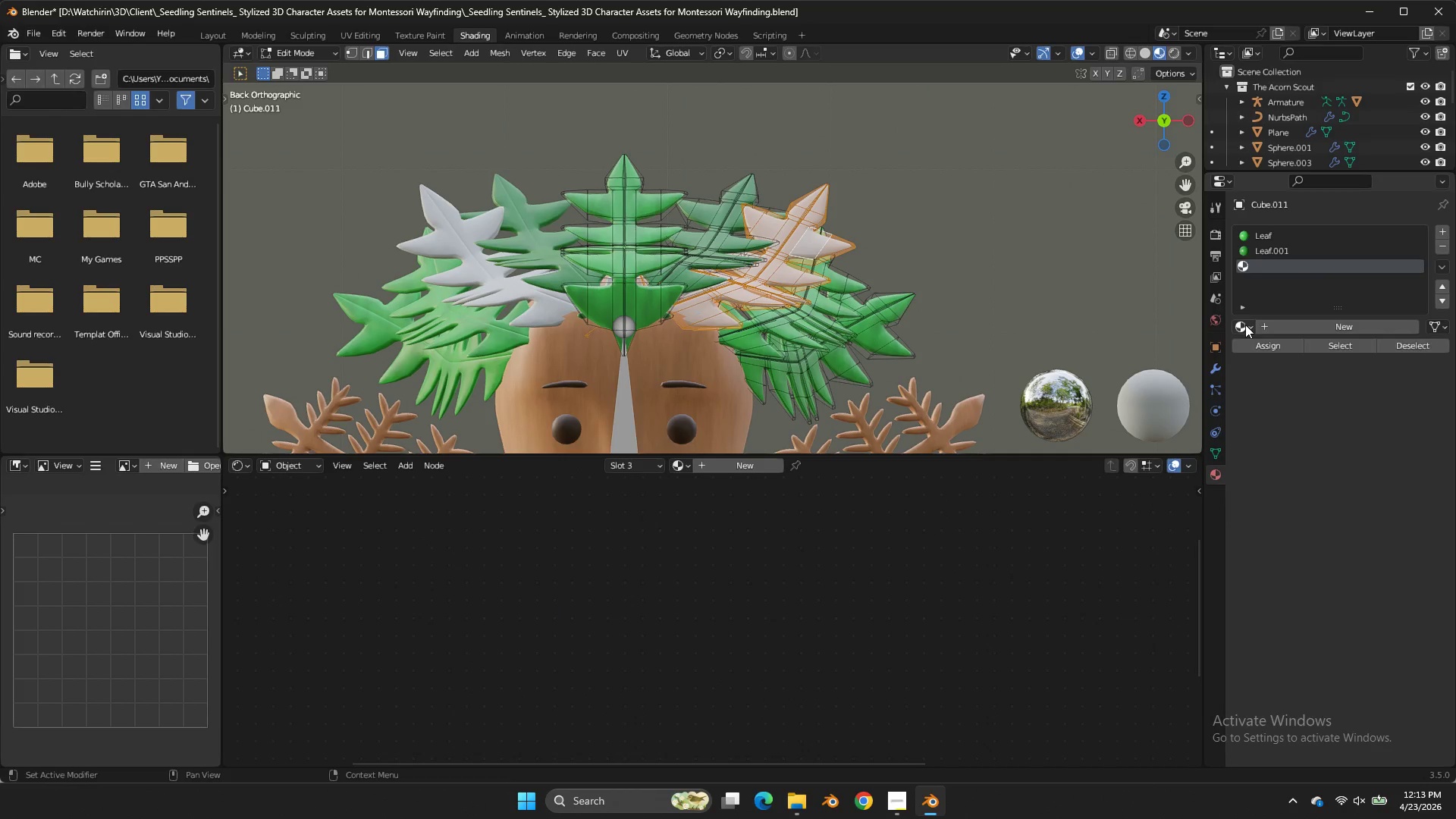 
left_click_drag(start_coordinate=[1245, 325], to_coordinate=[1274, 363])
 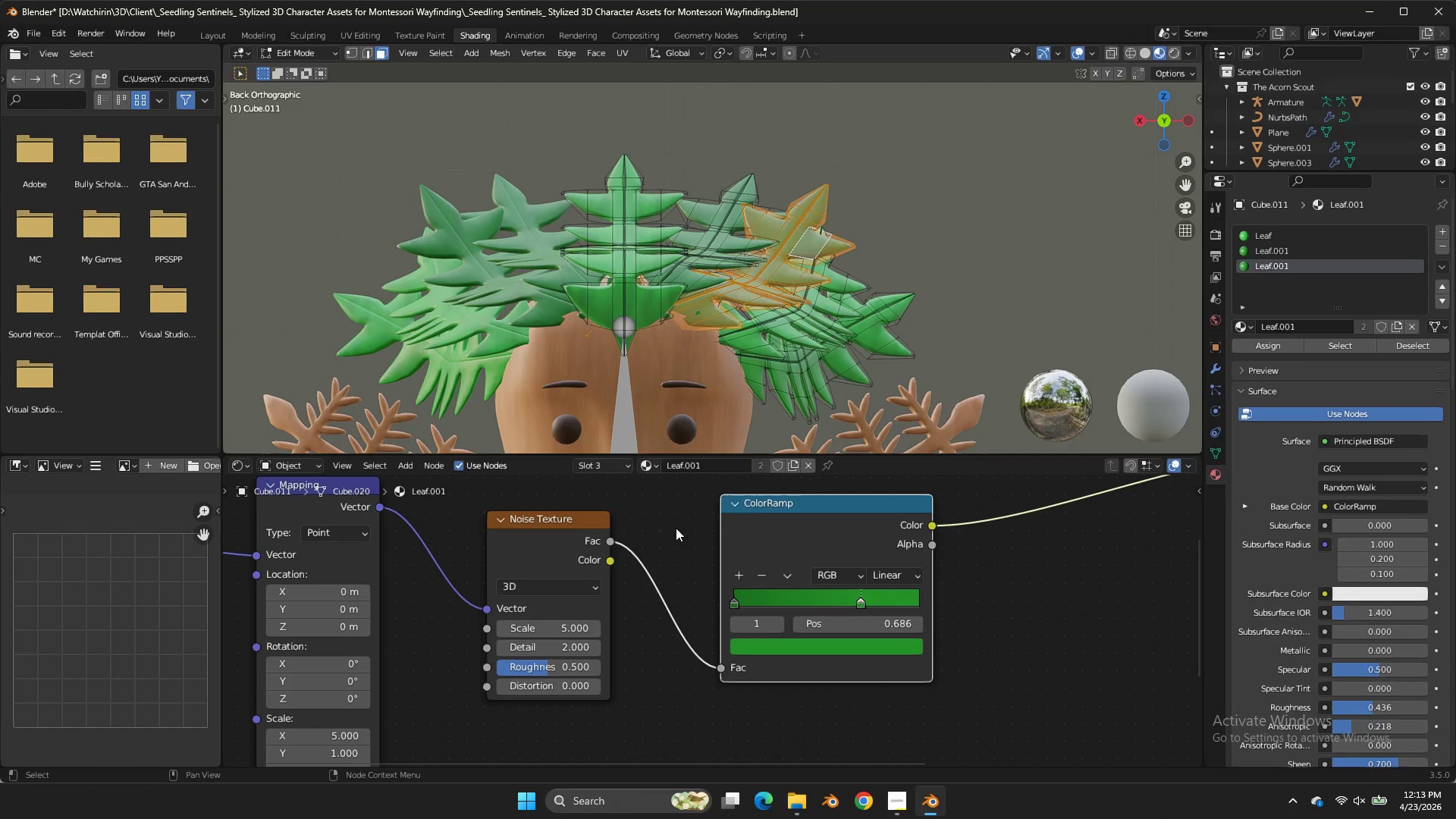 
left_click([1274, 363])
 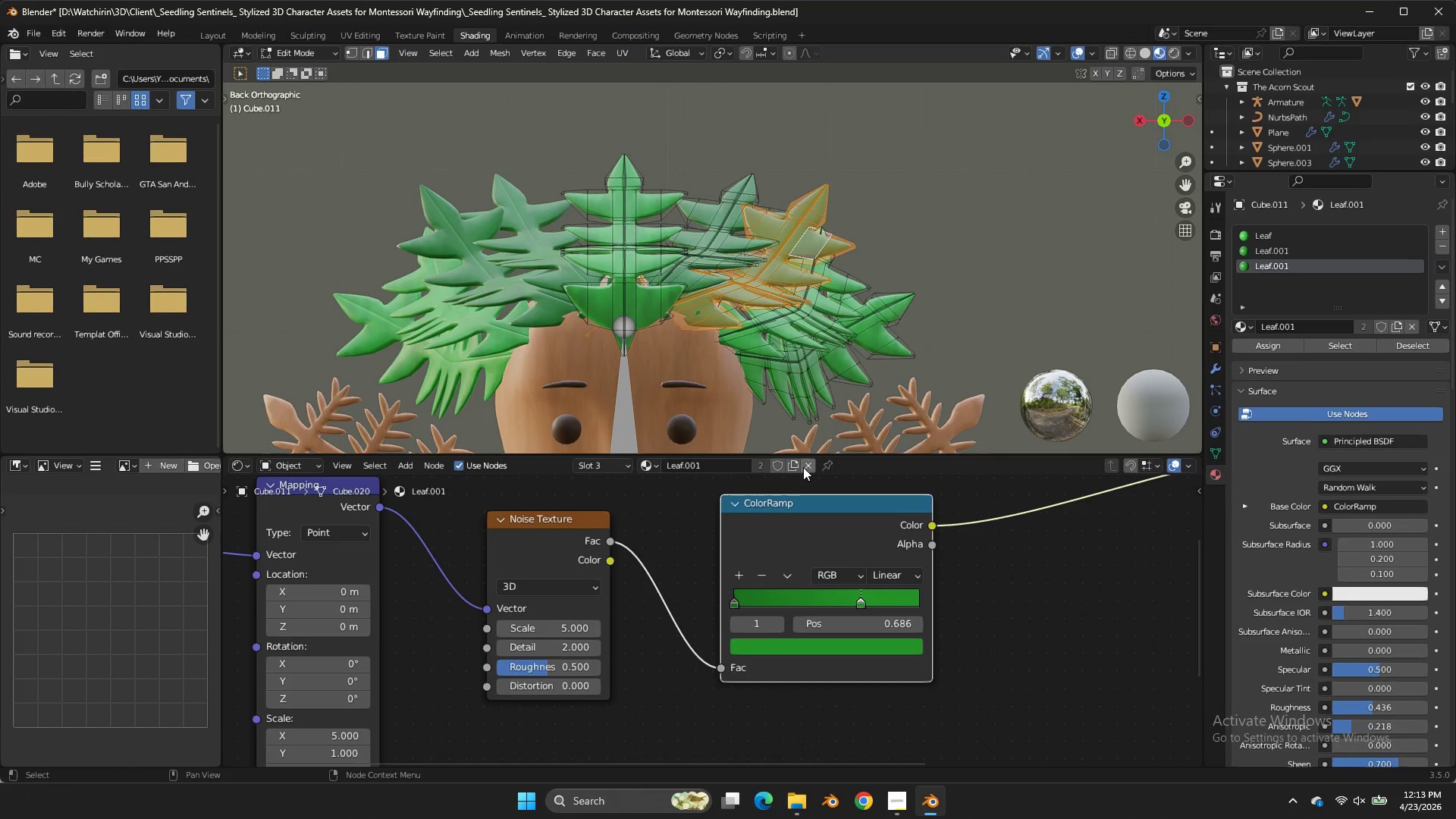 
double_click([797, 464])
 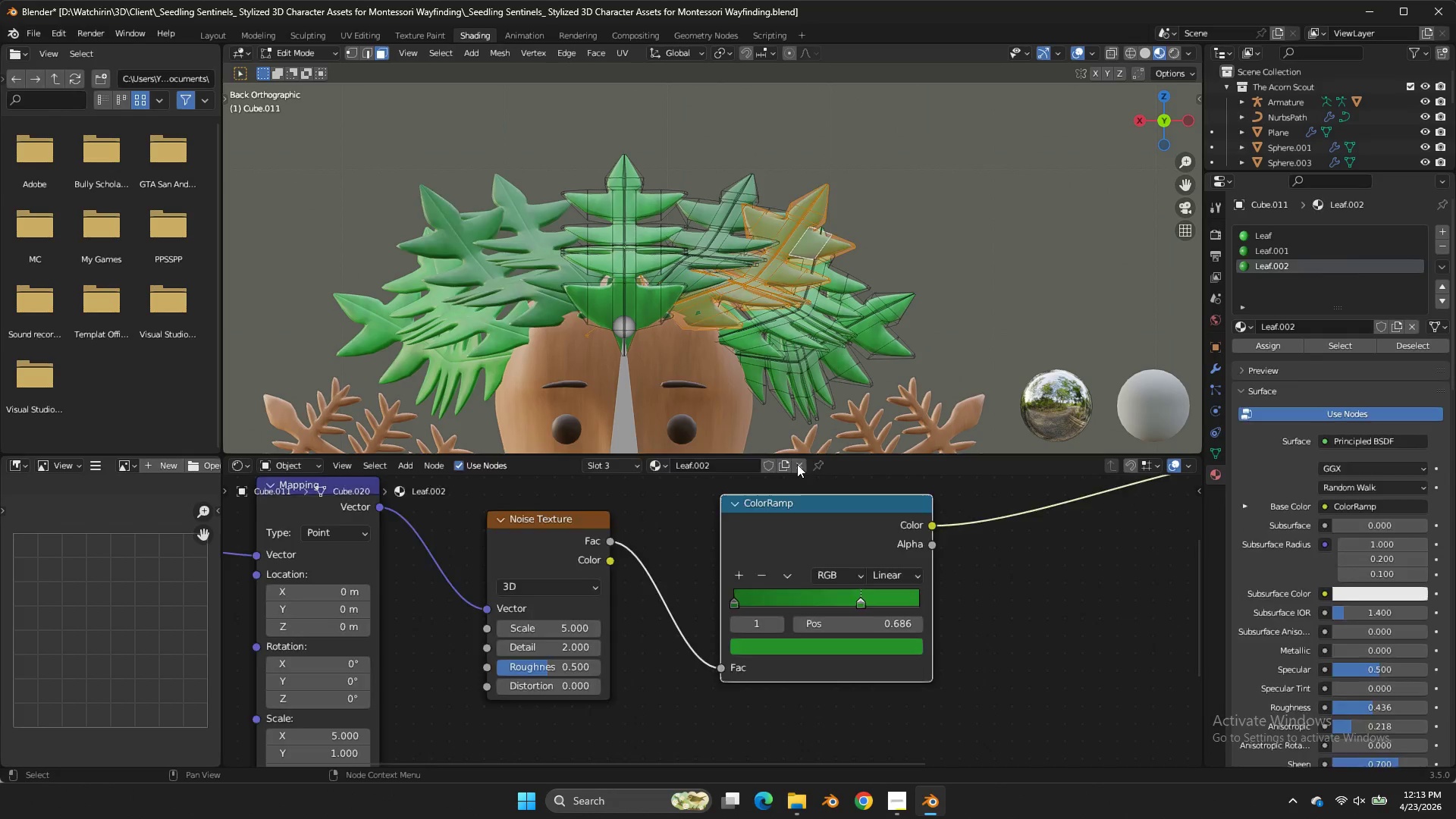 
triple_click([797, 464])
 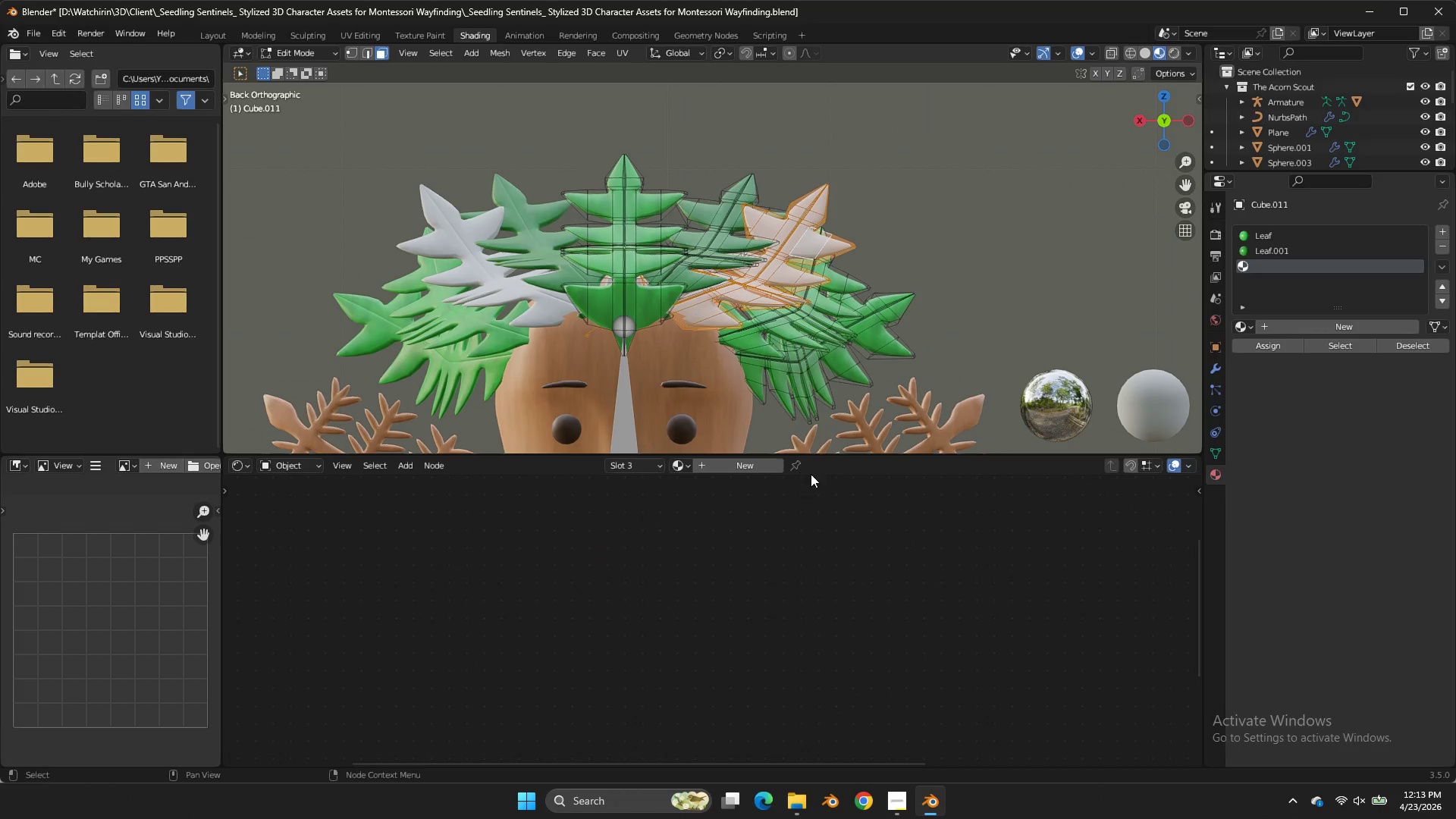 
key(Control+ControlLeft)
 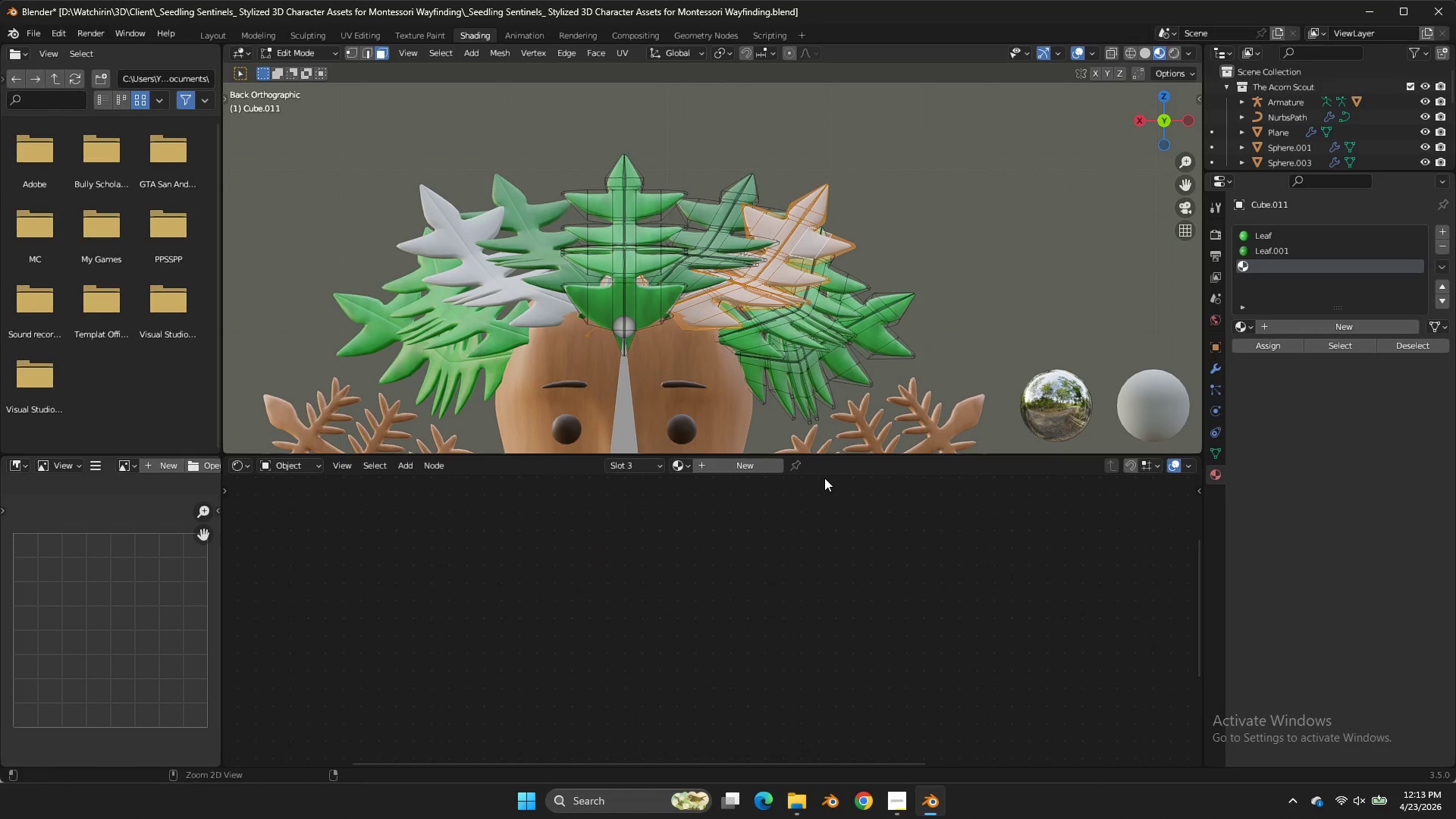 
key(Control+Z)
 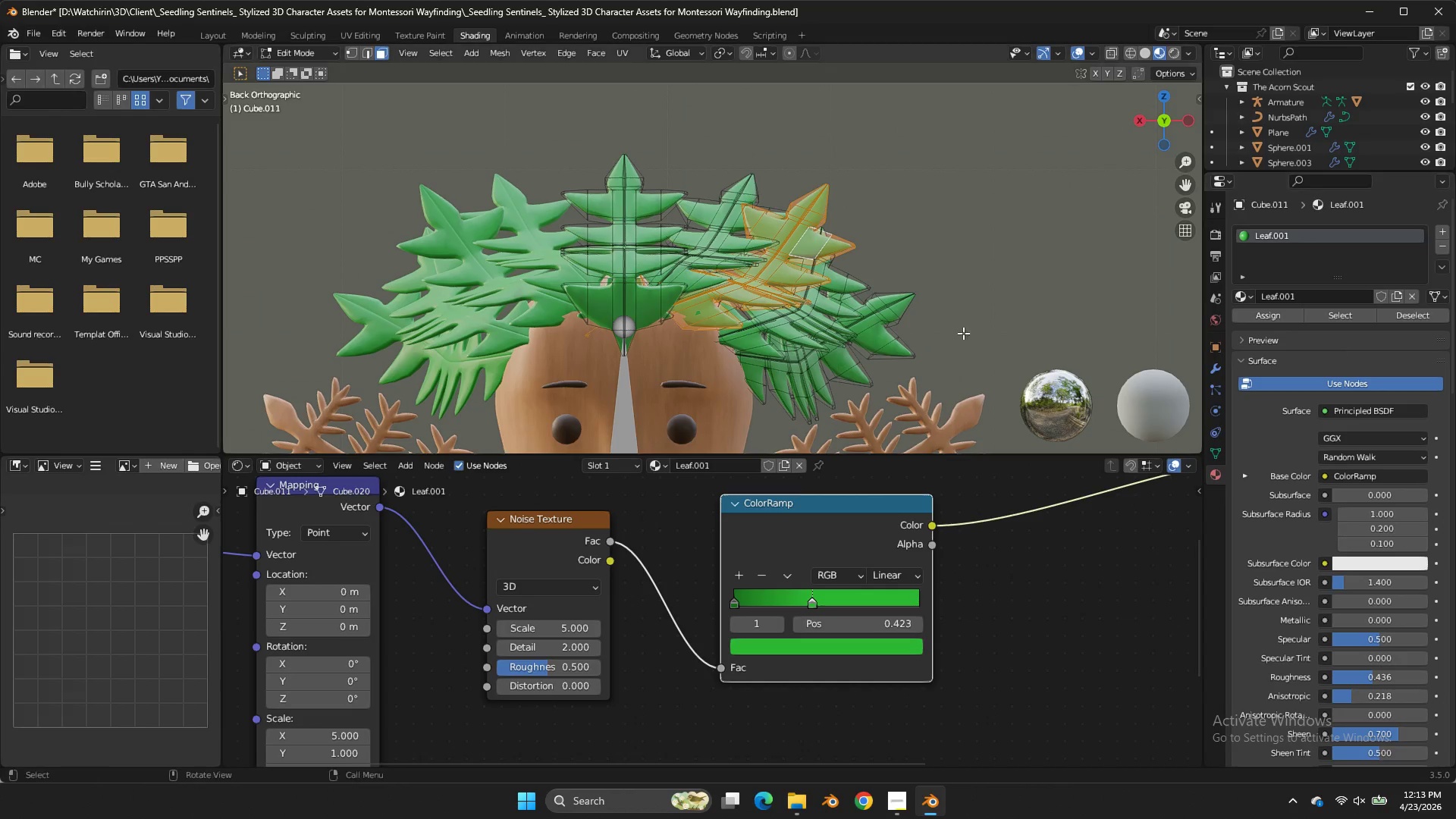 
left_click([720, 235])
 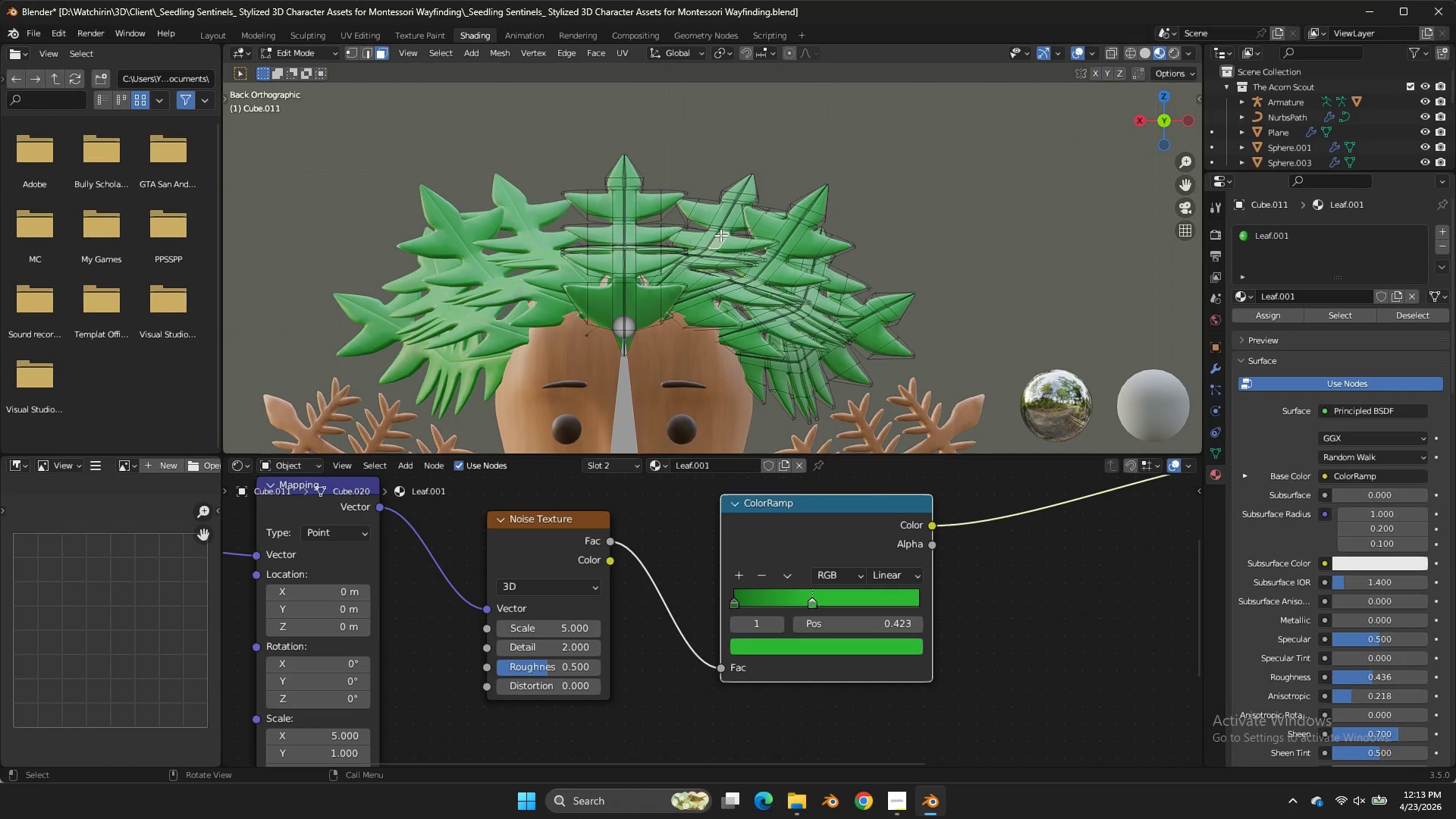 
left_click([720, 235])
 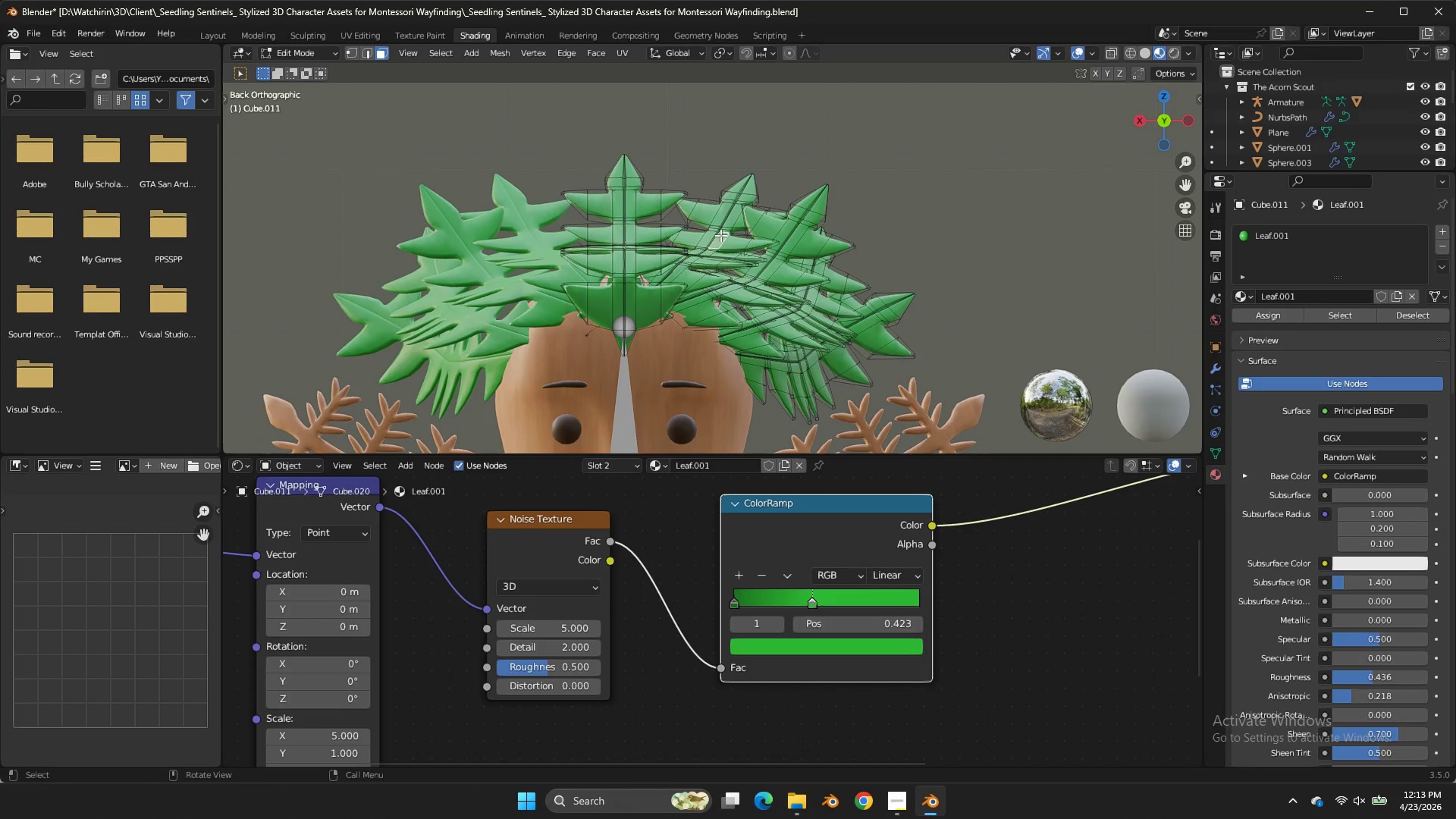 
key(Control+ControlLeft)
 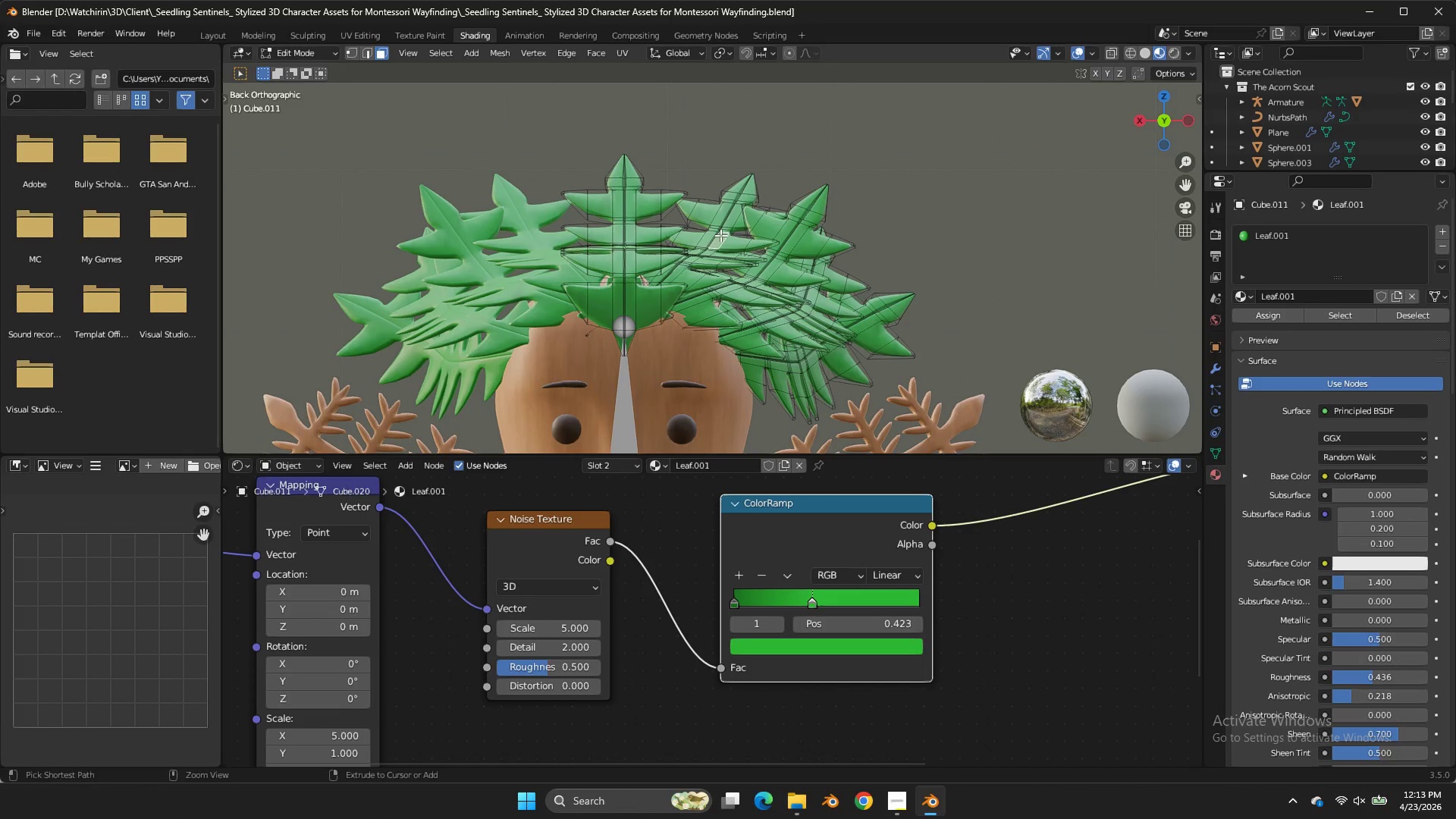 
key(Control+S)
 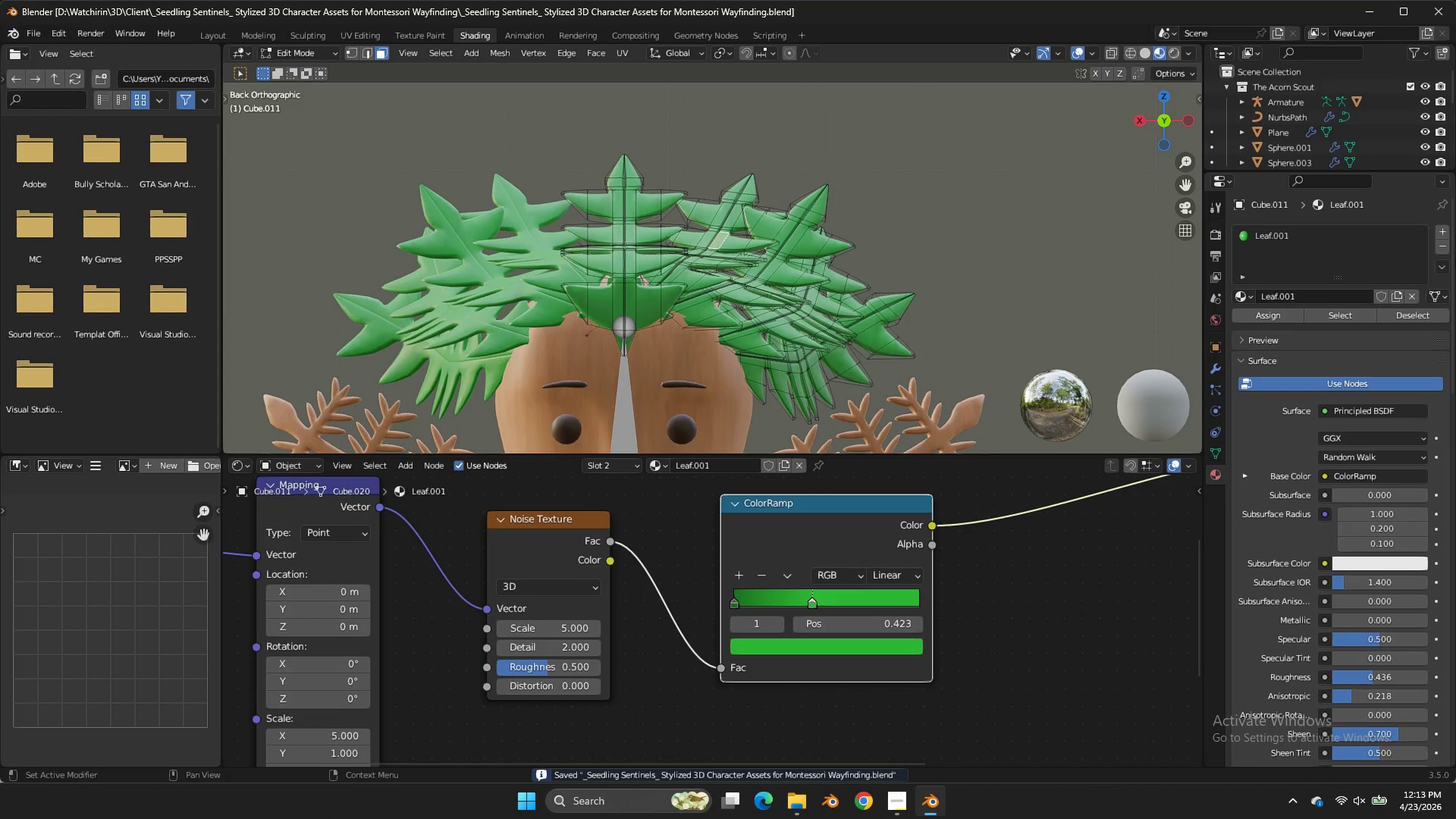 
left_click([1439, 233])
 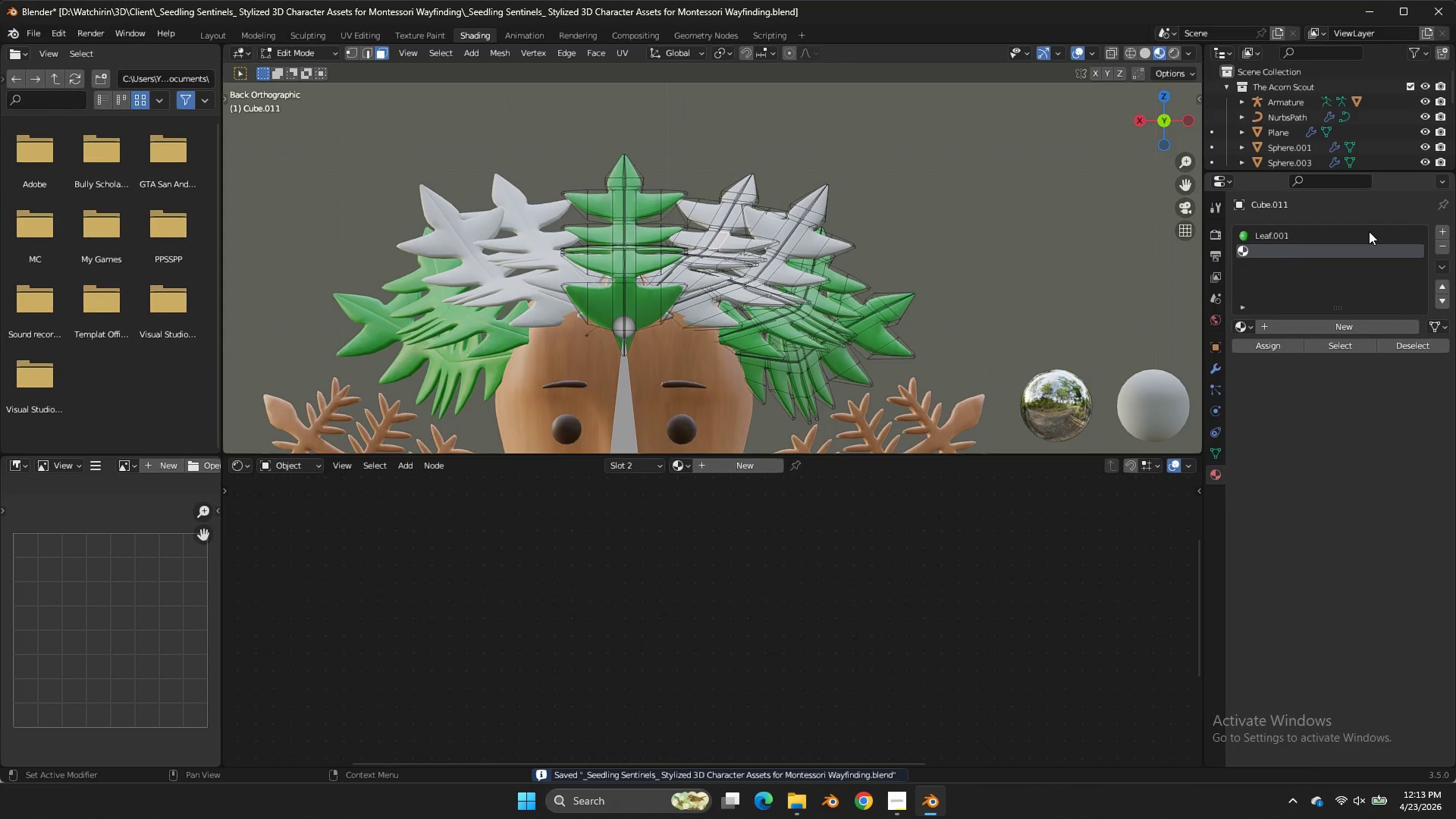 
left_click([1357, 231])
 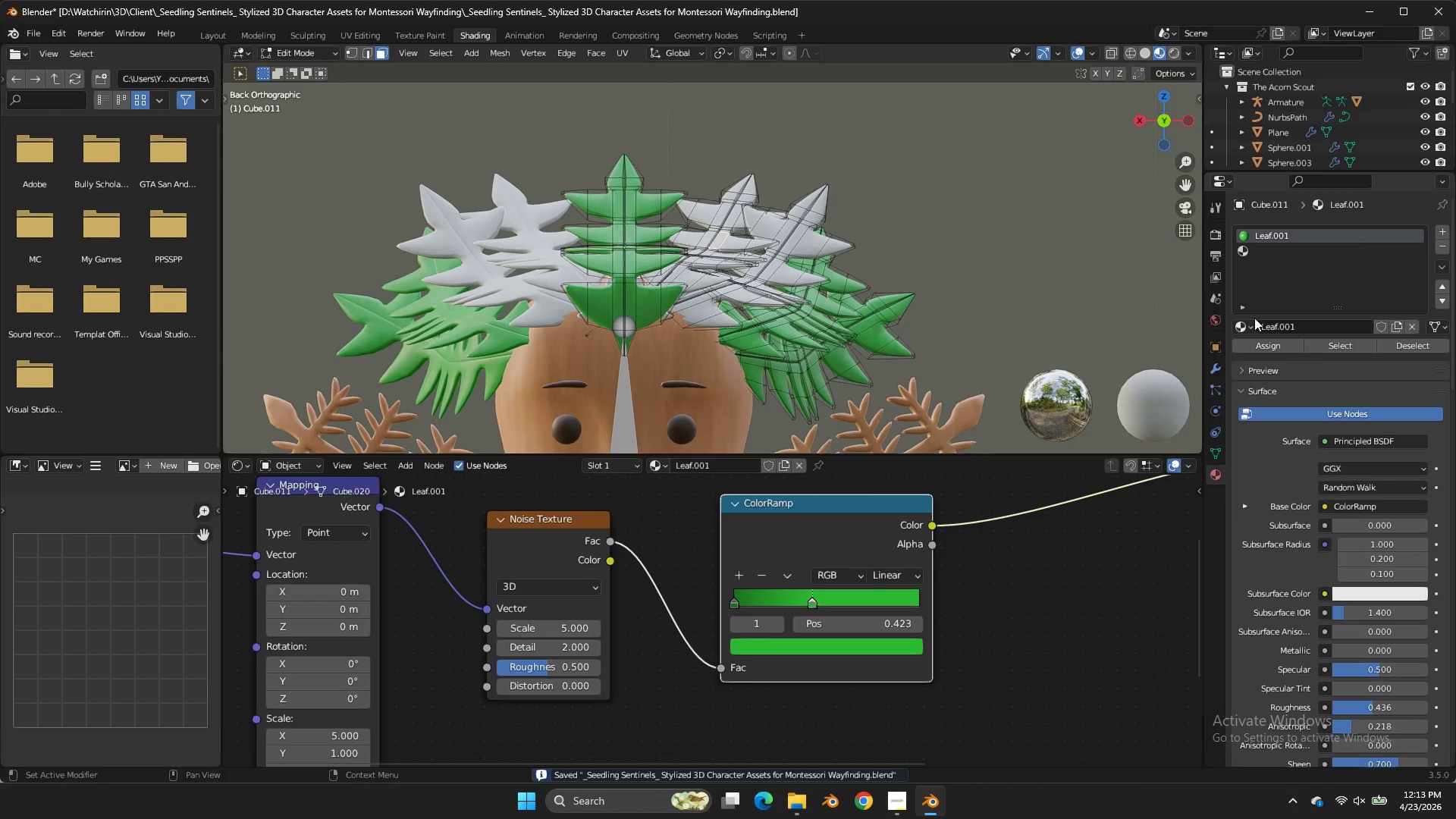 
left_click([1254, 321])
 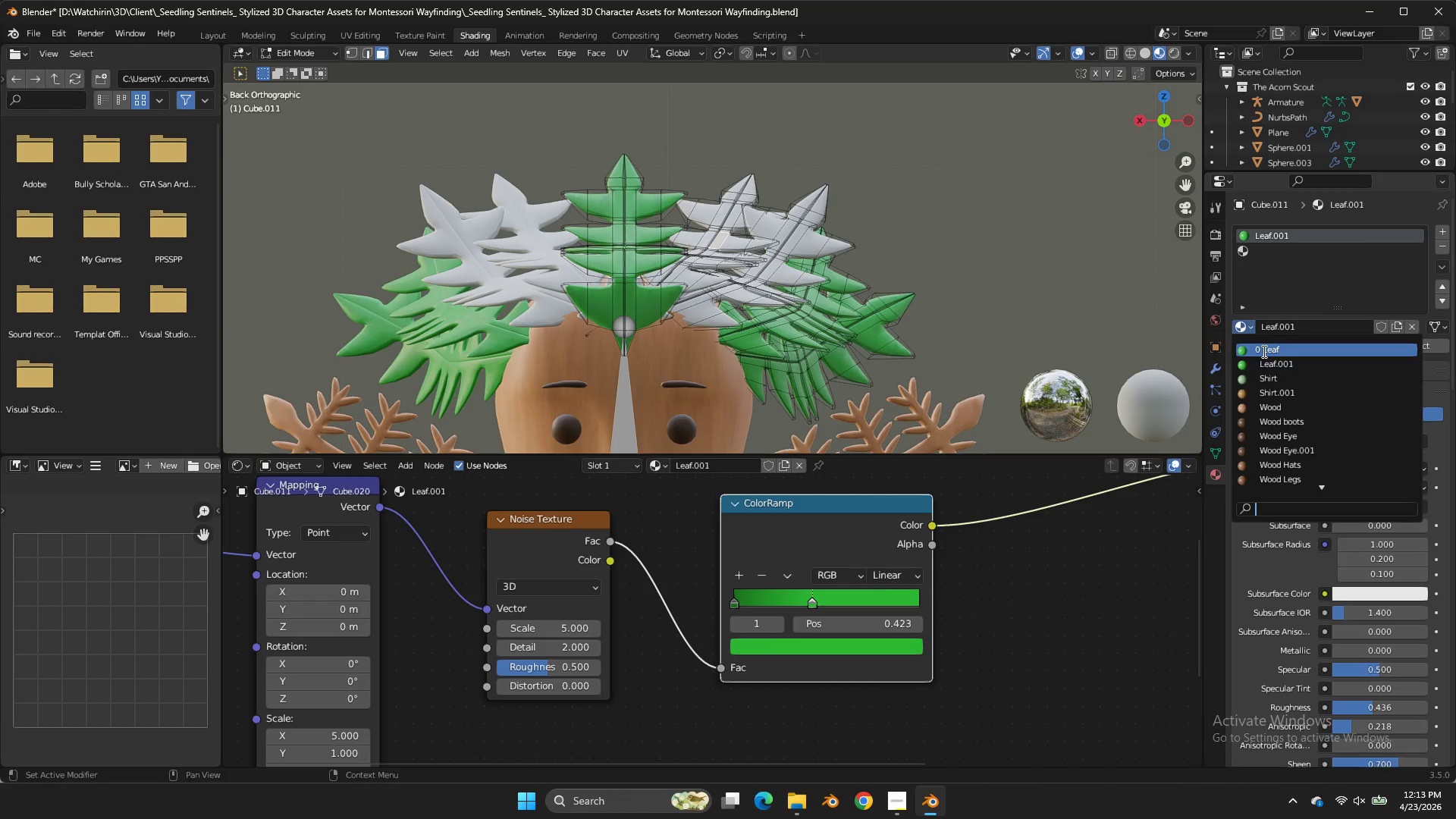 
double_click([1263, 351])
 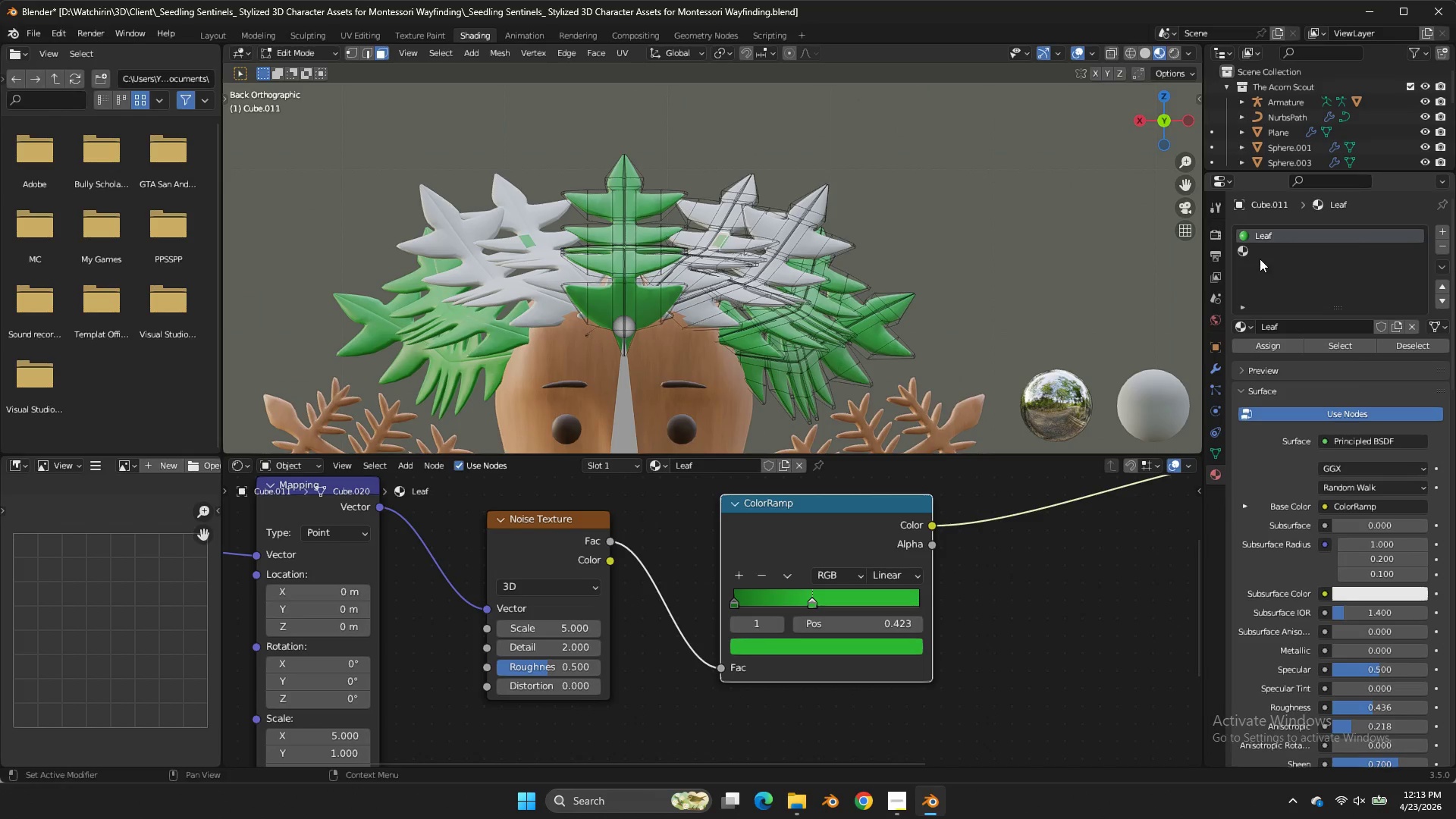 
left_click([1260, 259])
 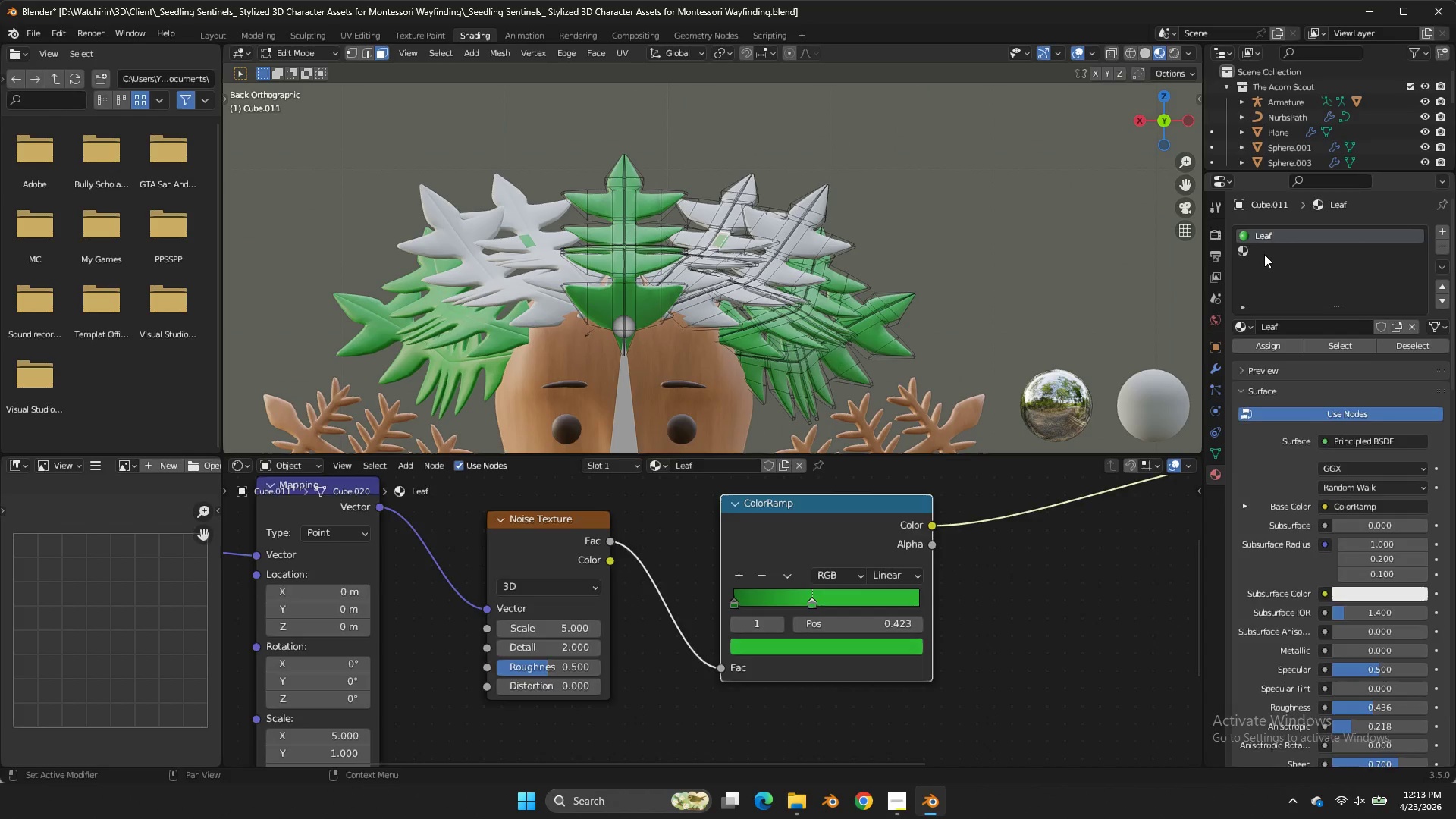 
left_click([1264, 254])
 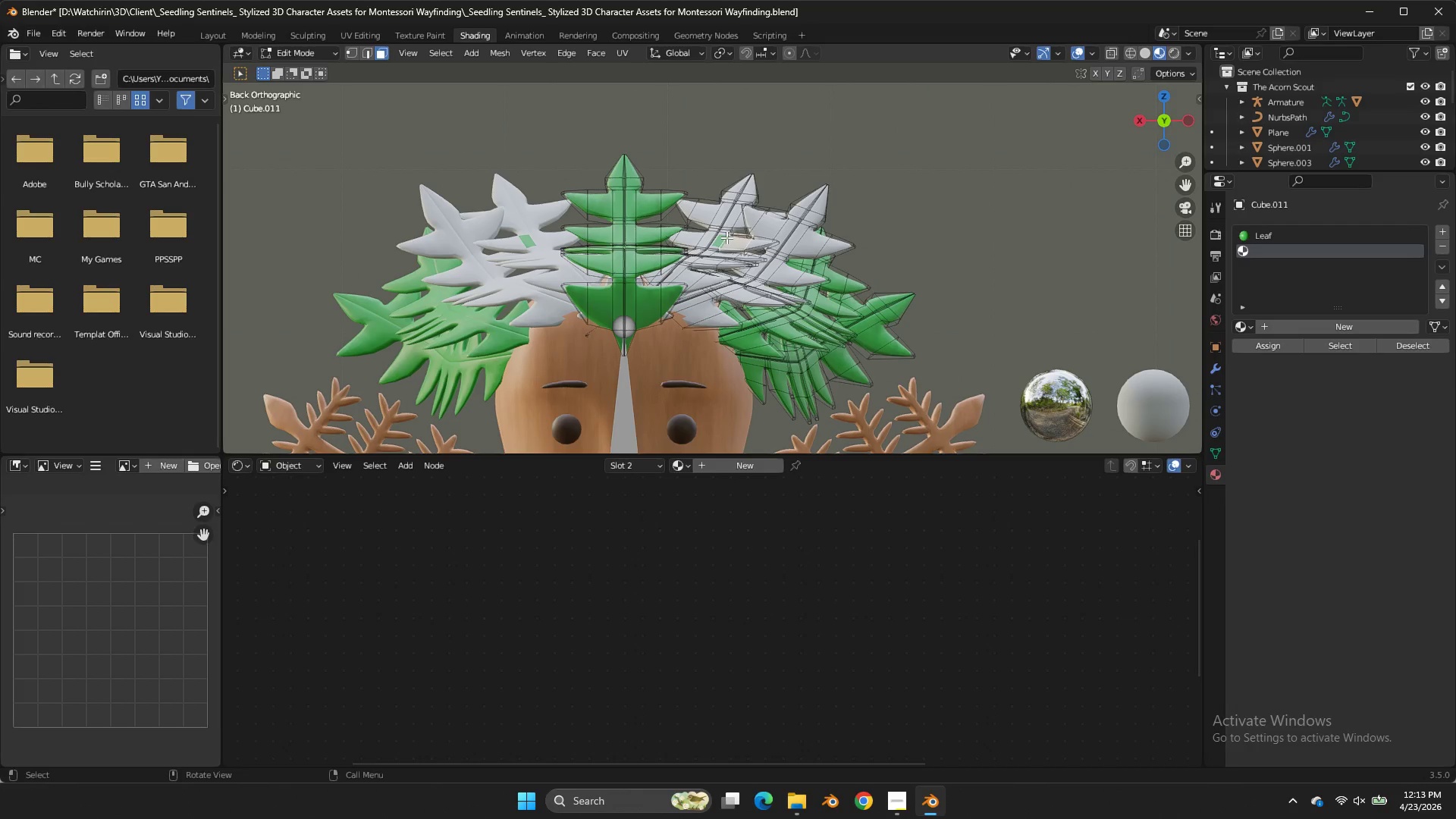 
double_click([720, 239])
 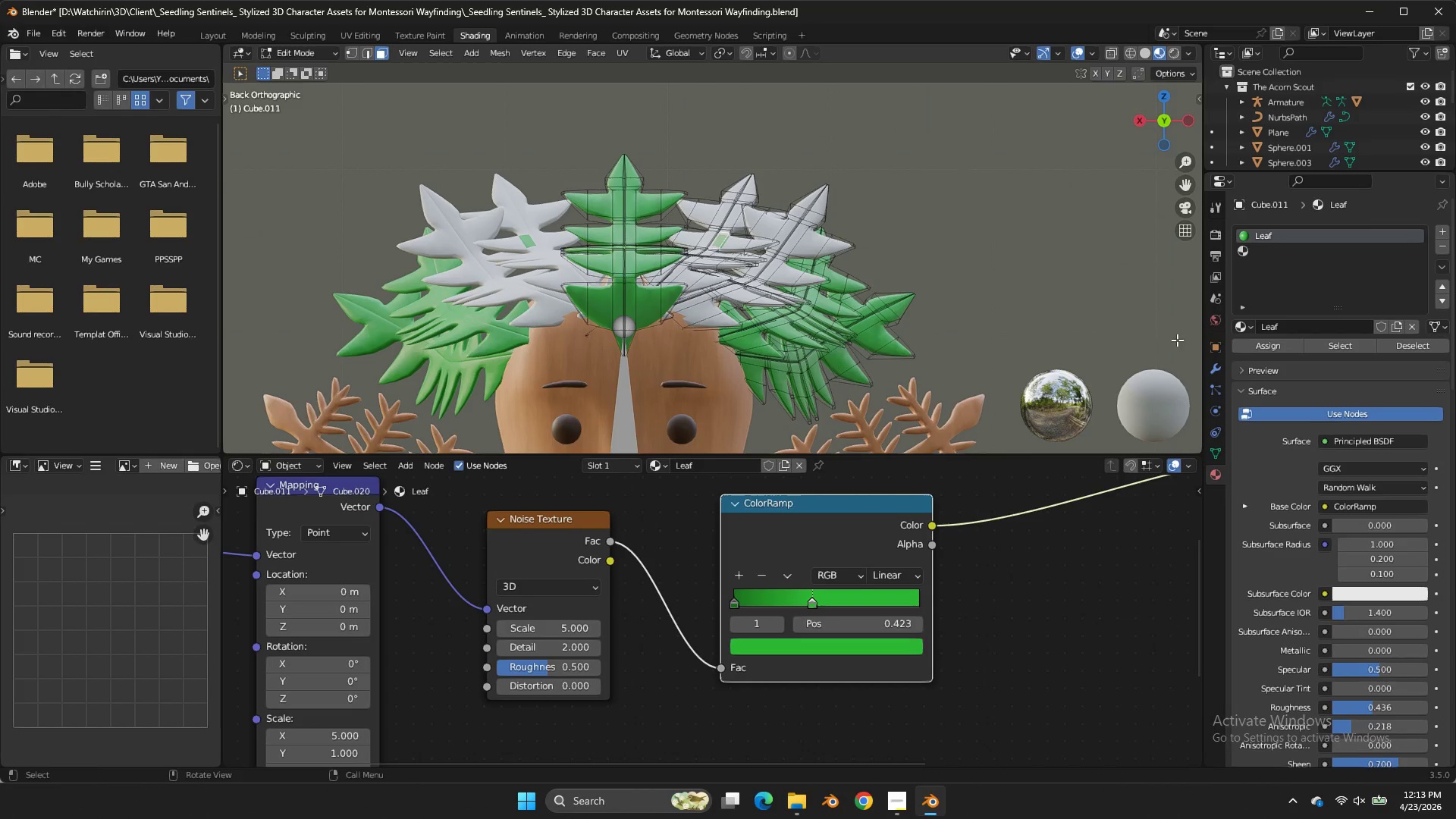 
left_click([720, 239])
 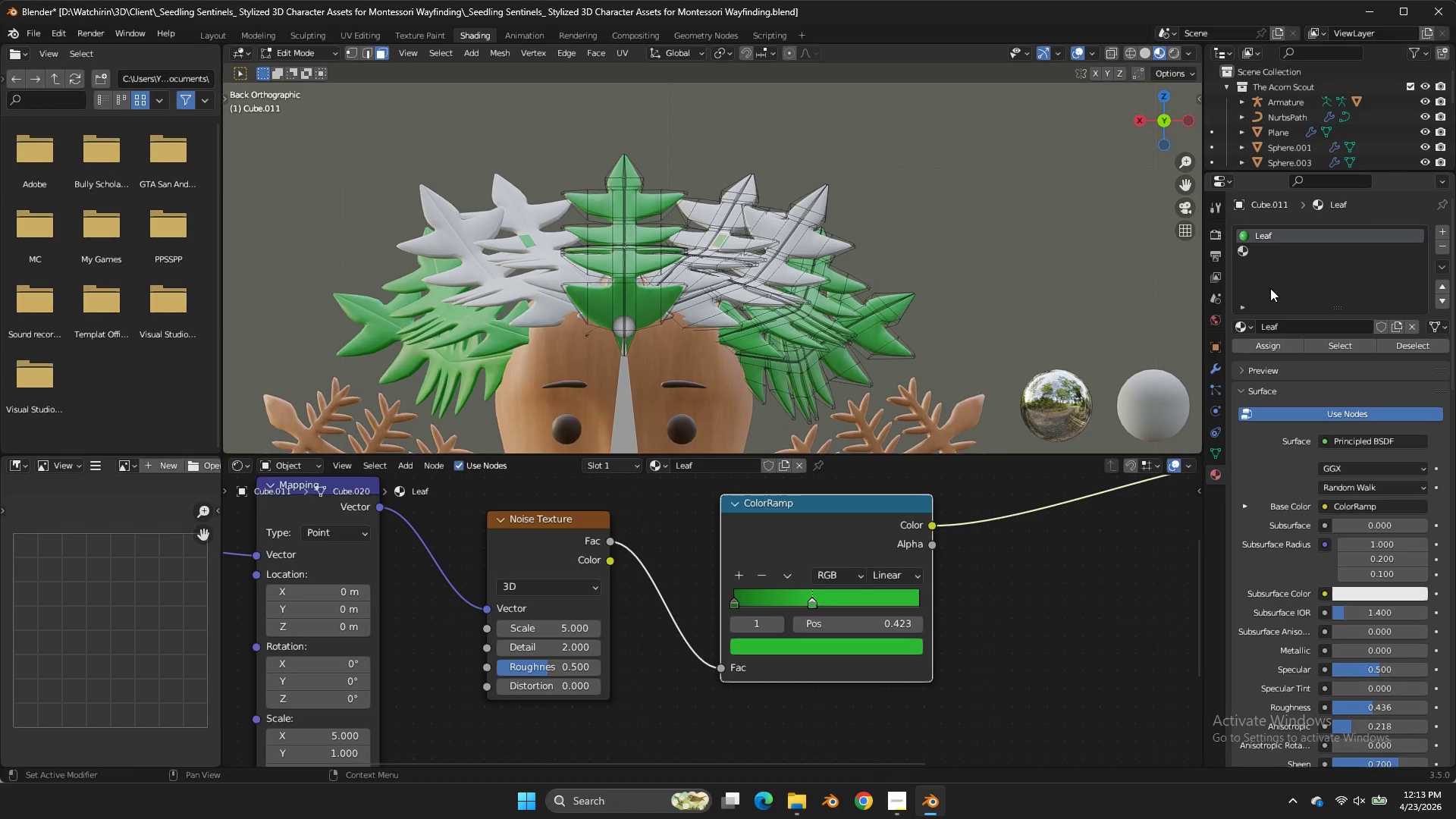 
left_click([1264, 257])
 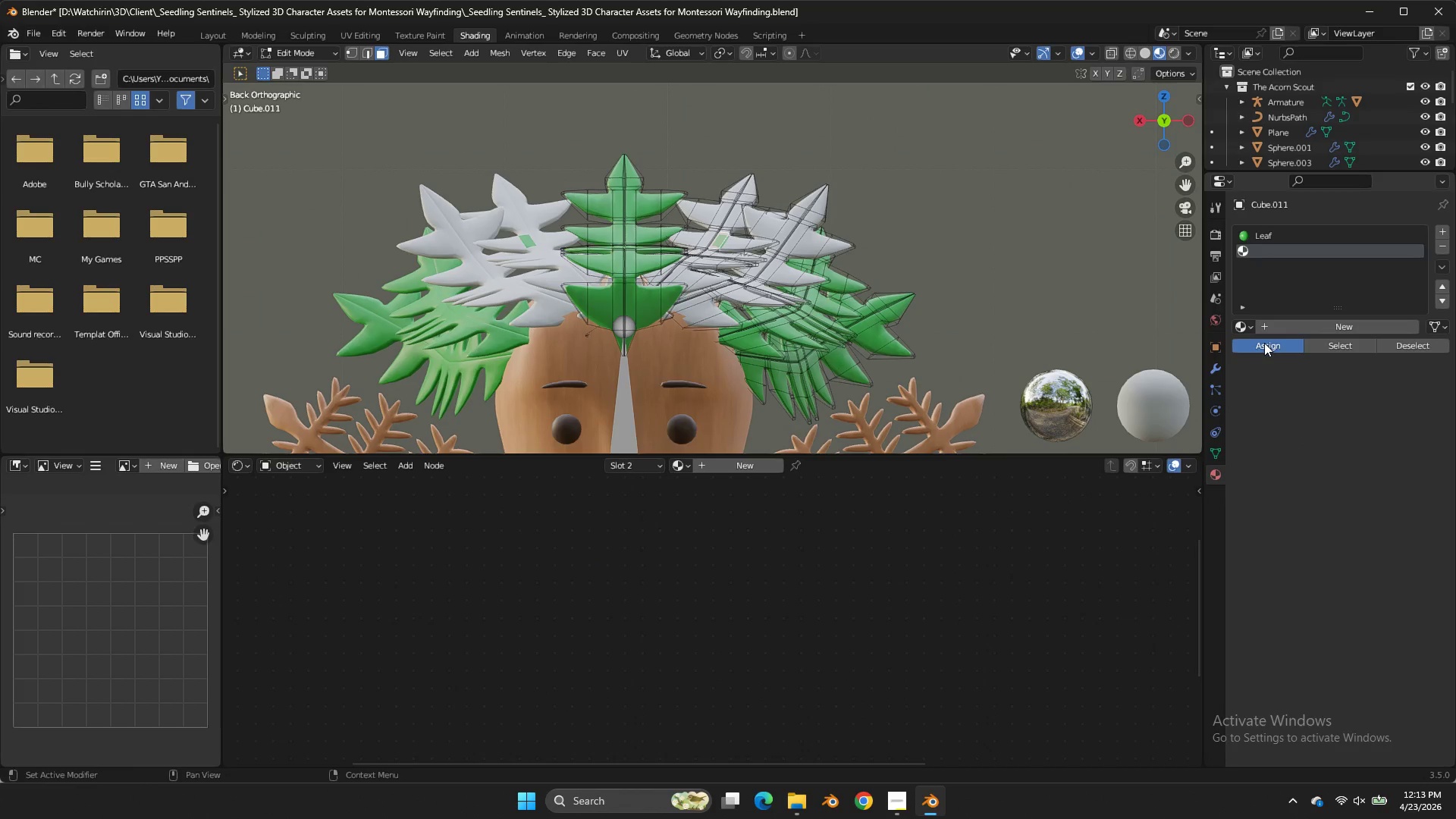 
double_click([1264, 343])
 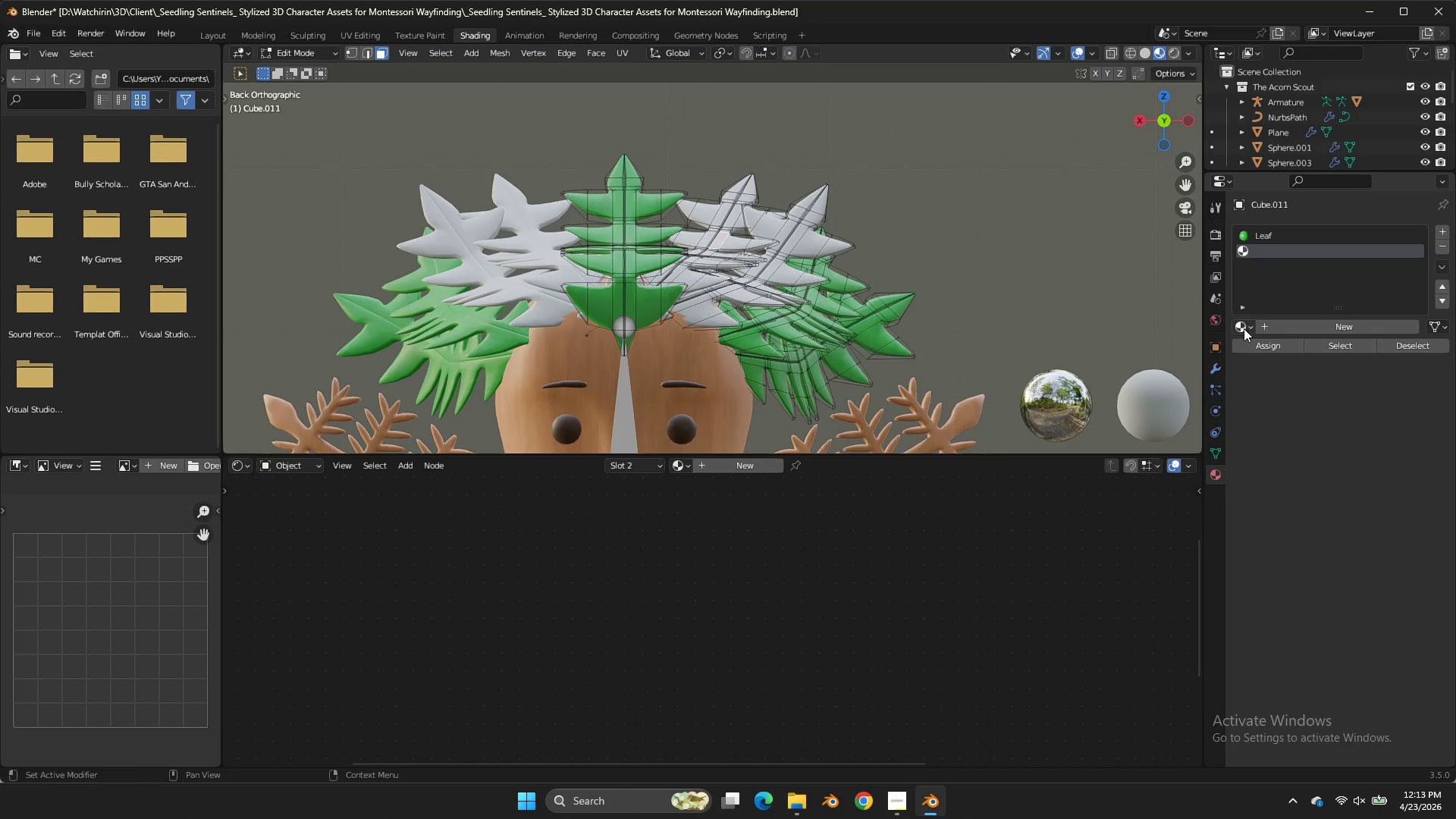 
double_click([1244, 328])
 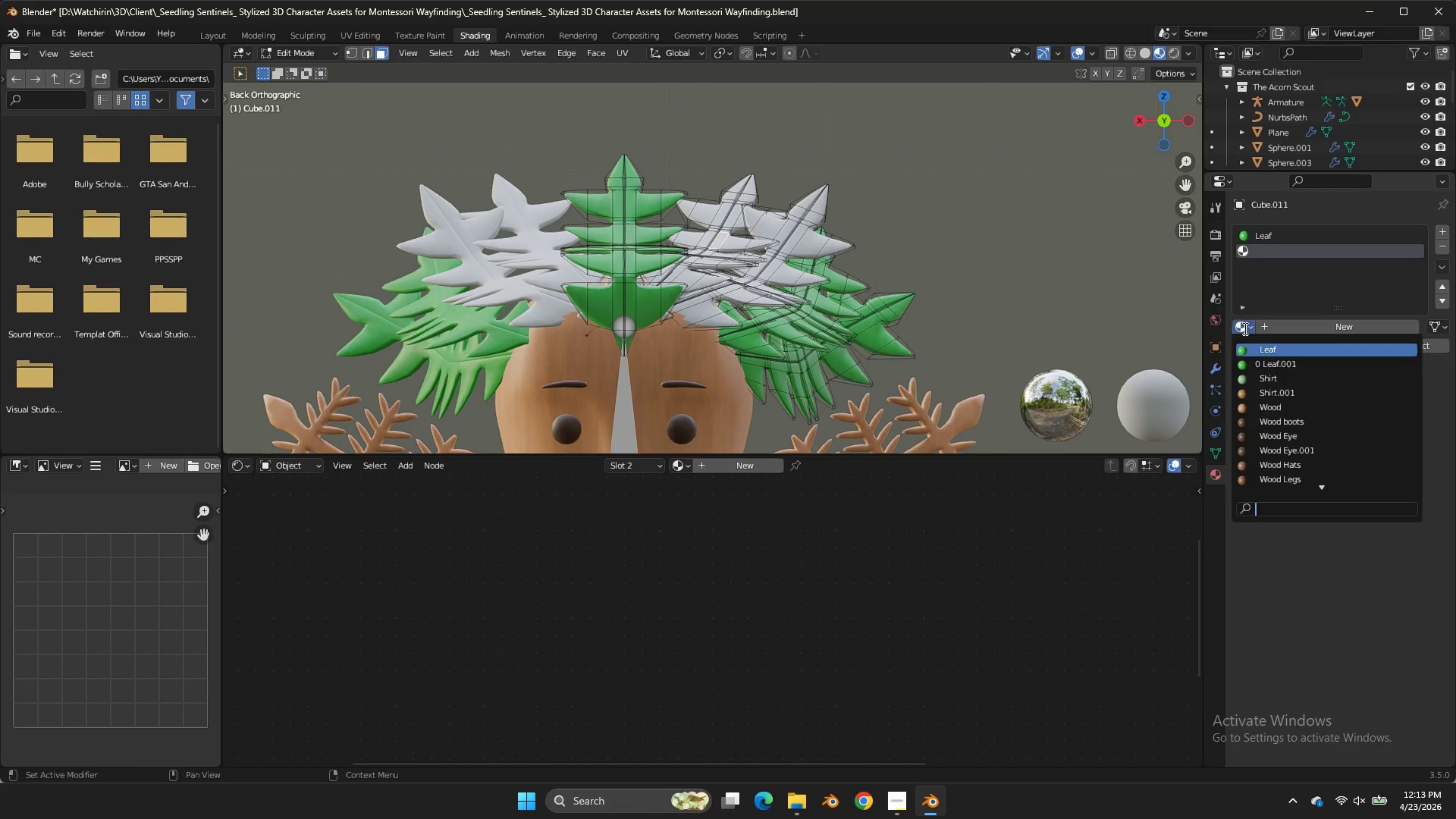 
triple_click([1244, 328])
 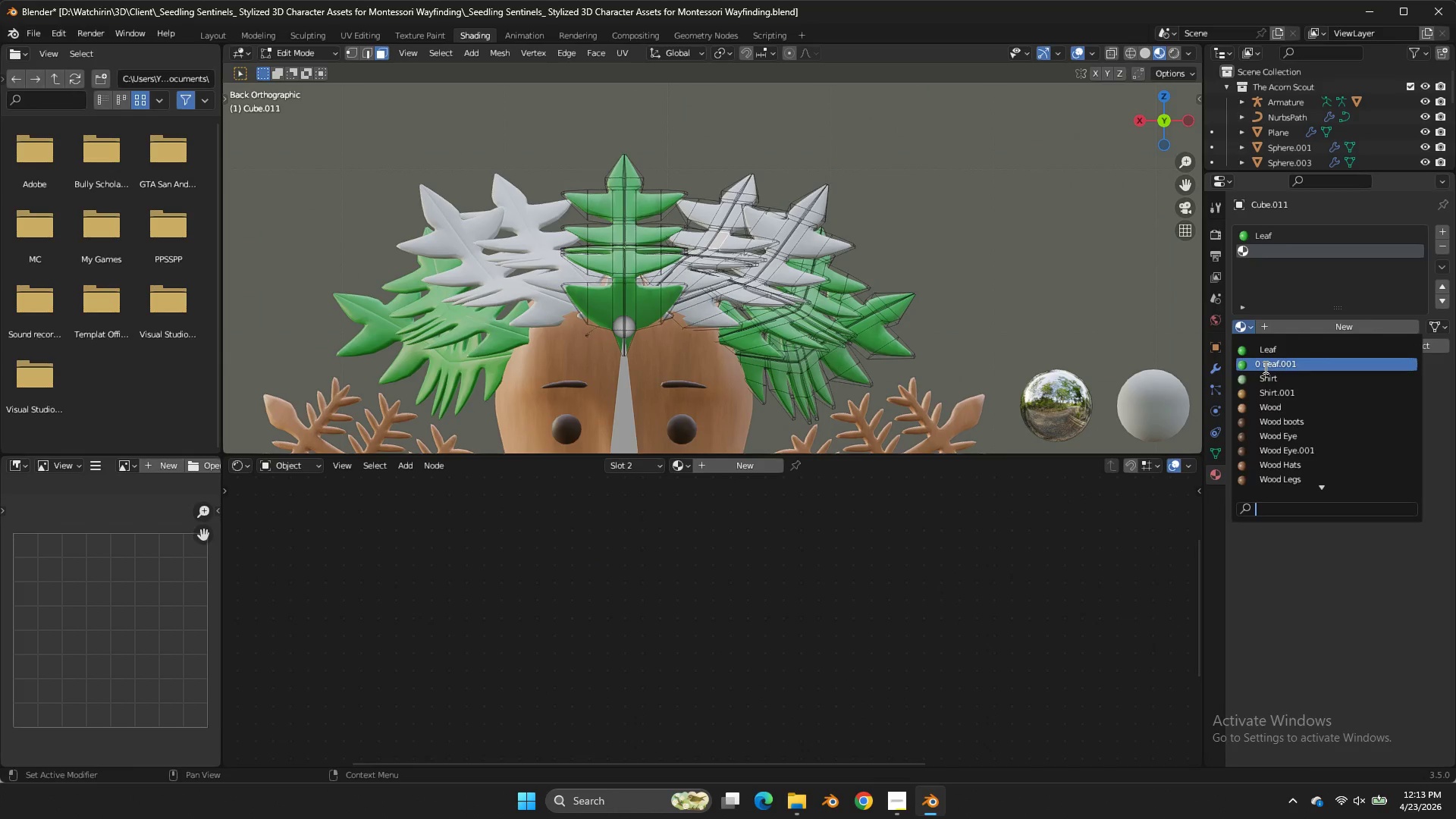 
double_click([1264, 367])
 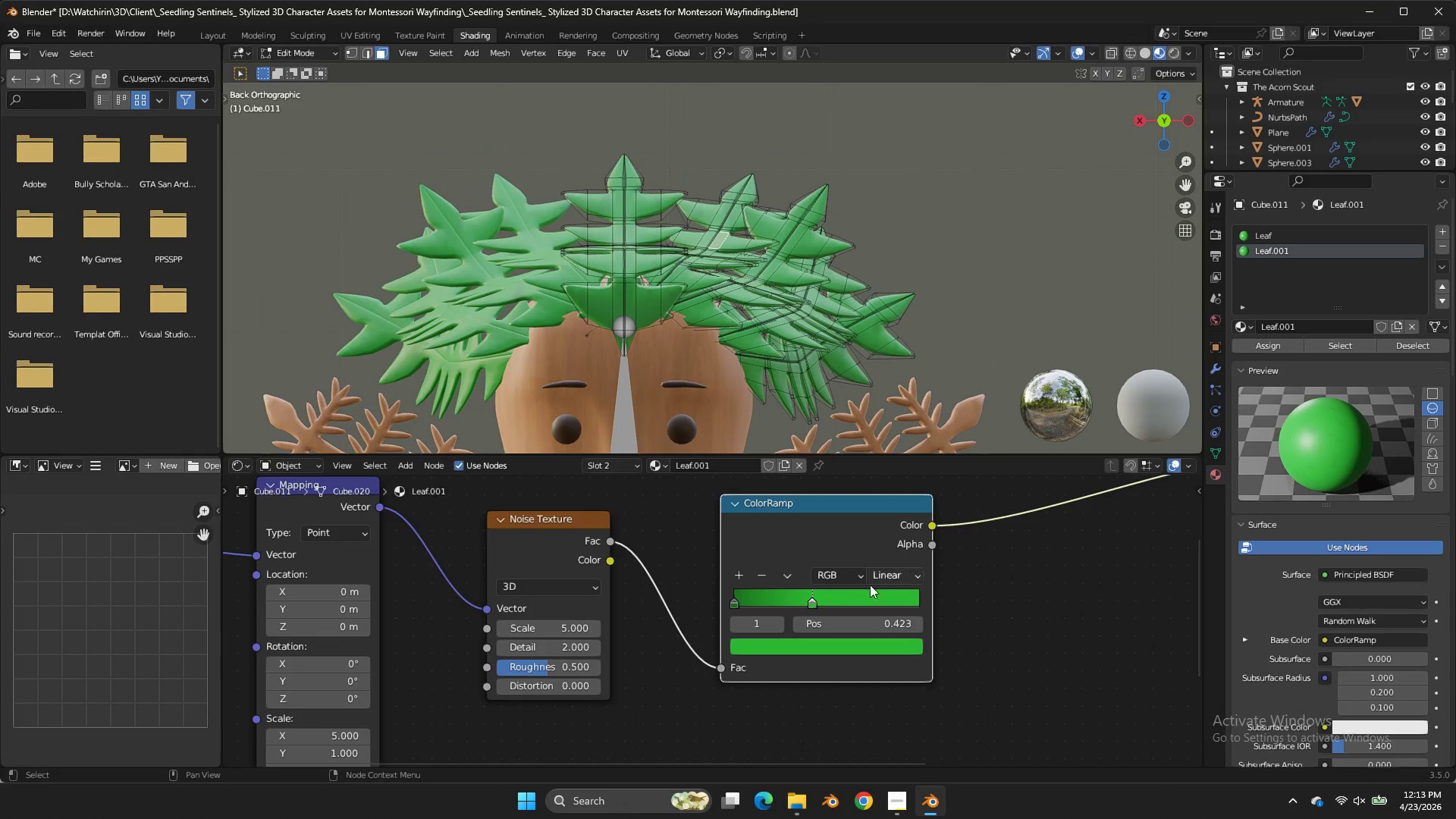 
left_click([818, 603])
 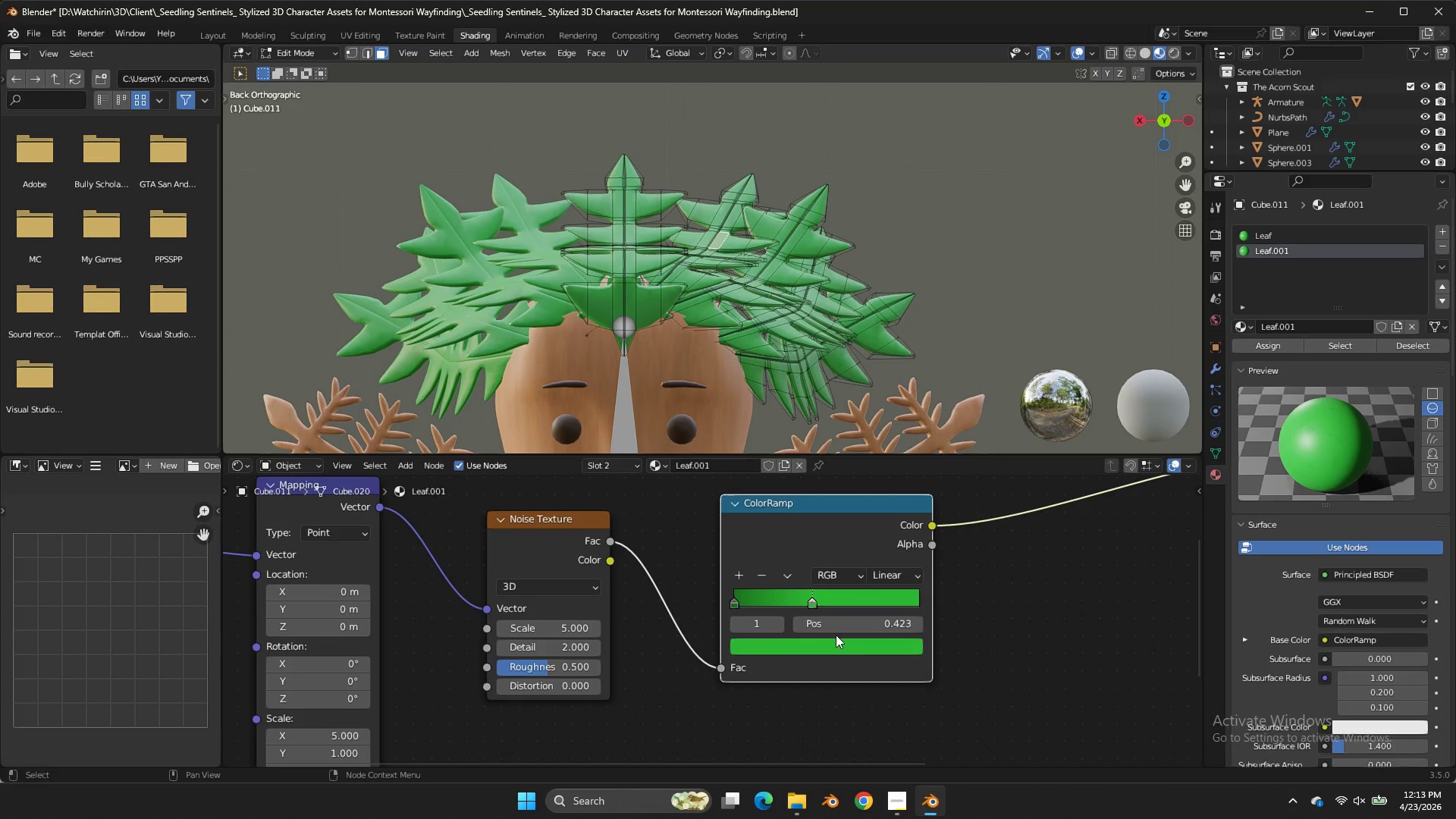 
double_click([818, 603])
 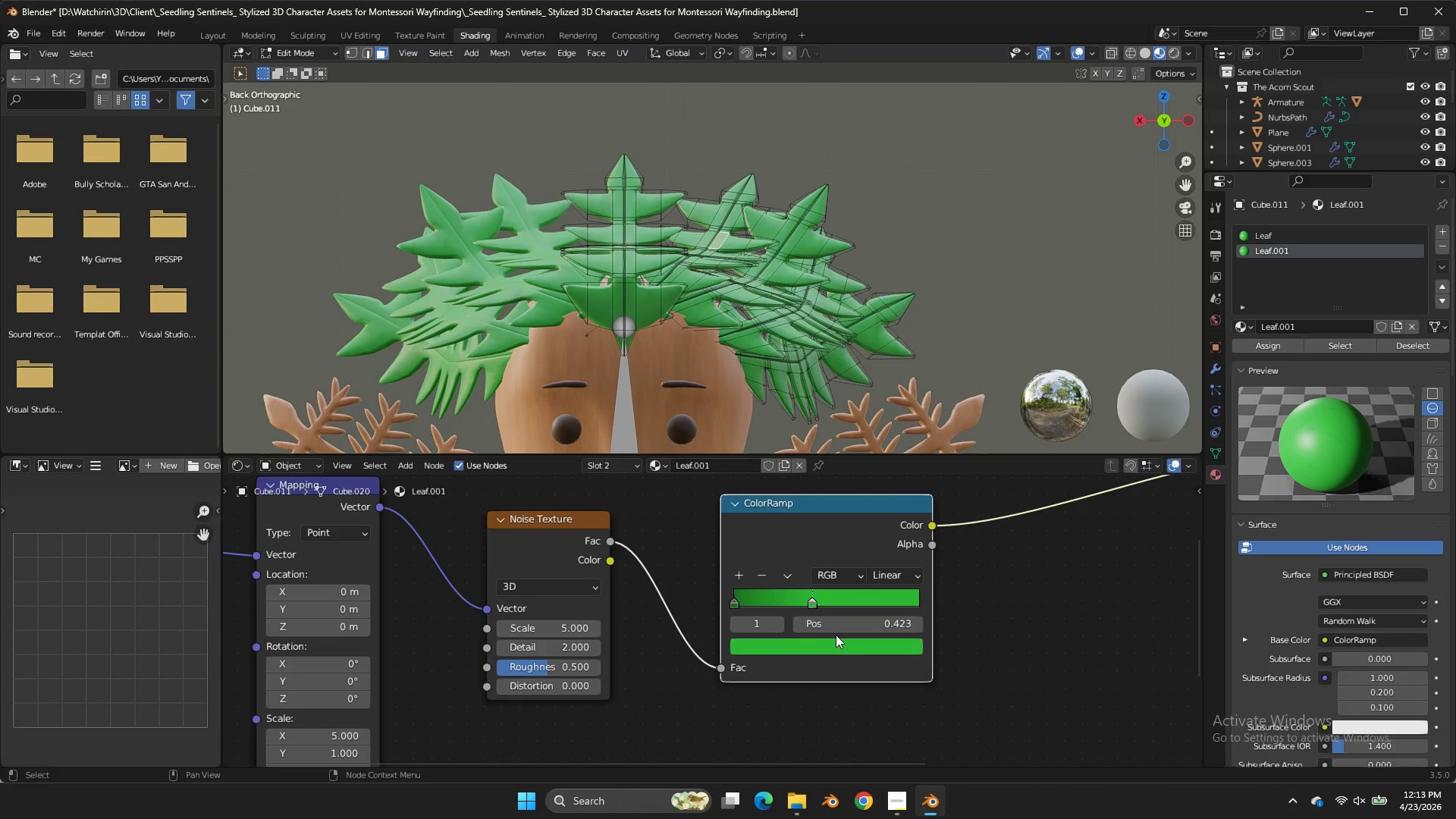 
triple_click([836, 635])
 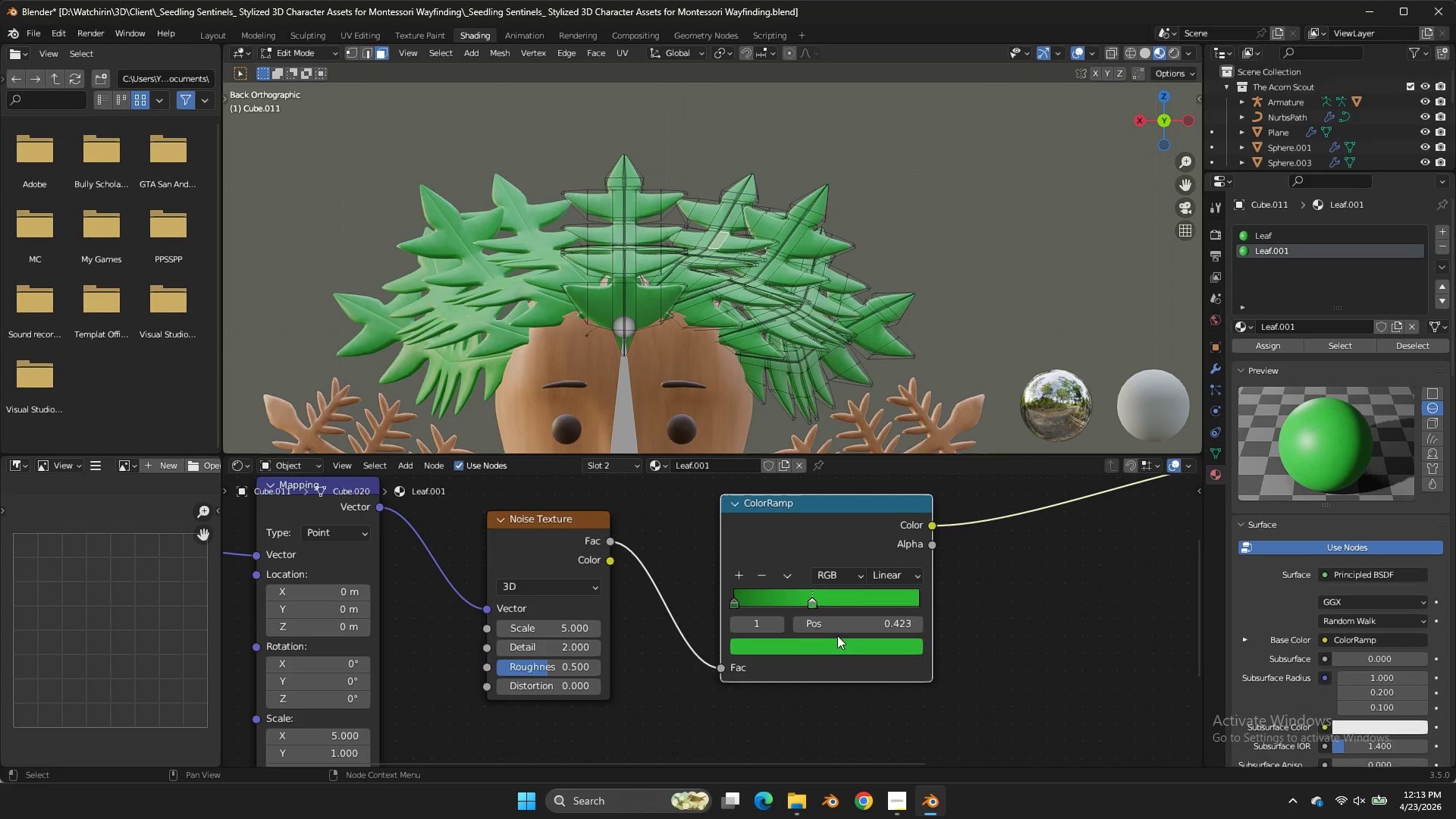 
triple_click([836, 635])
 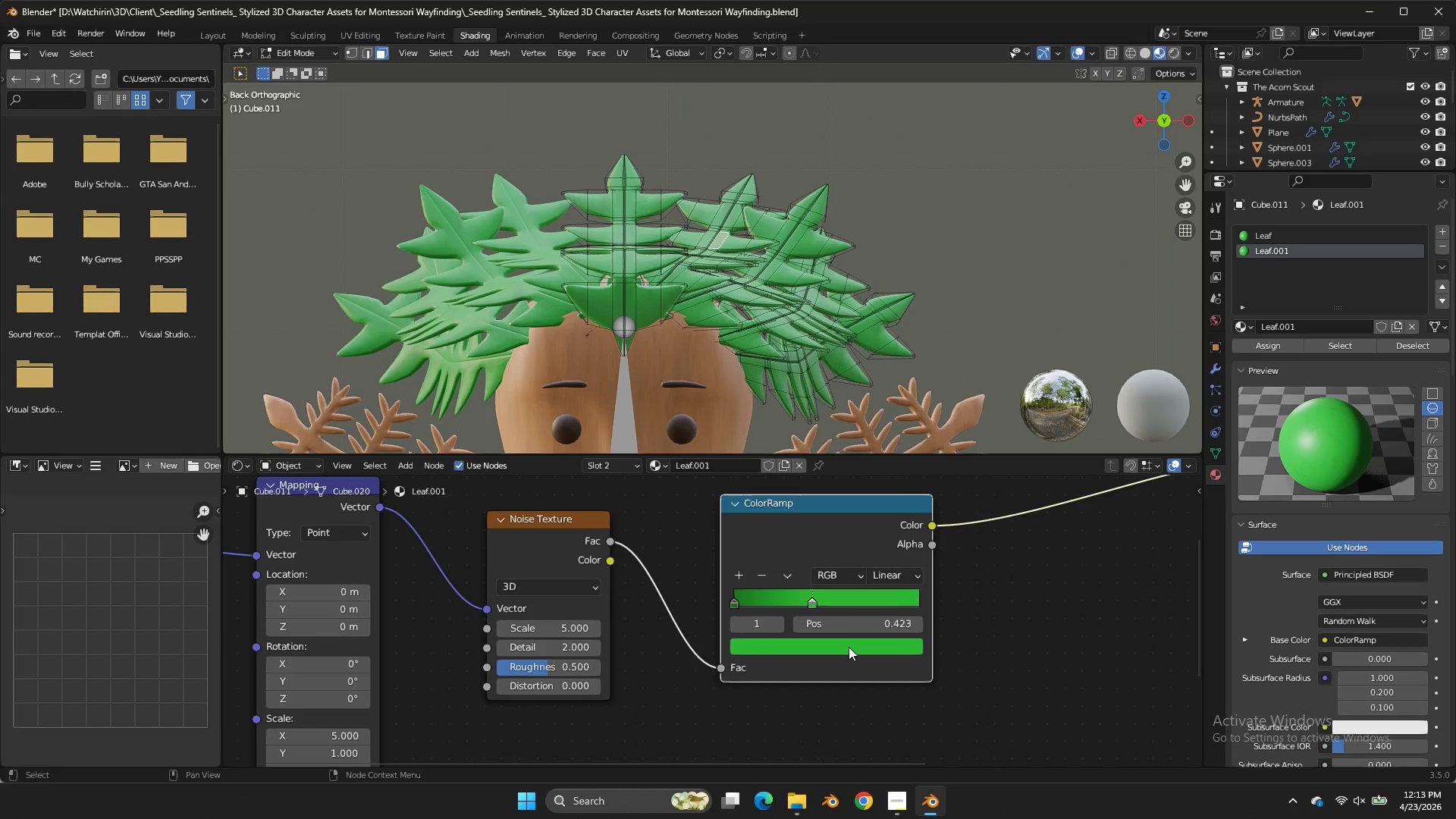 
triple_click([849, 647])
 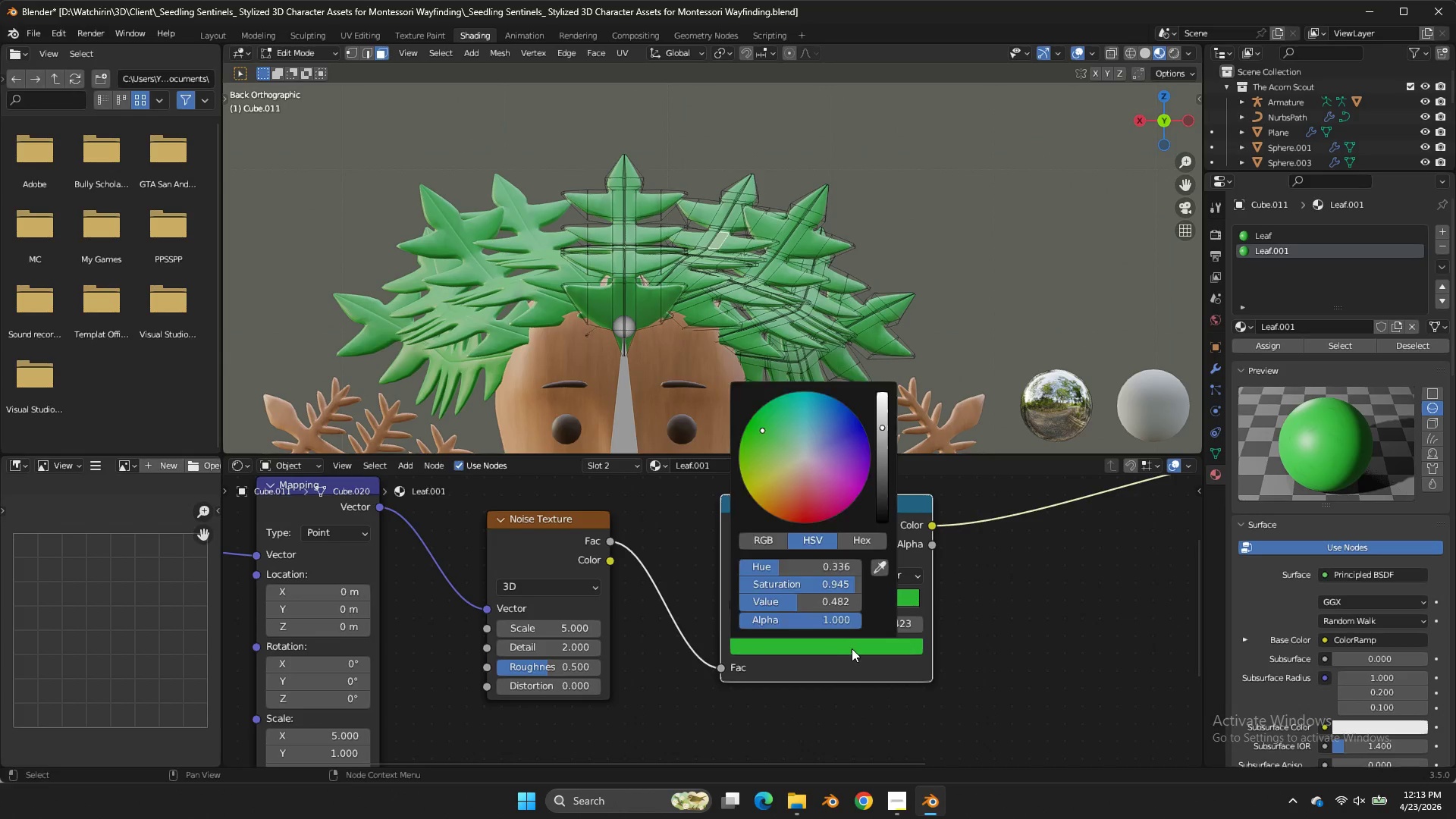 
triple_click([849, 647])
 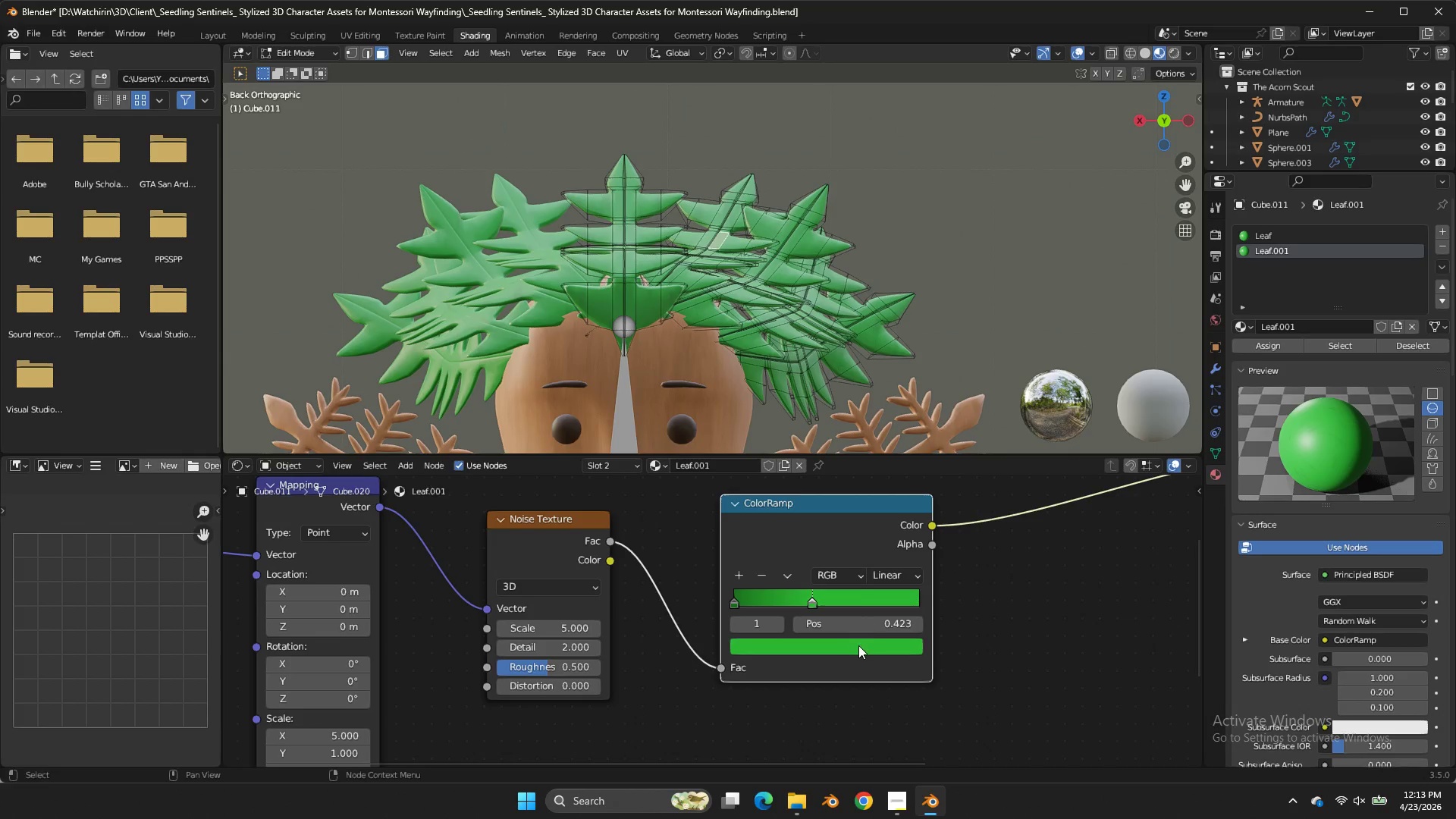 
left_click([858, 645])
 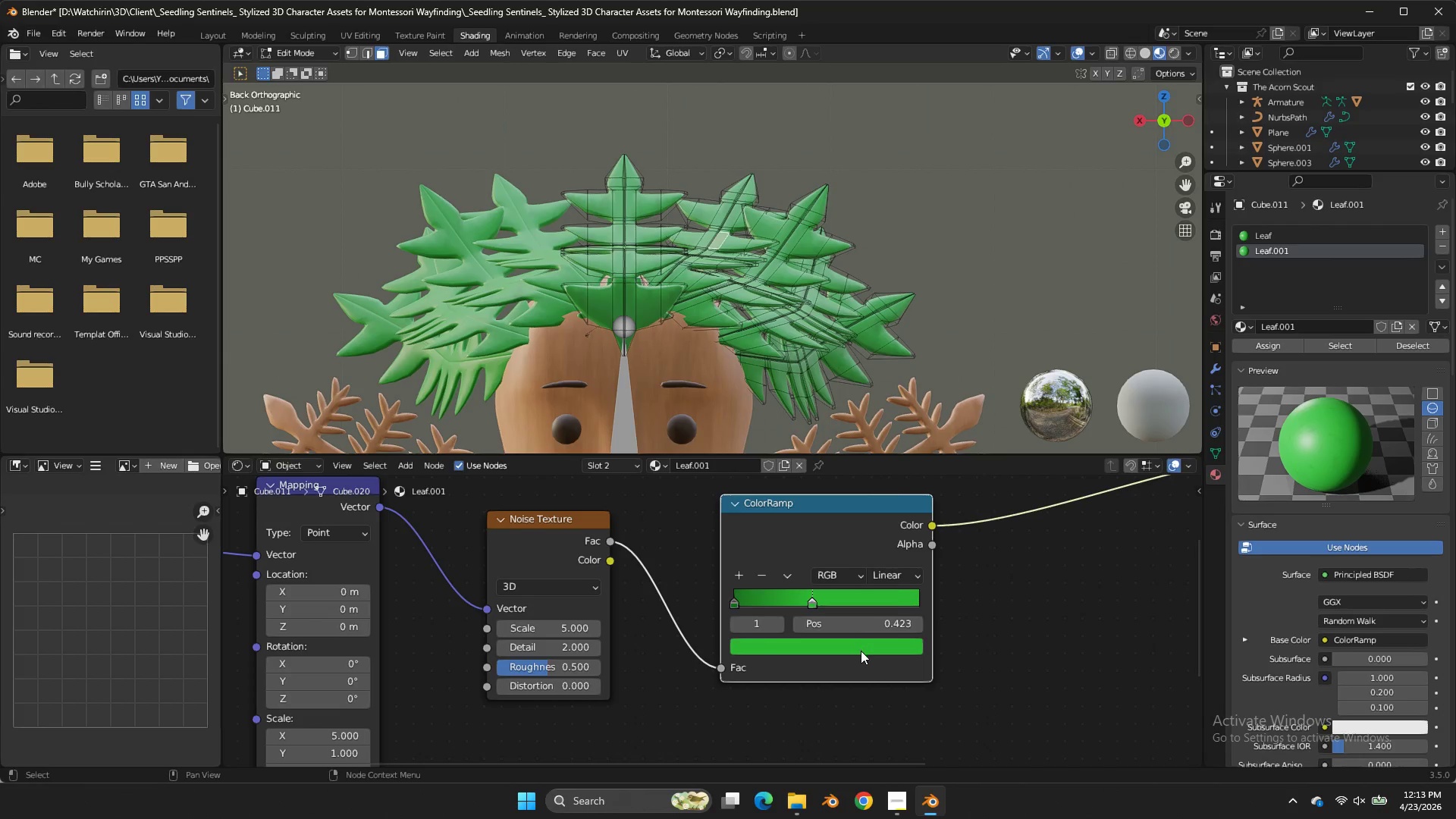 
double_click([861, 651])
 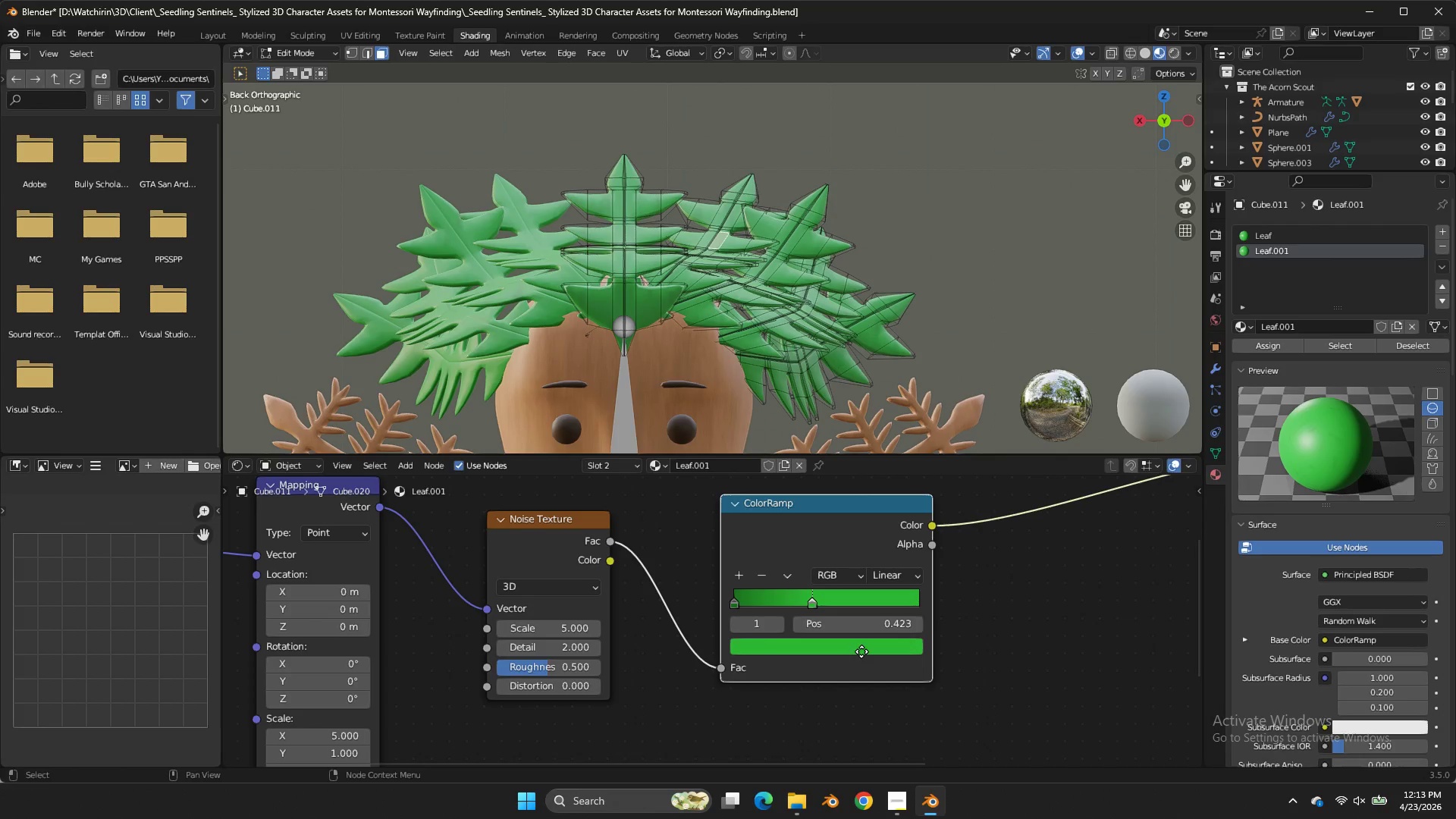 
triple_click([861, 651])
 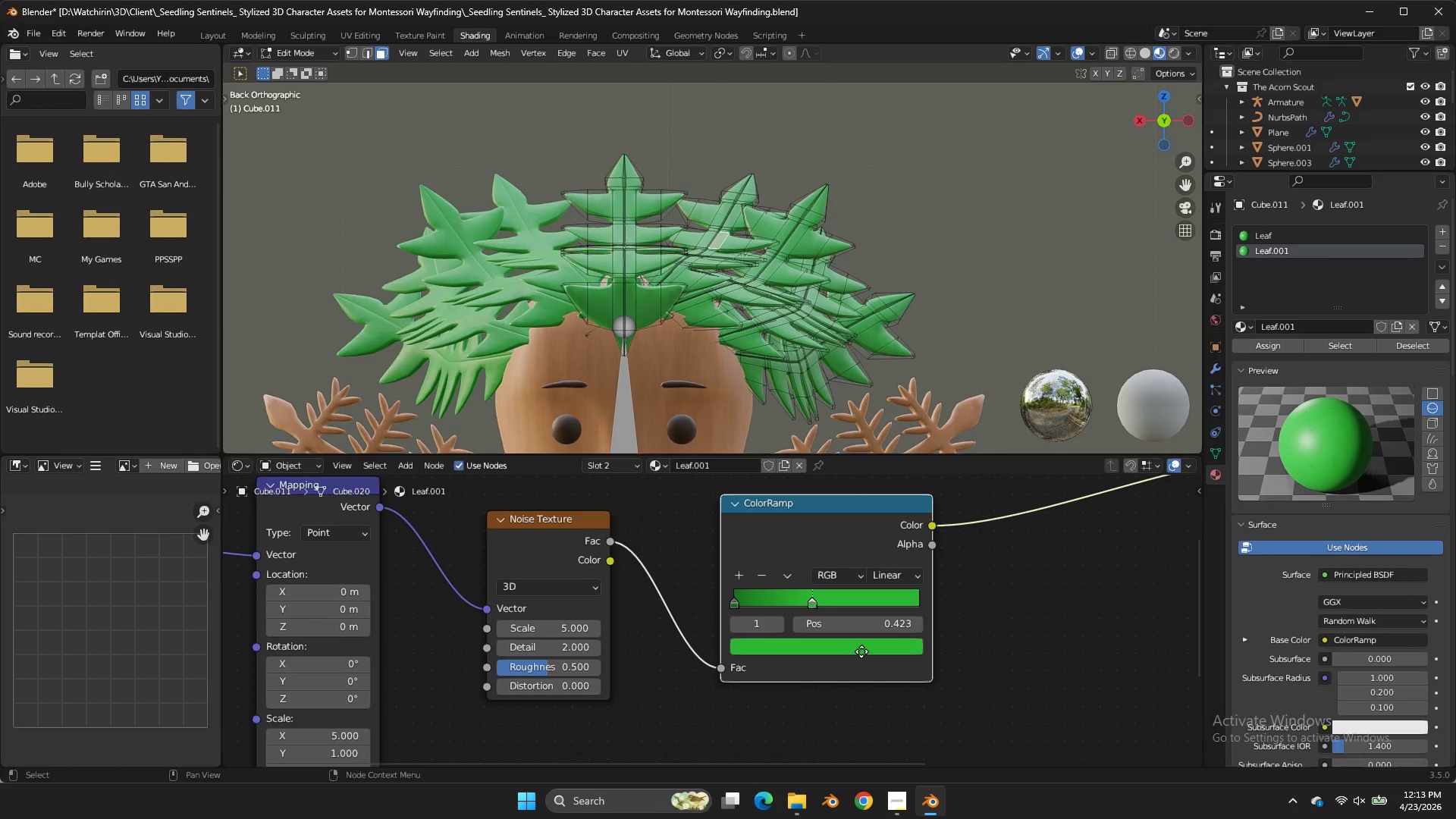 
triple_click([861, 651])
 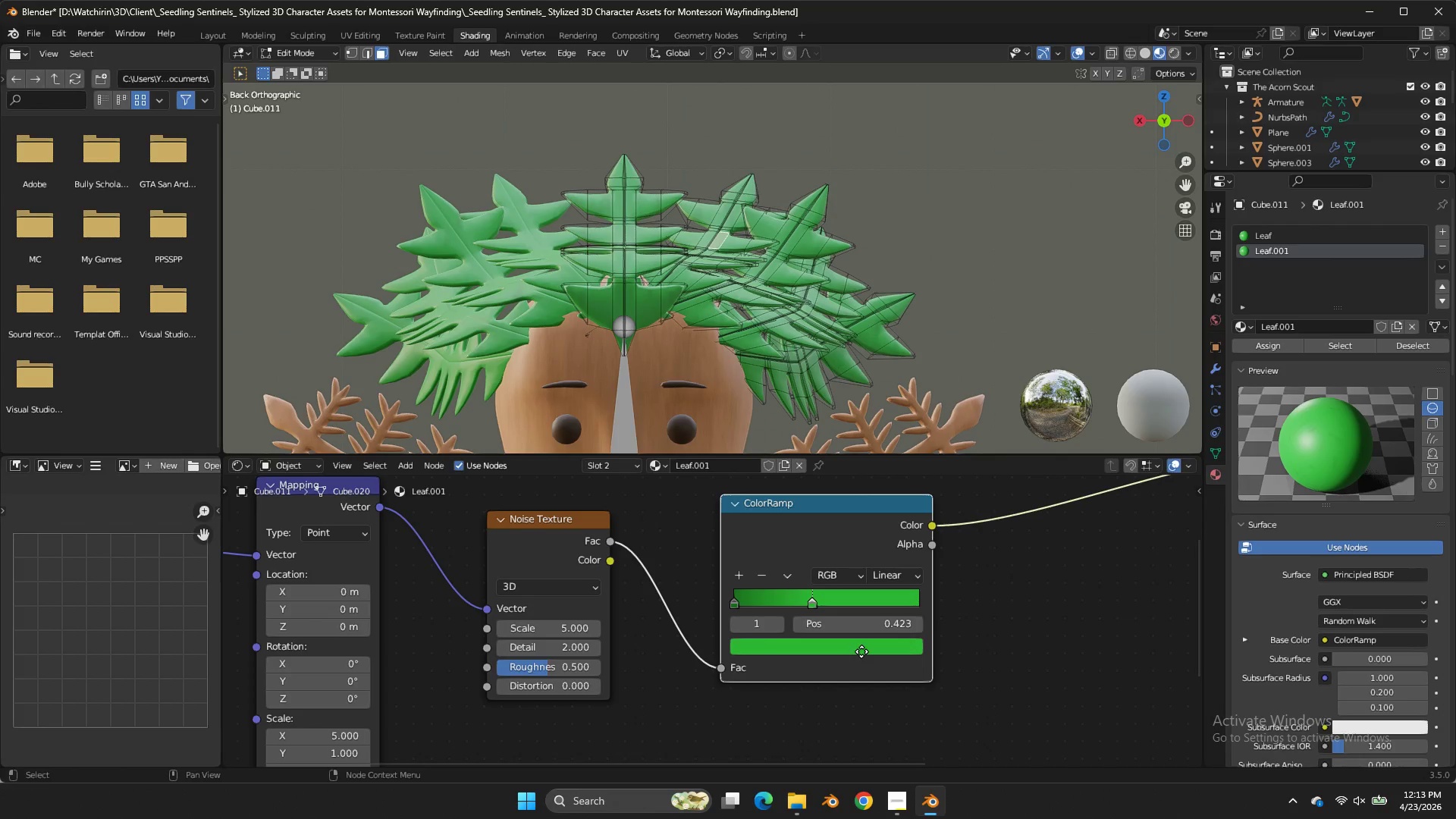 
middle_click([861, 651])
 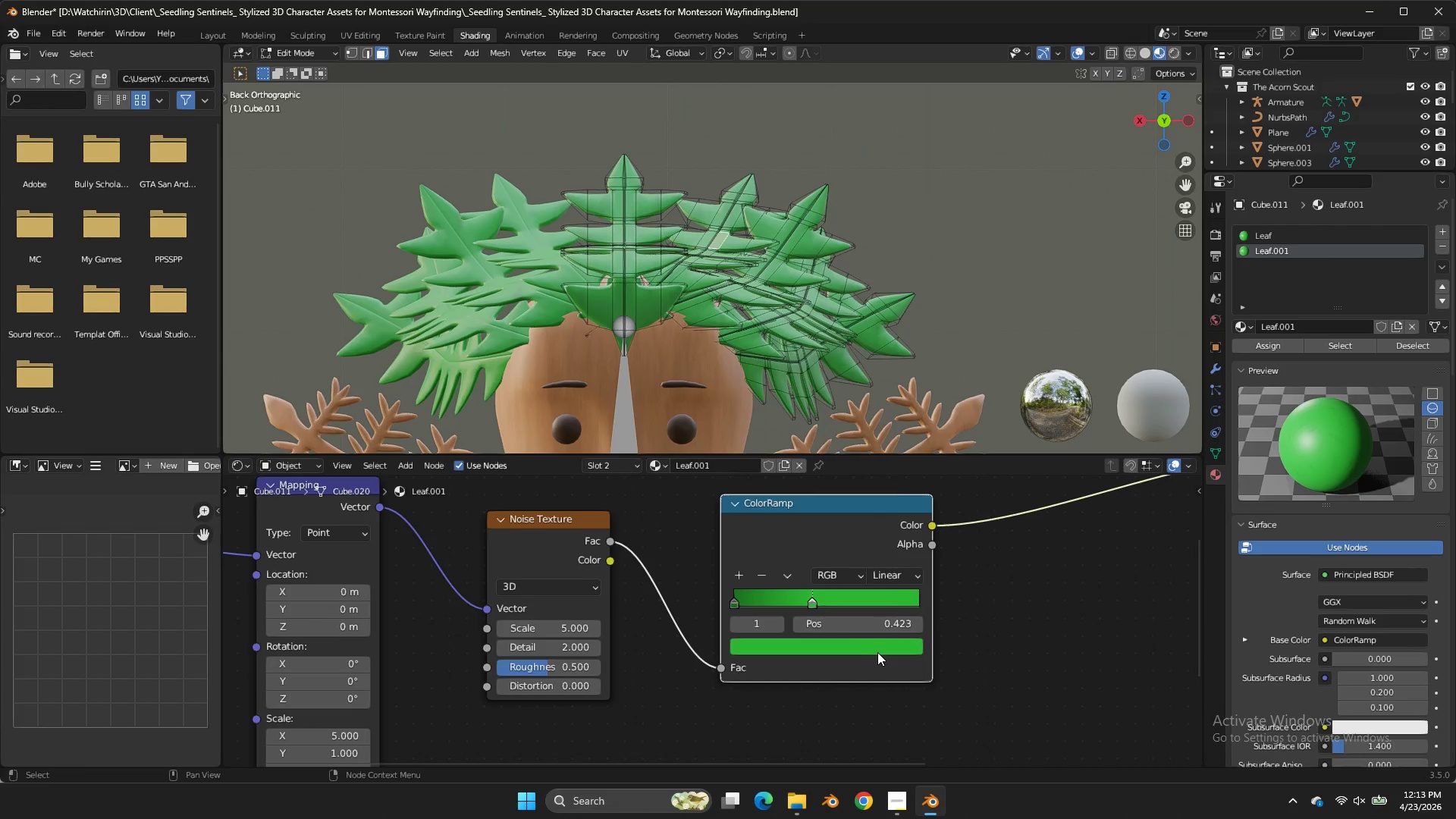 
left_click([881, 650])
 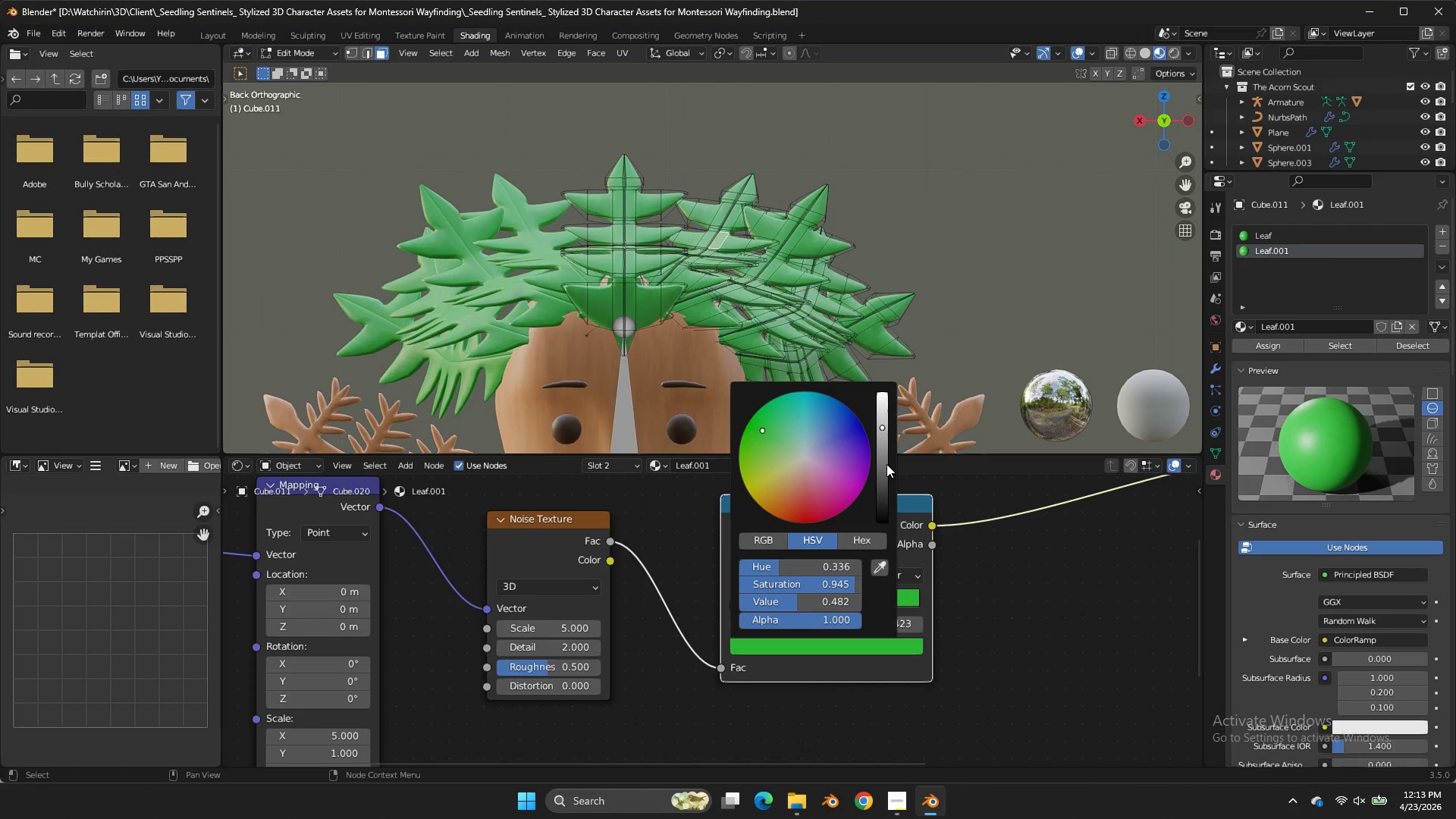 
left_click([885, 455])
 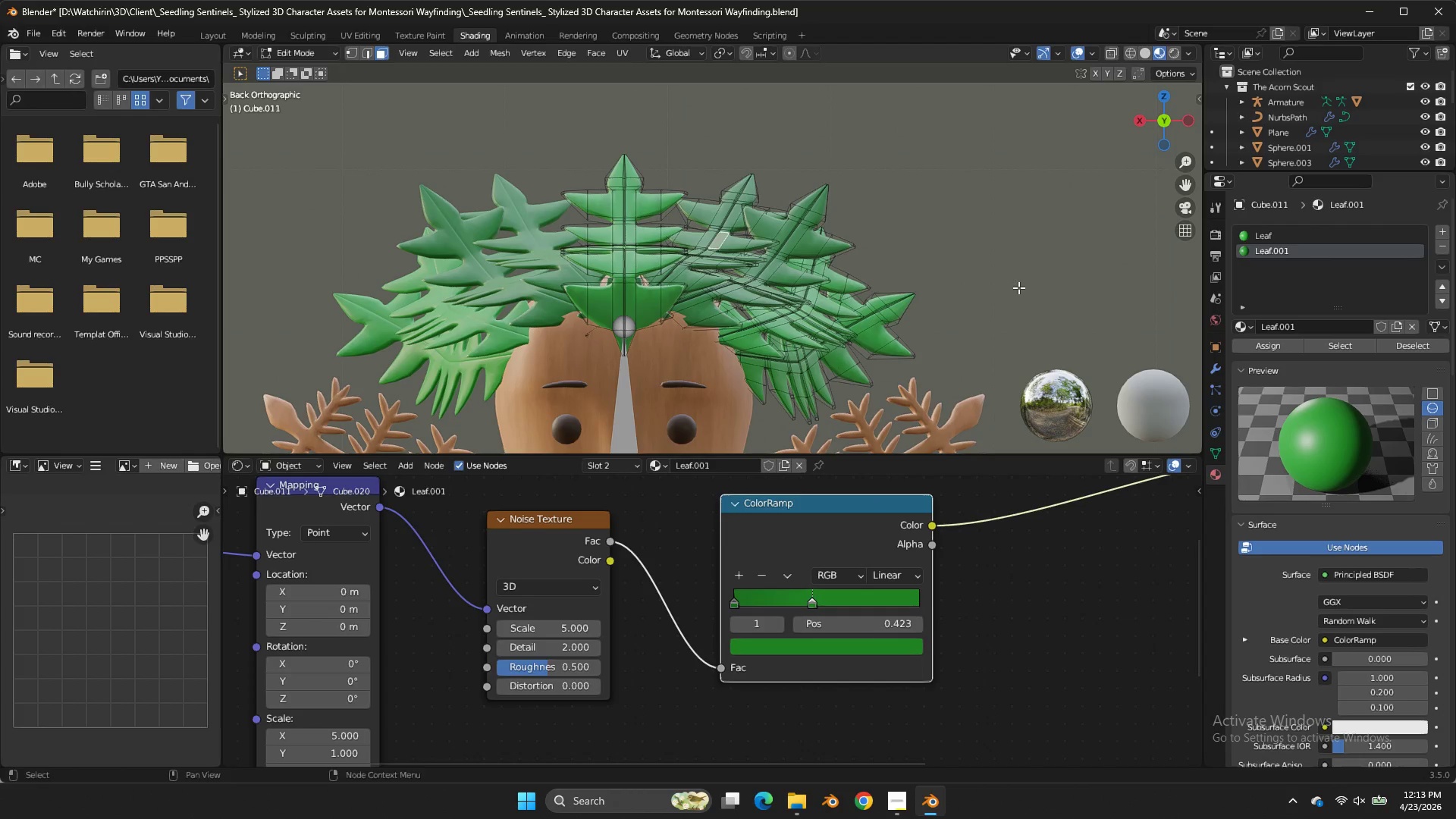 
left_click([1039, 258])
 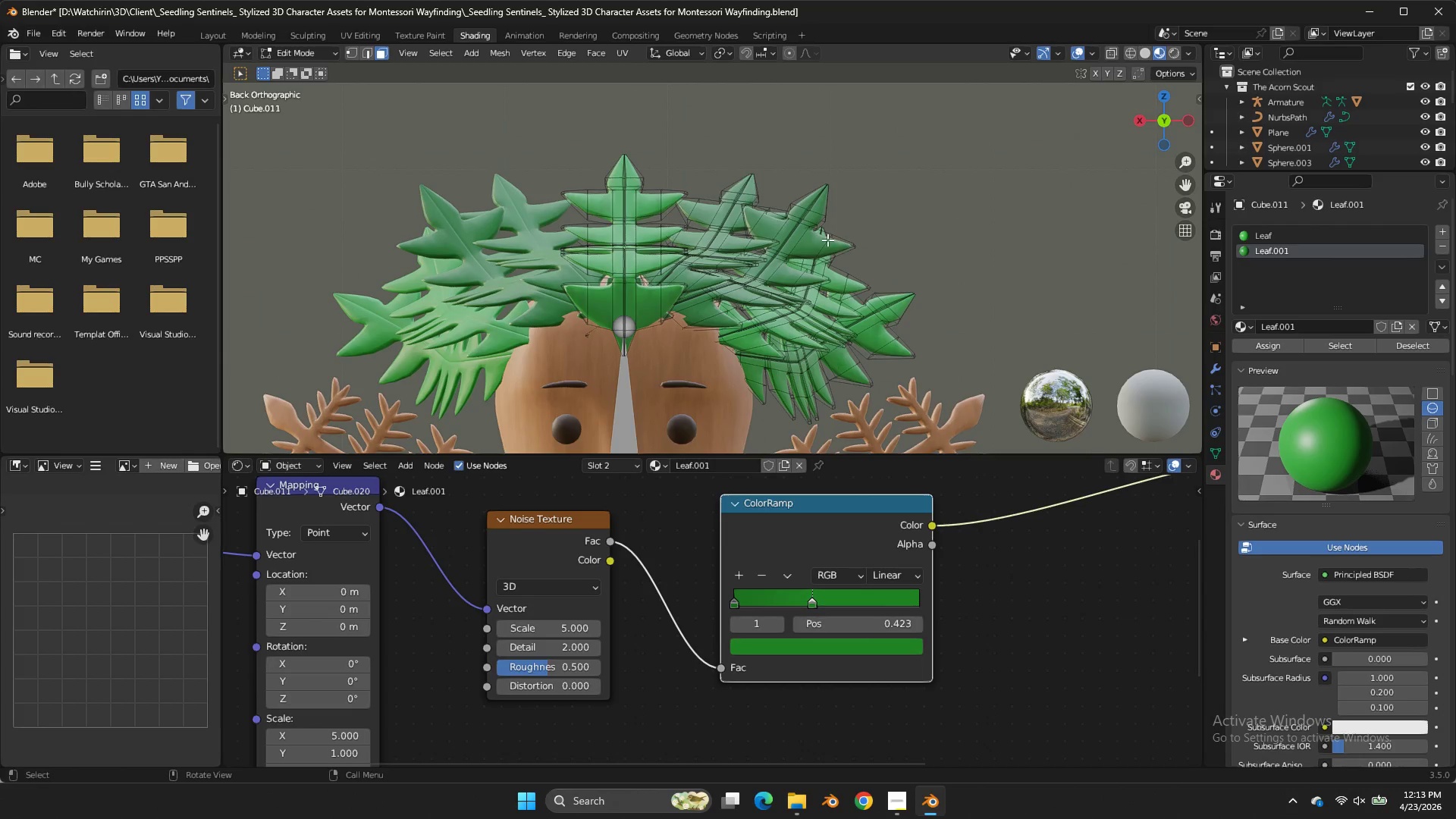 
double_click([827, 240])
 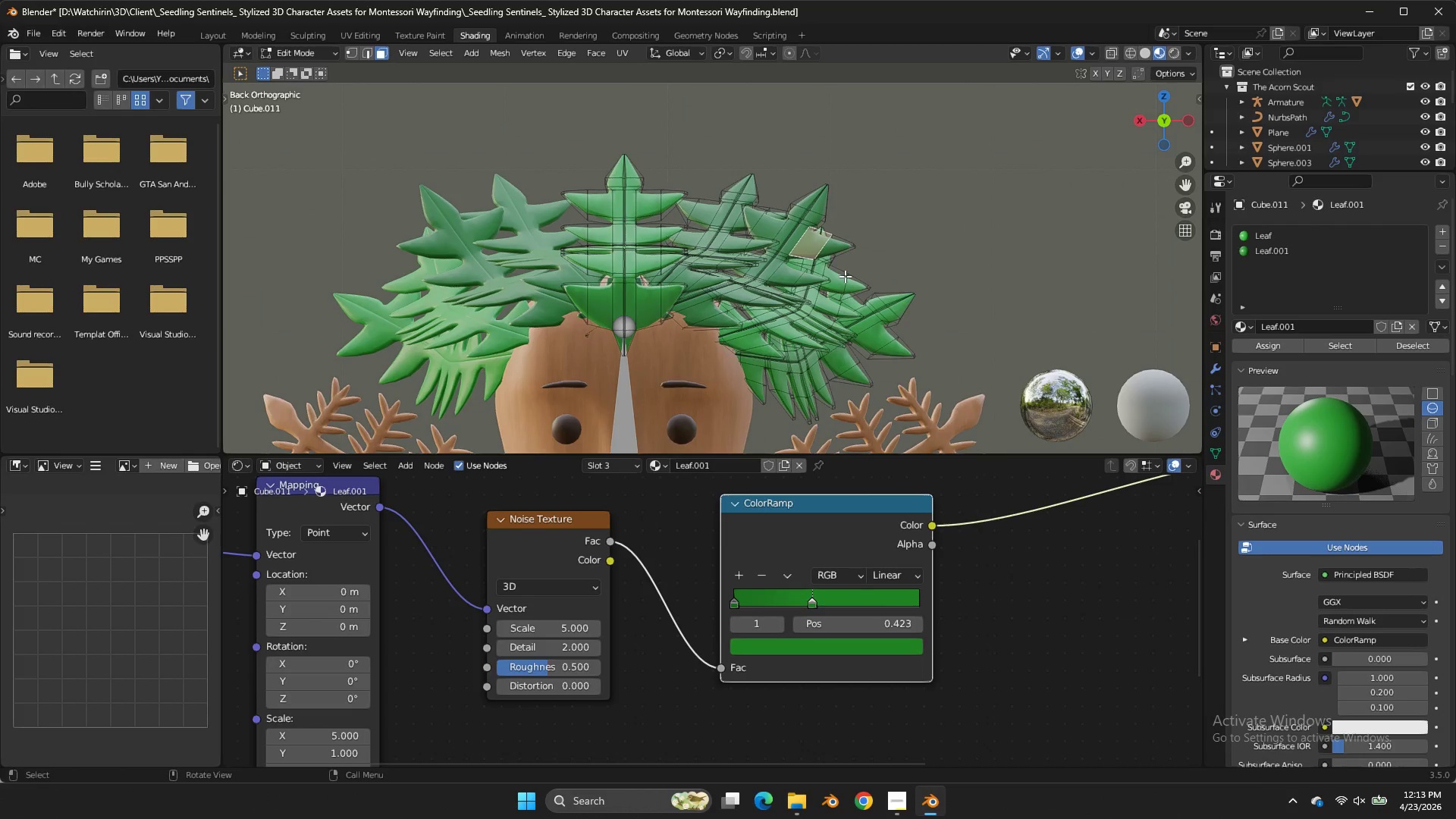 
triple_click([845, 276])
 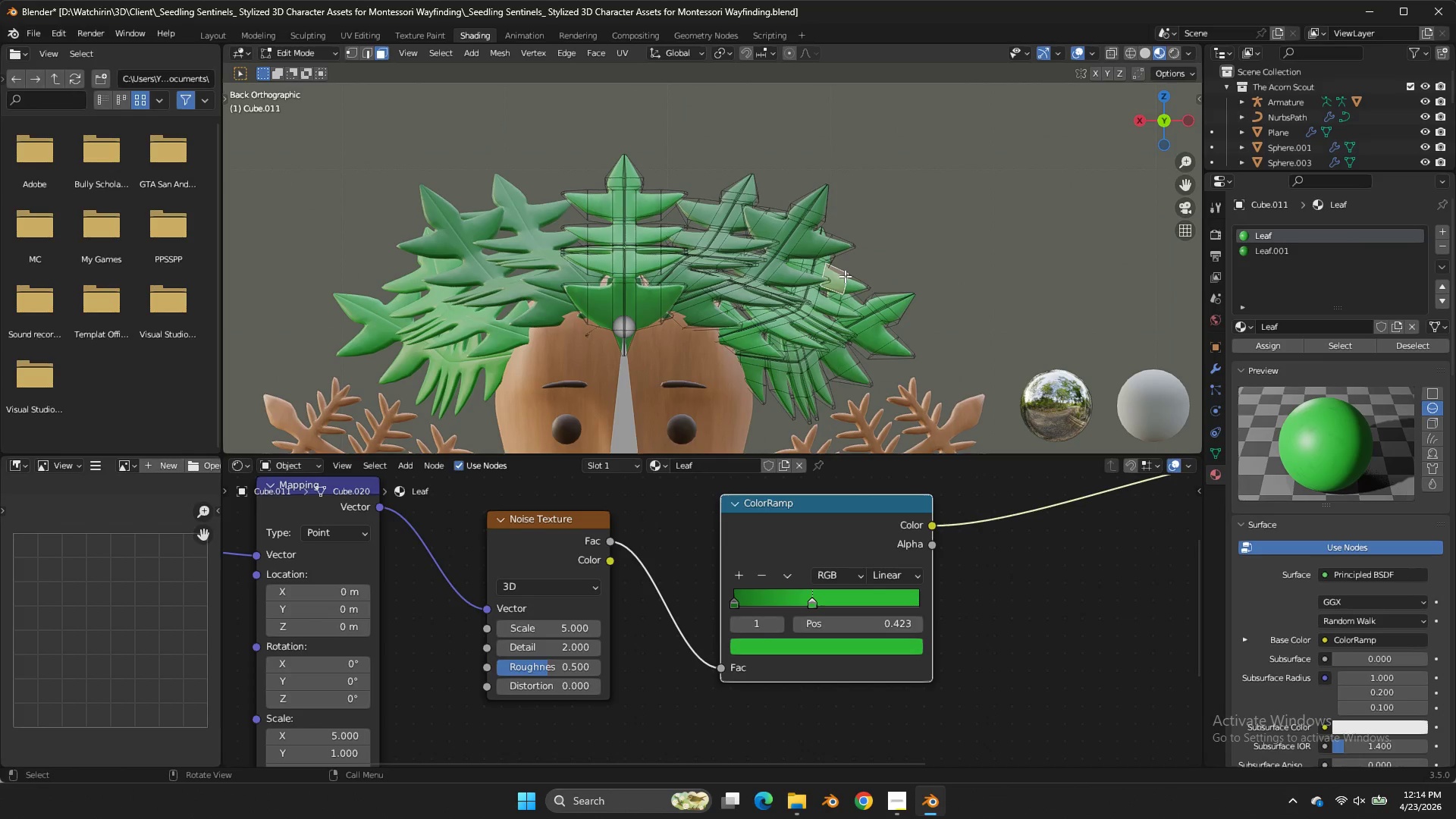 
type(ll)
 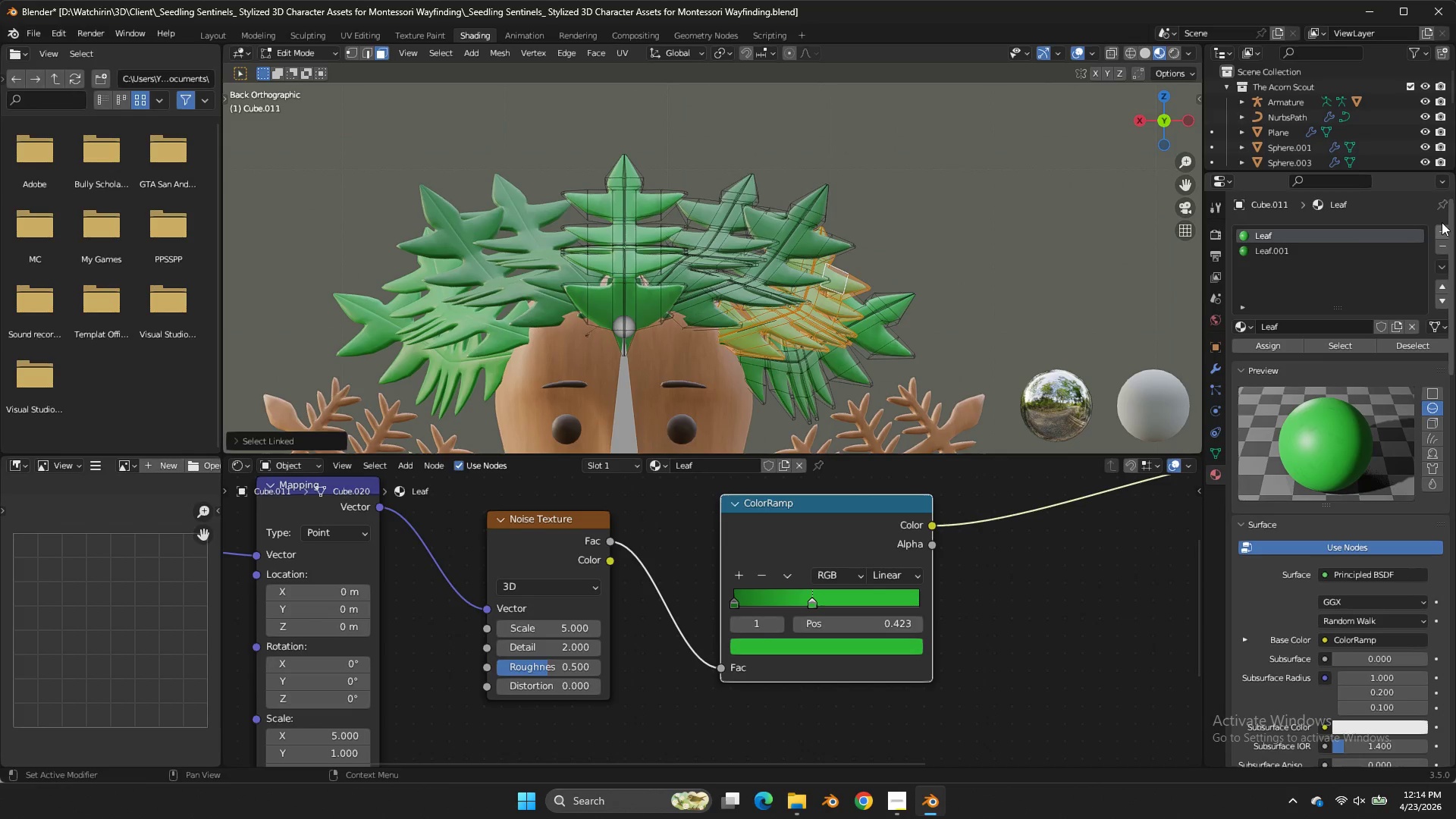 
left_click([1445, 229])
 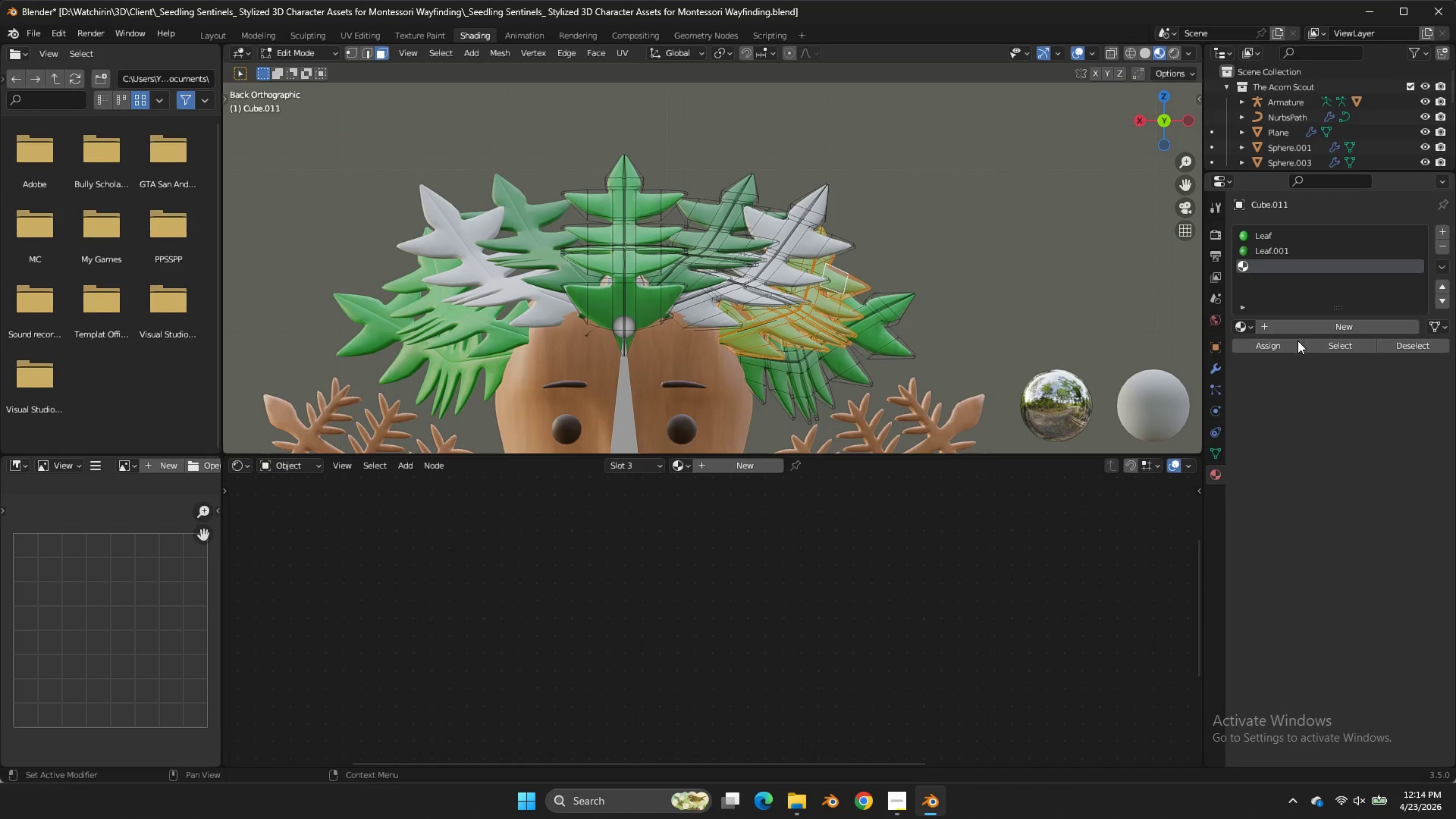 
left_click([1292, 348])
 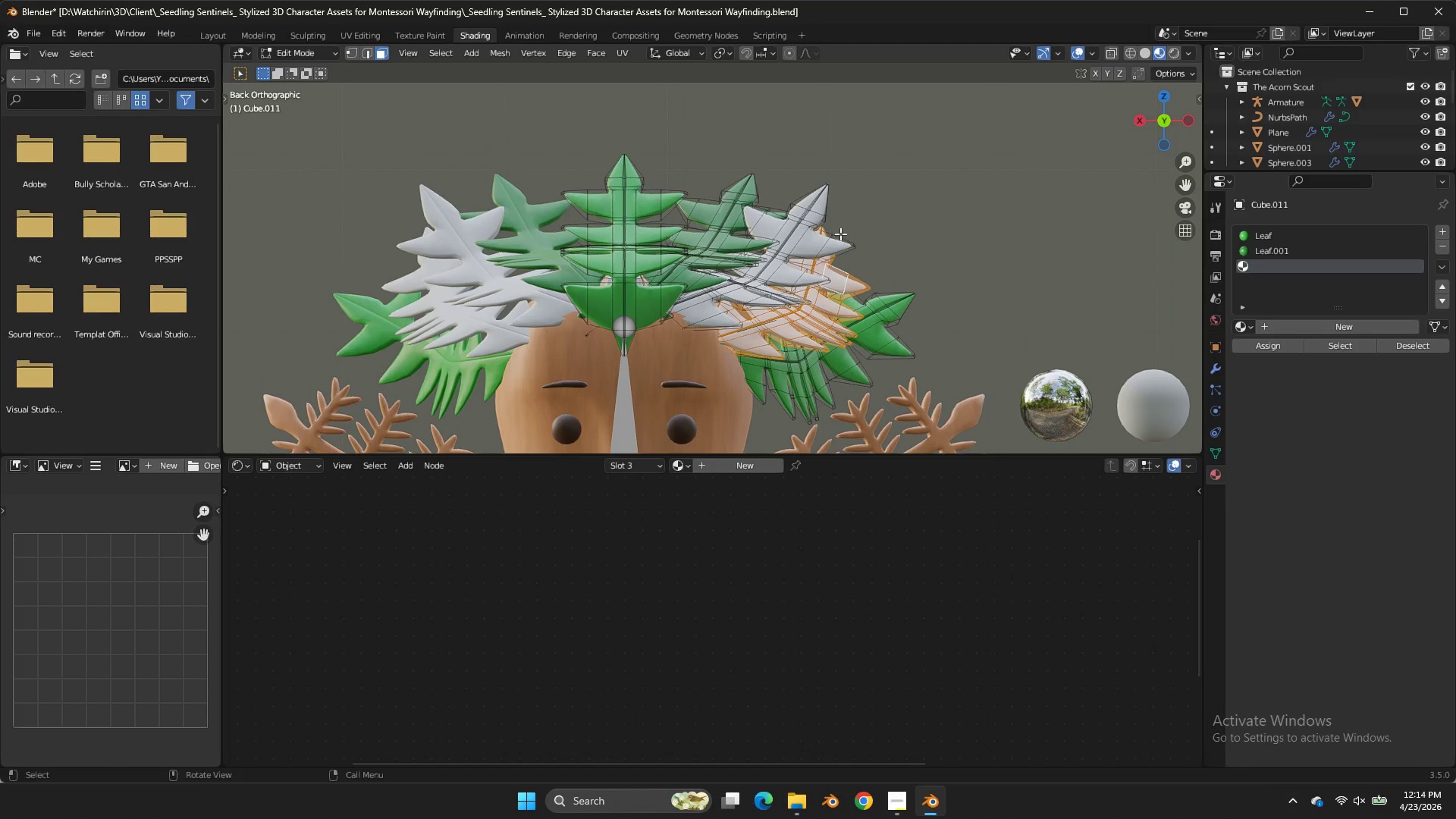 
left_click([802, 232])
 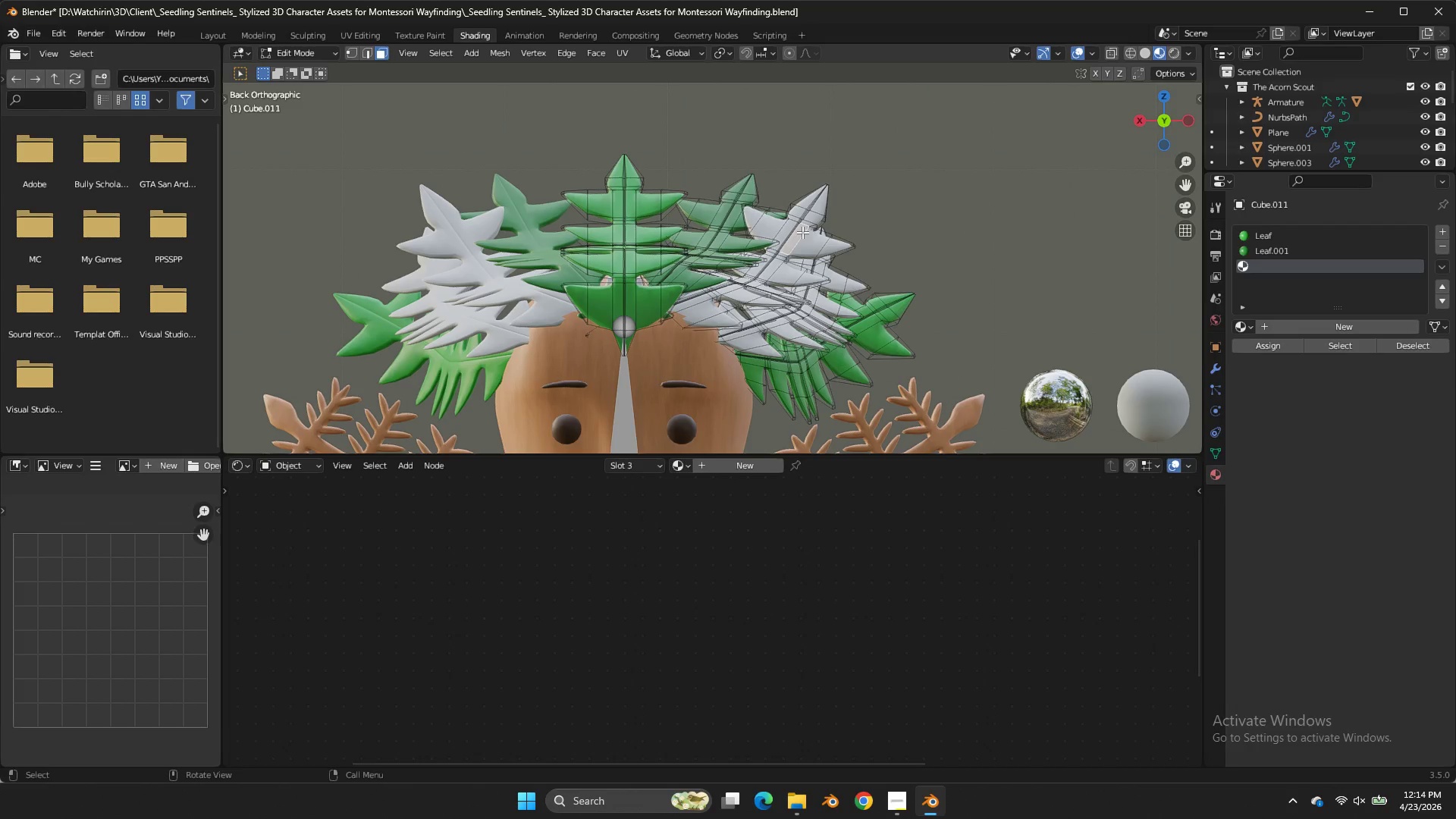 
key(L)
 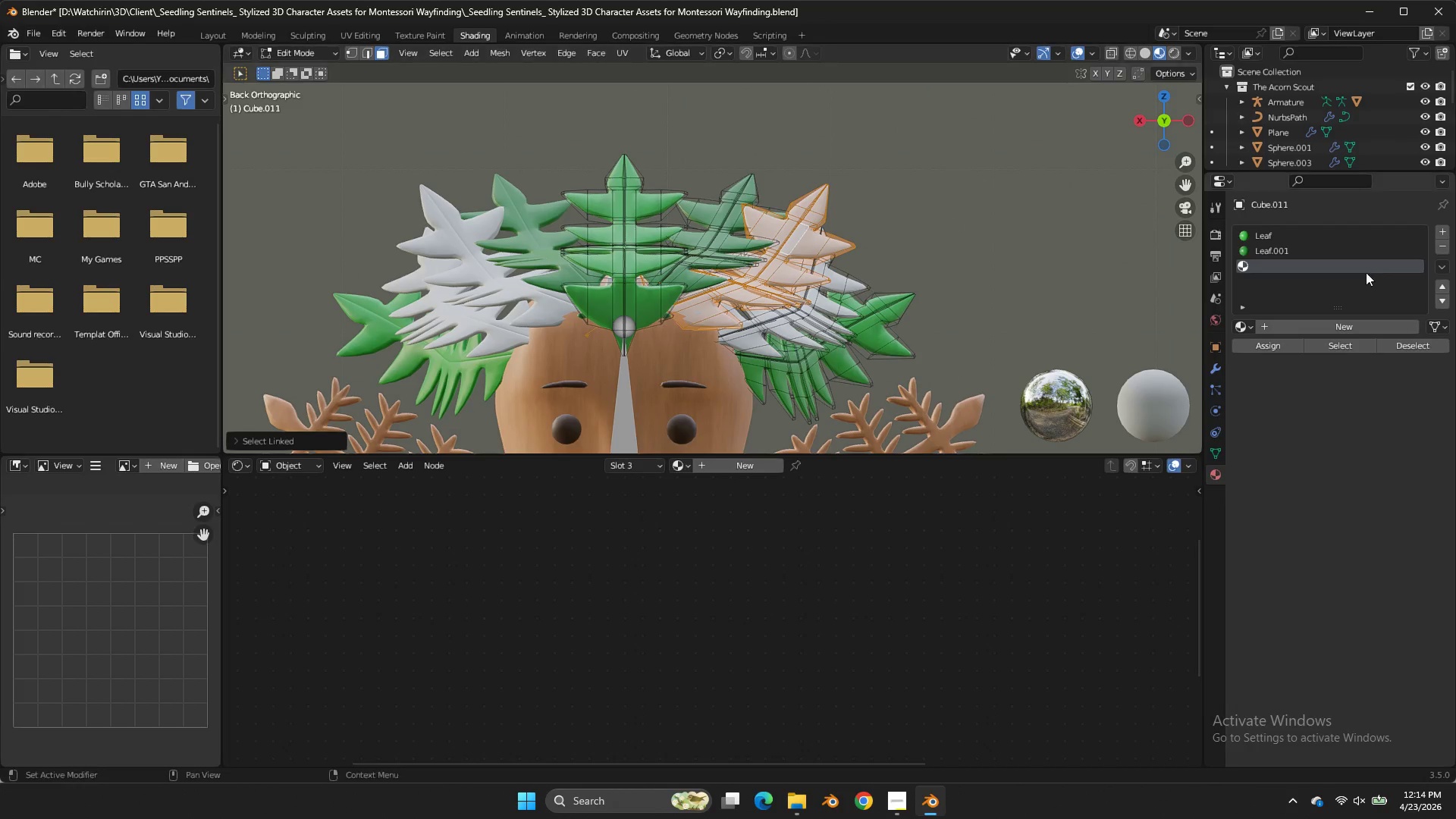 
left_click([1275, 338])
 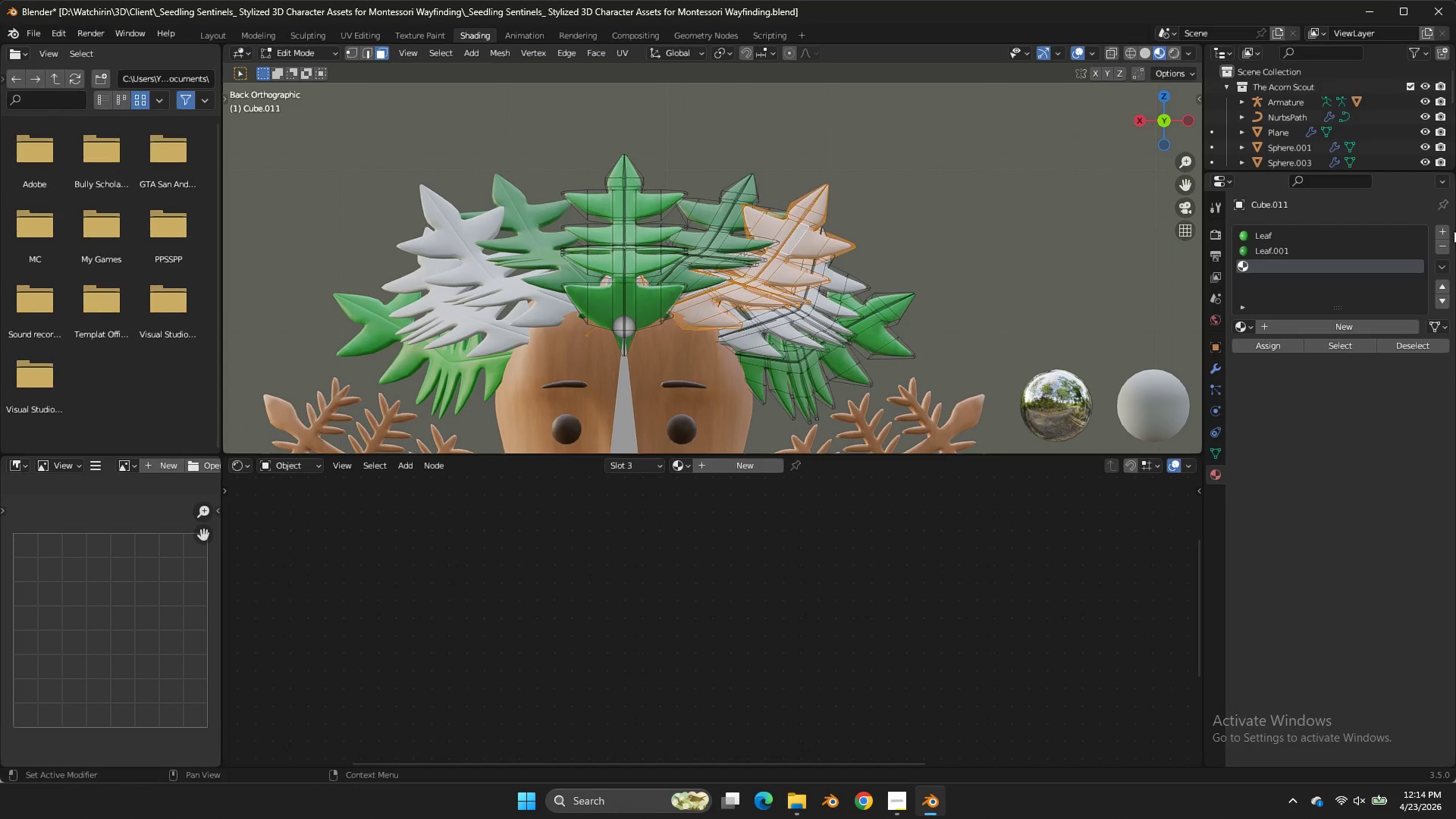 
left_click([1445, 226])
 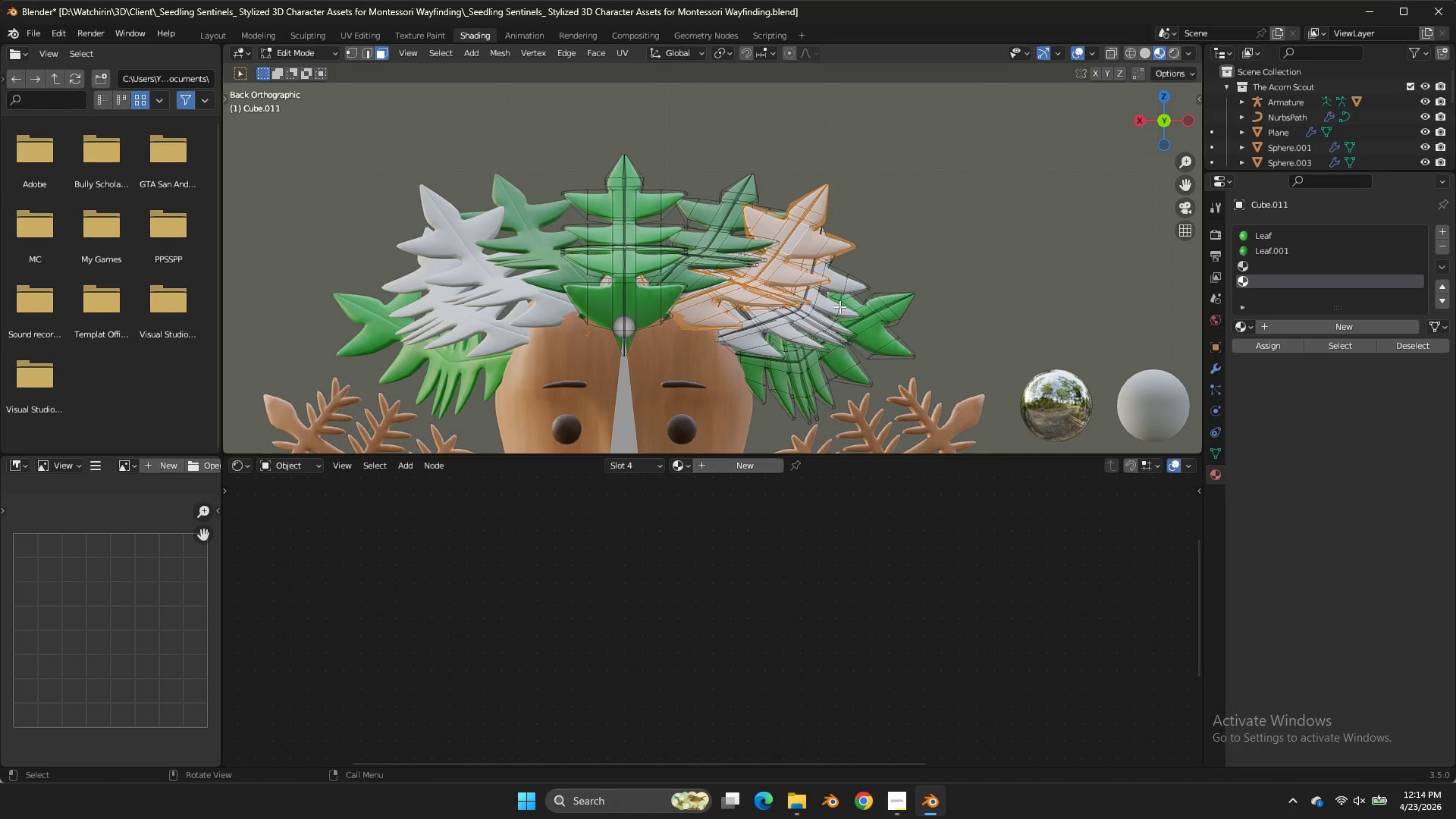 
left_click([839, 306])
 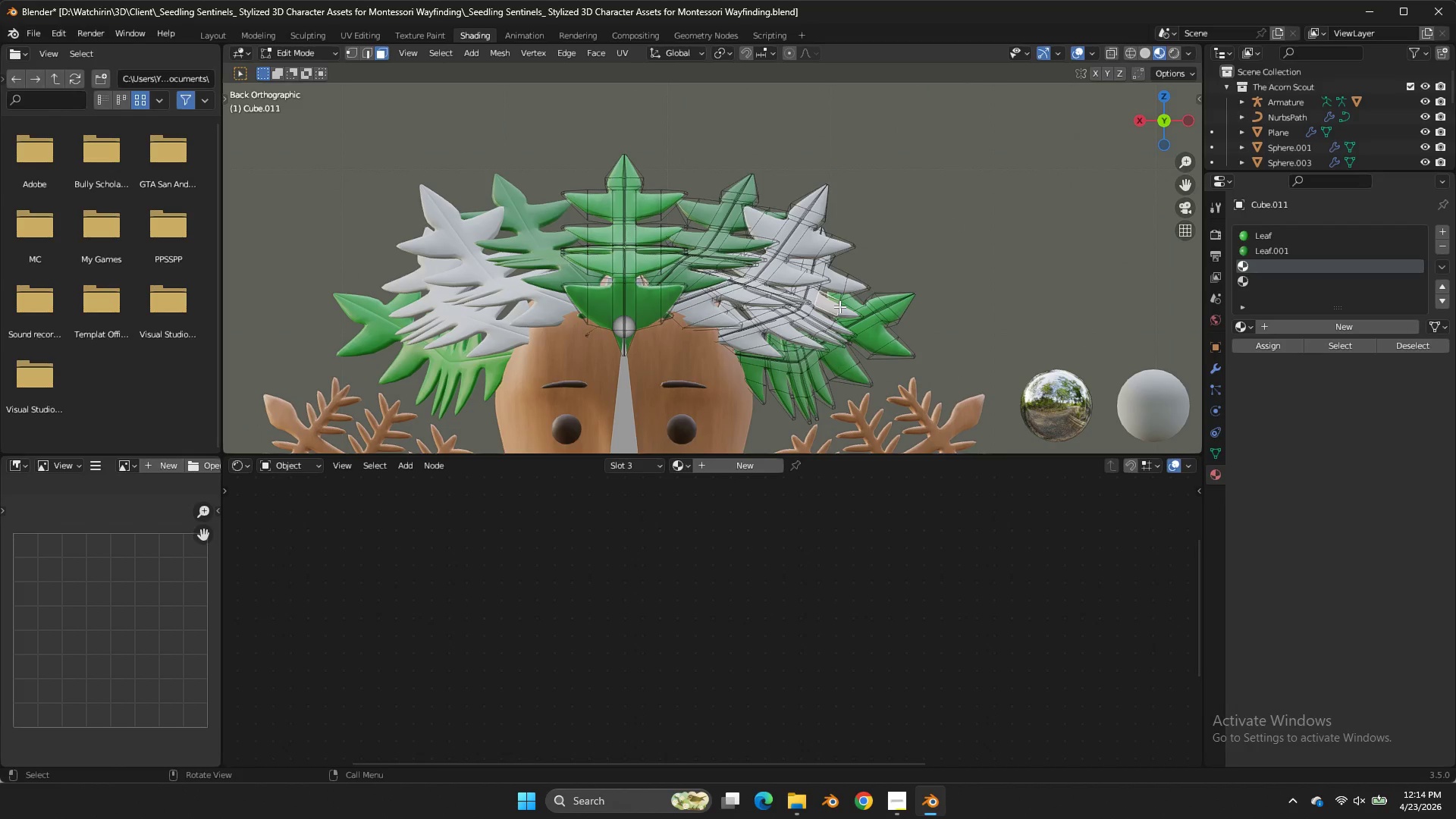 
key(Control+S)
 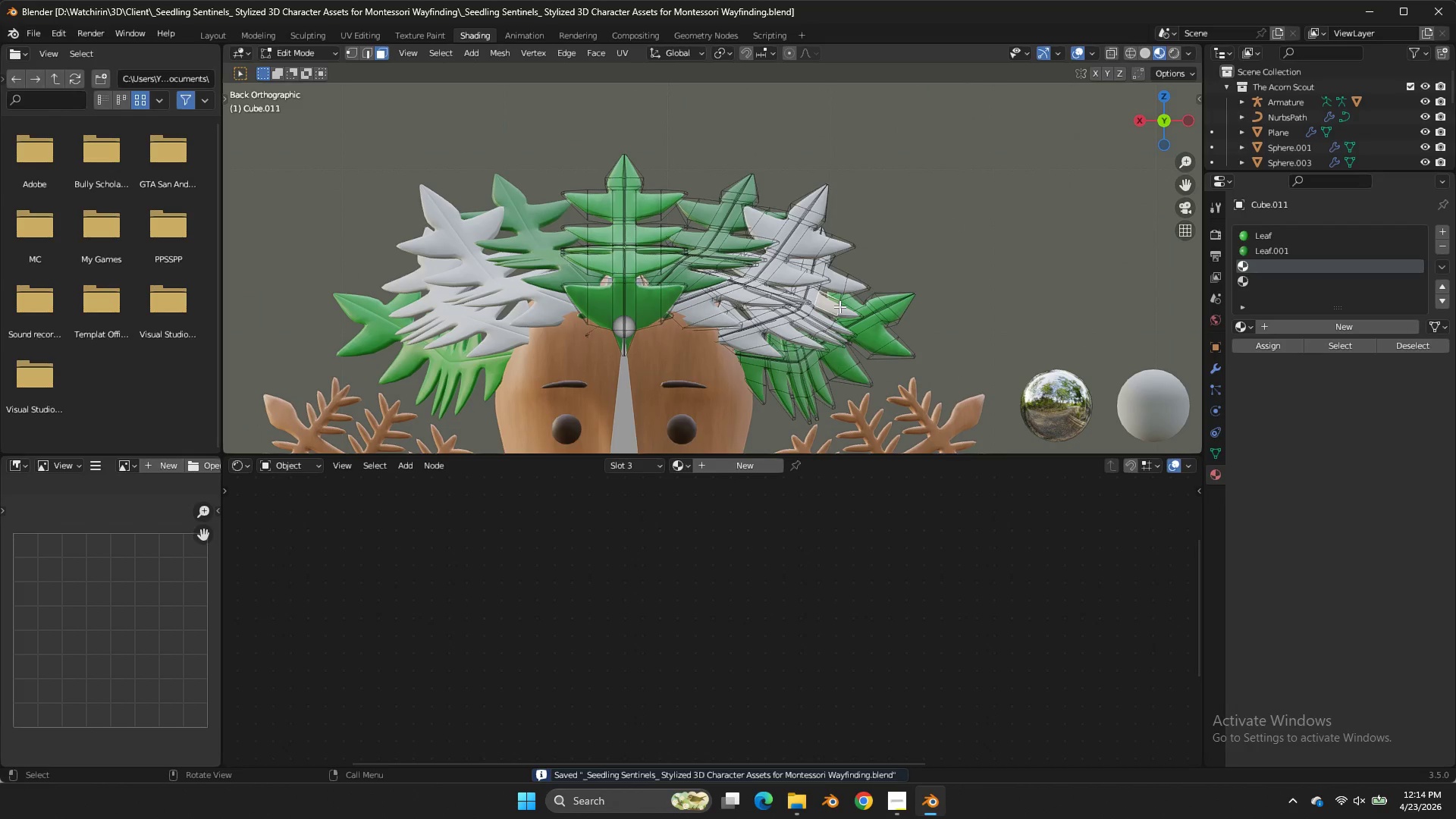 
key(L)
 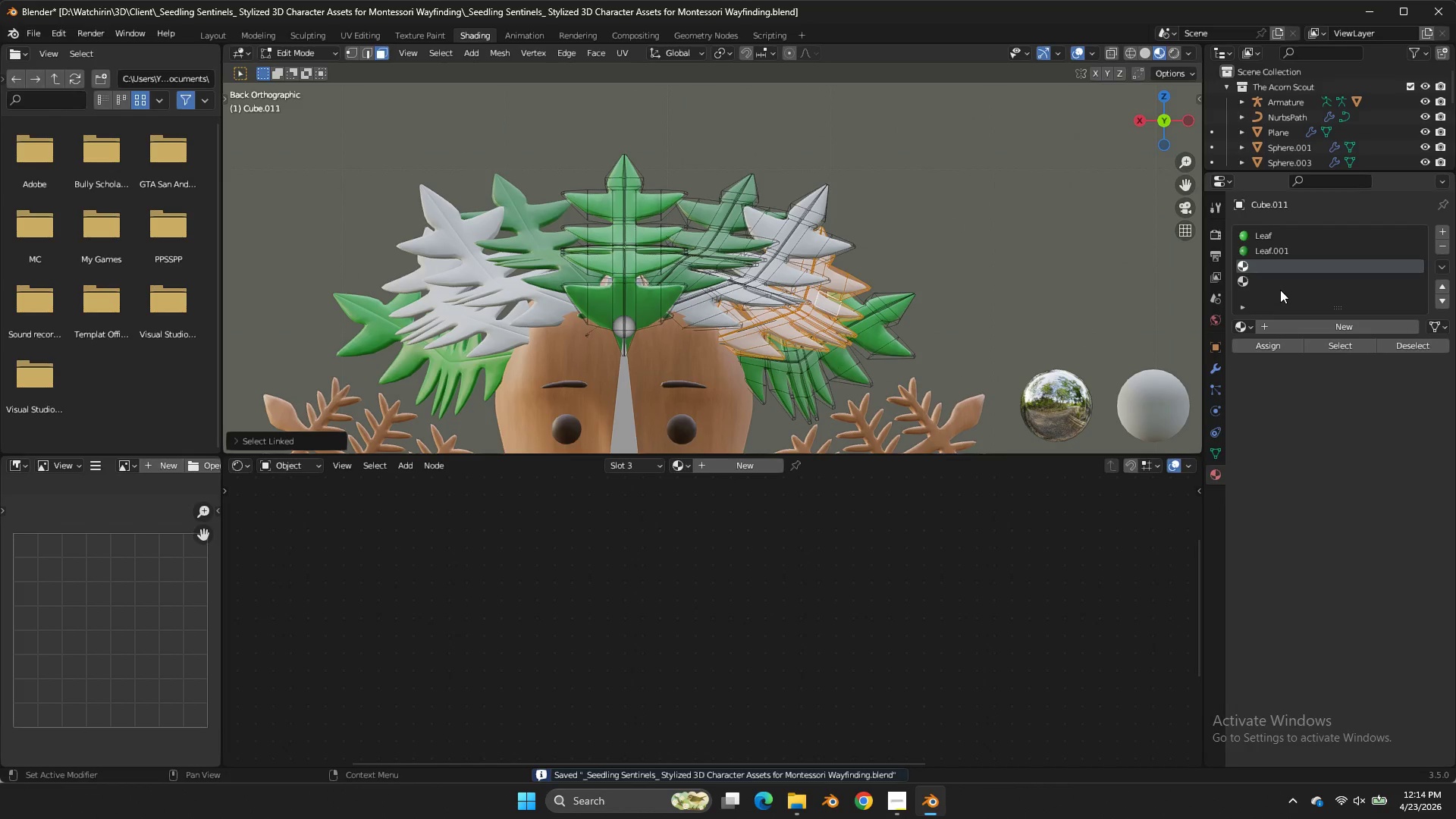 
double_click([1276, 285])
 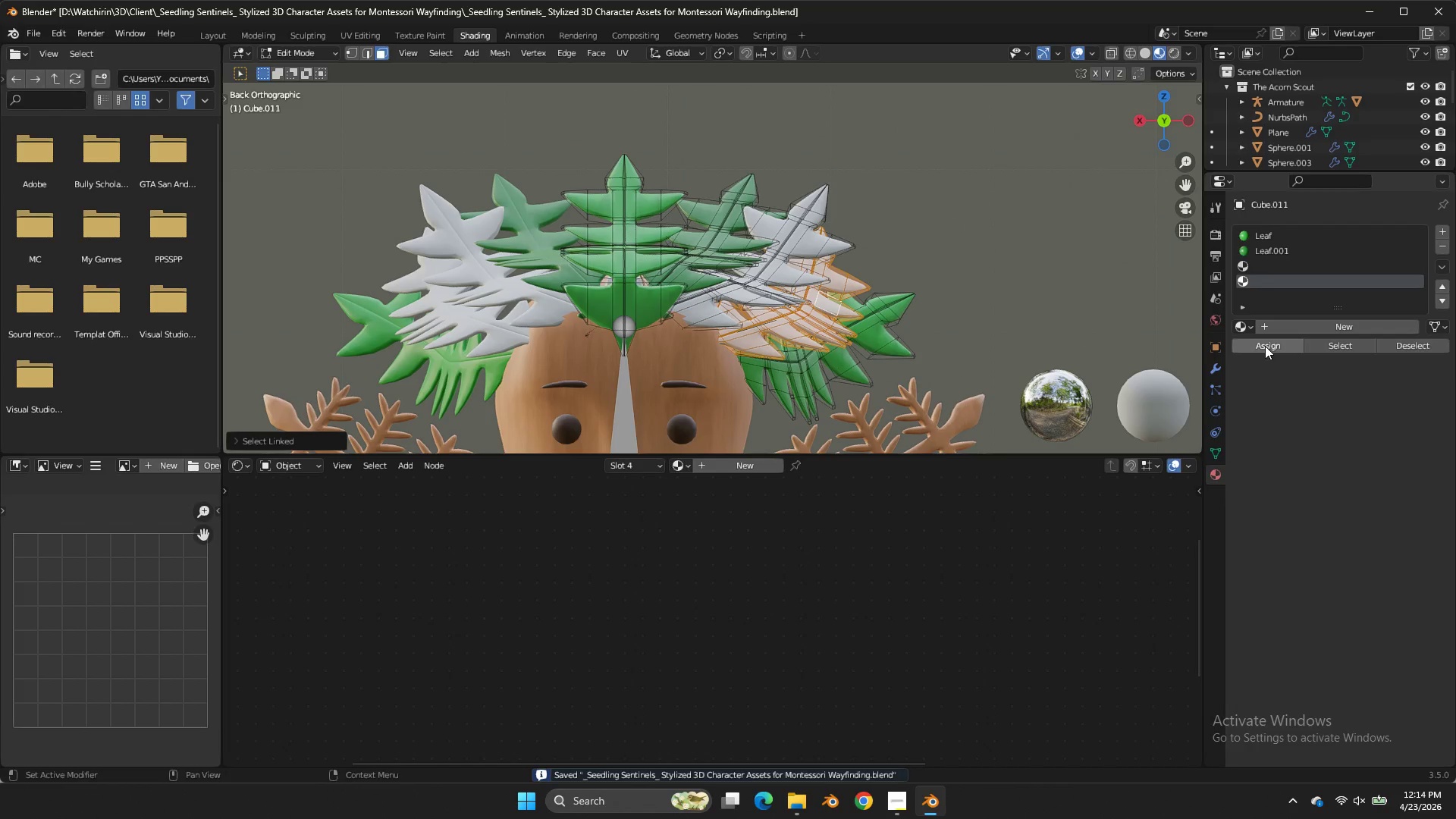 
left_click([1265, 346])
 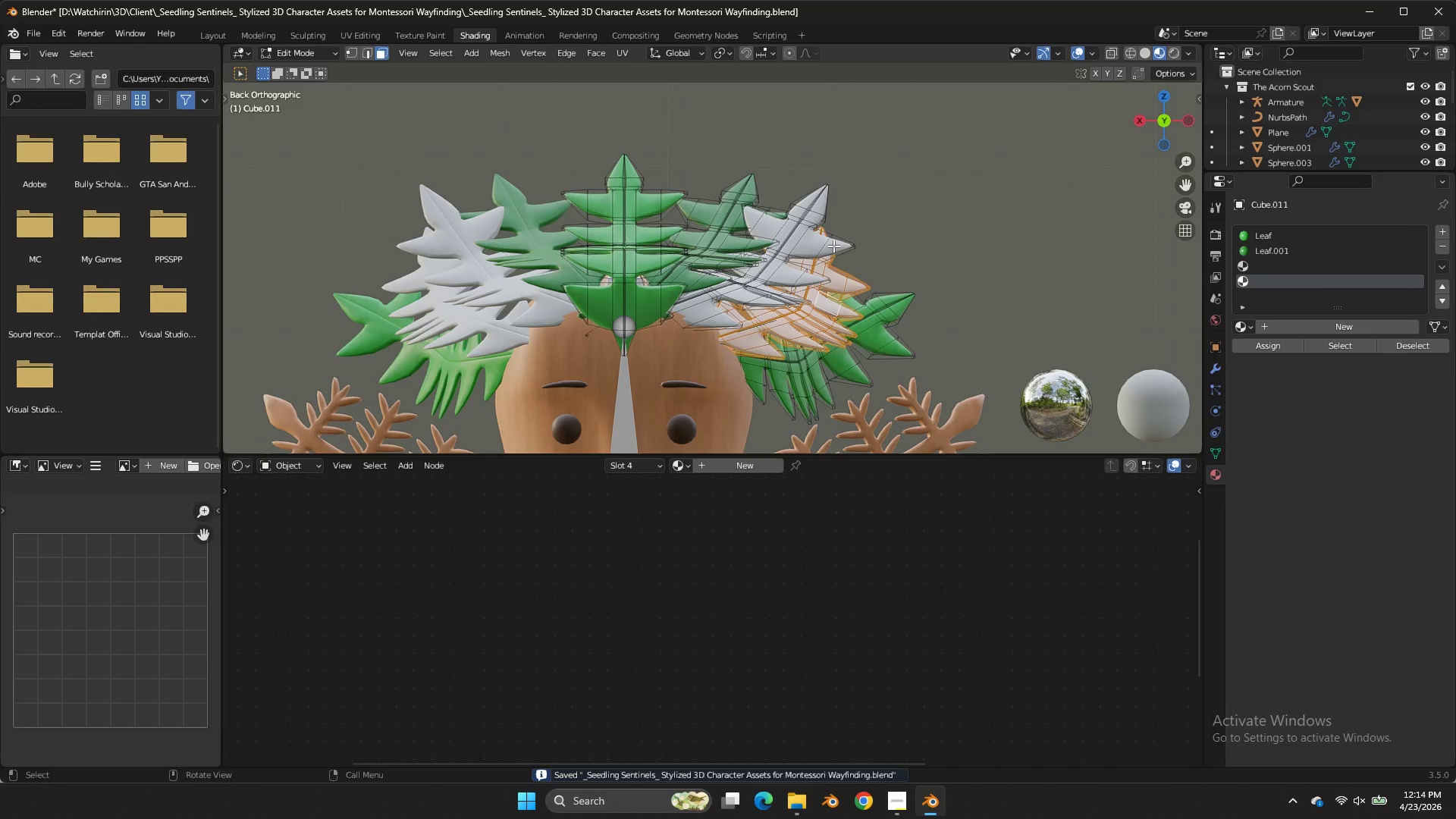 
left_click([832, 243])
 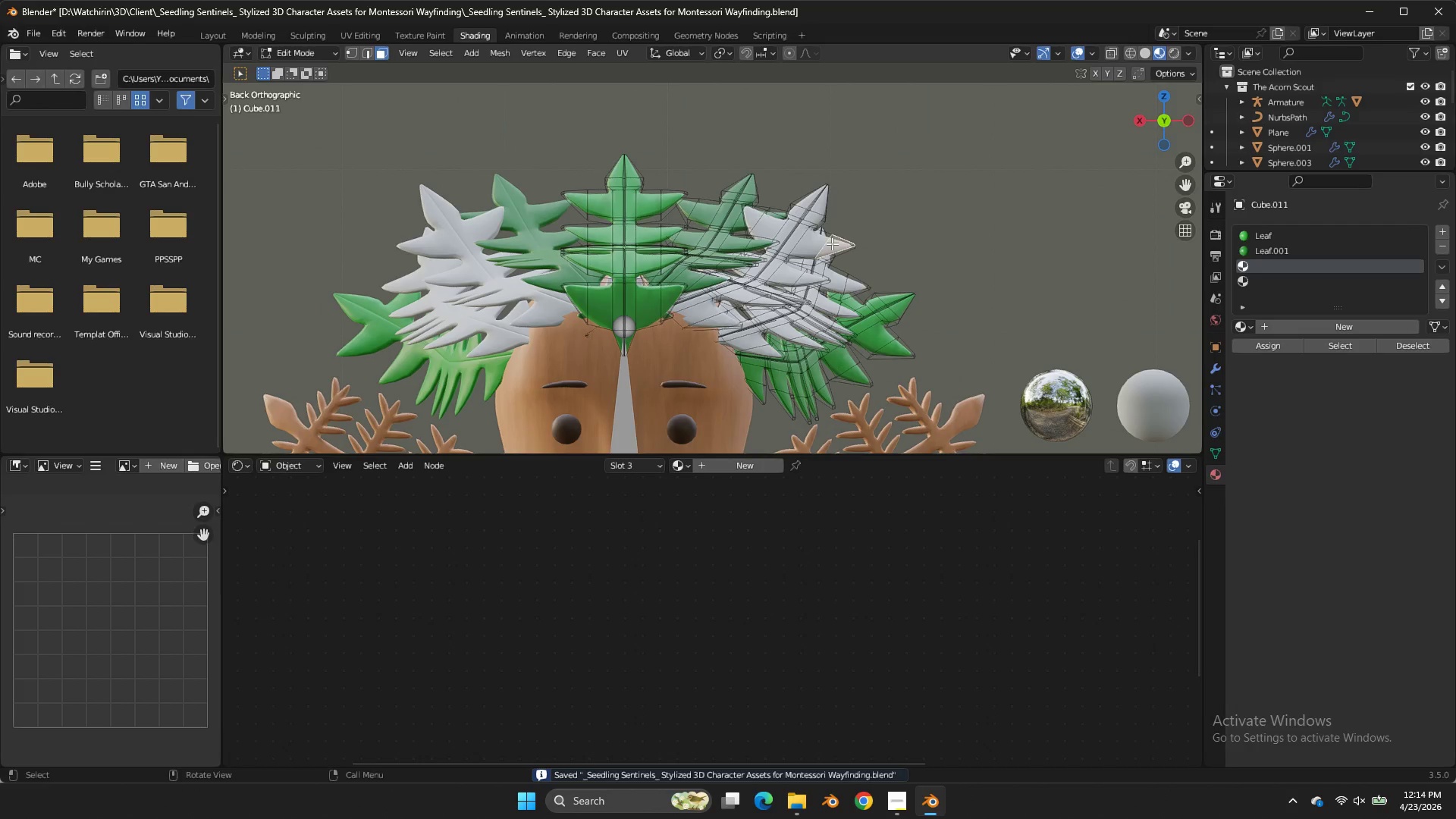 
key(L)
 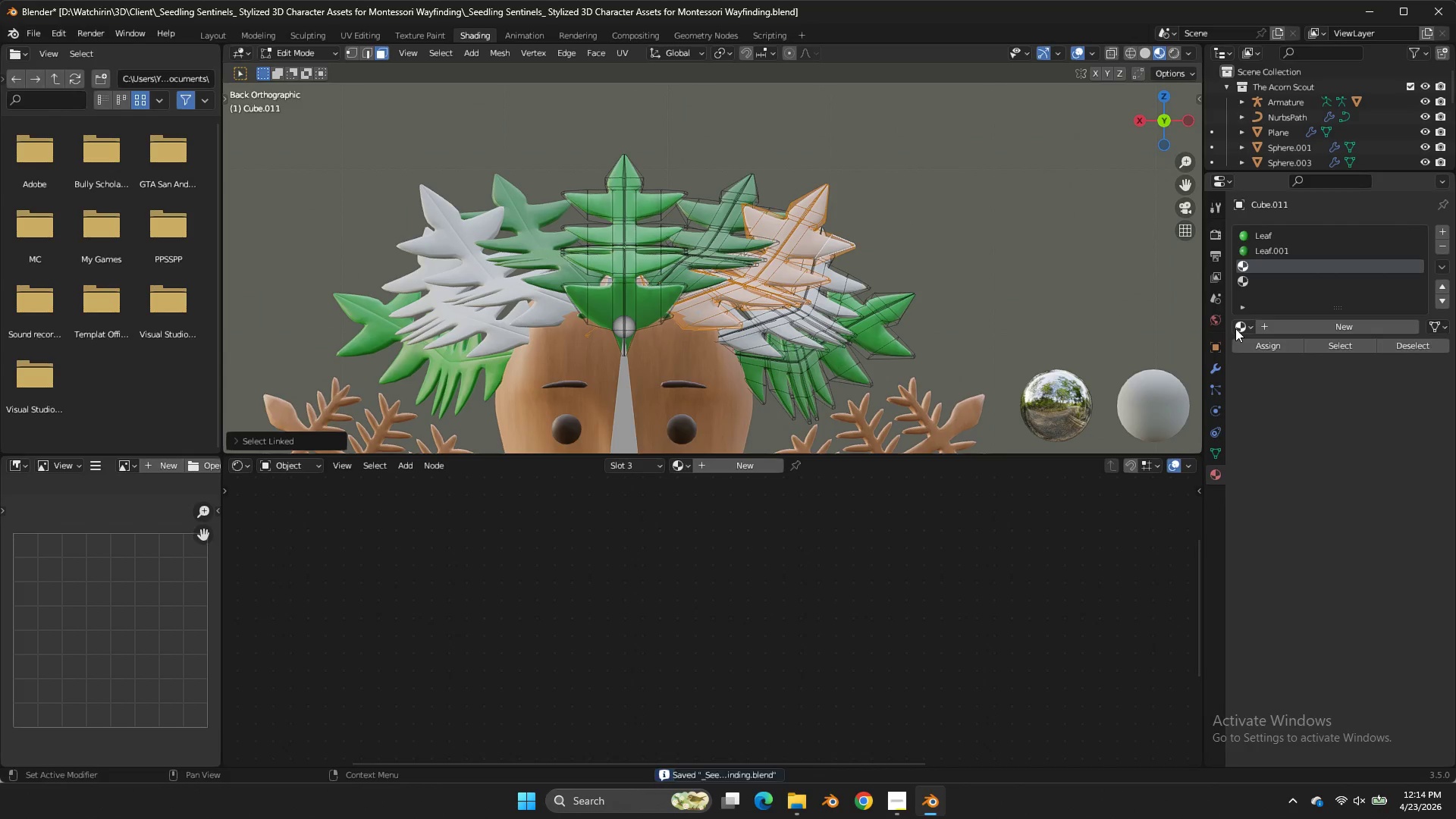 
left_click([1236, 329])
 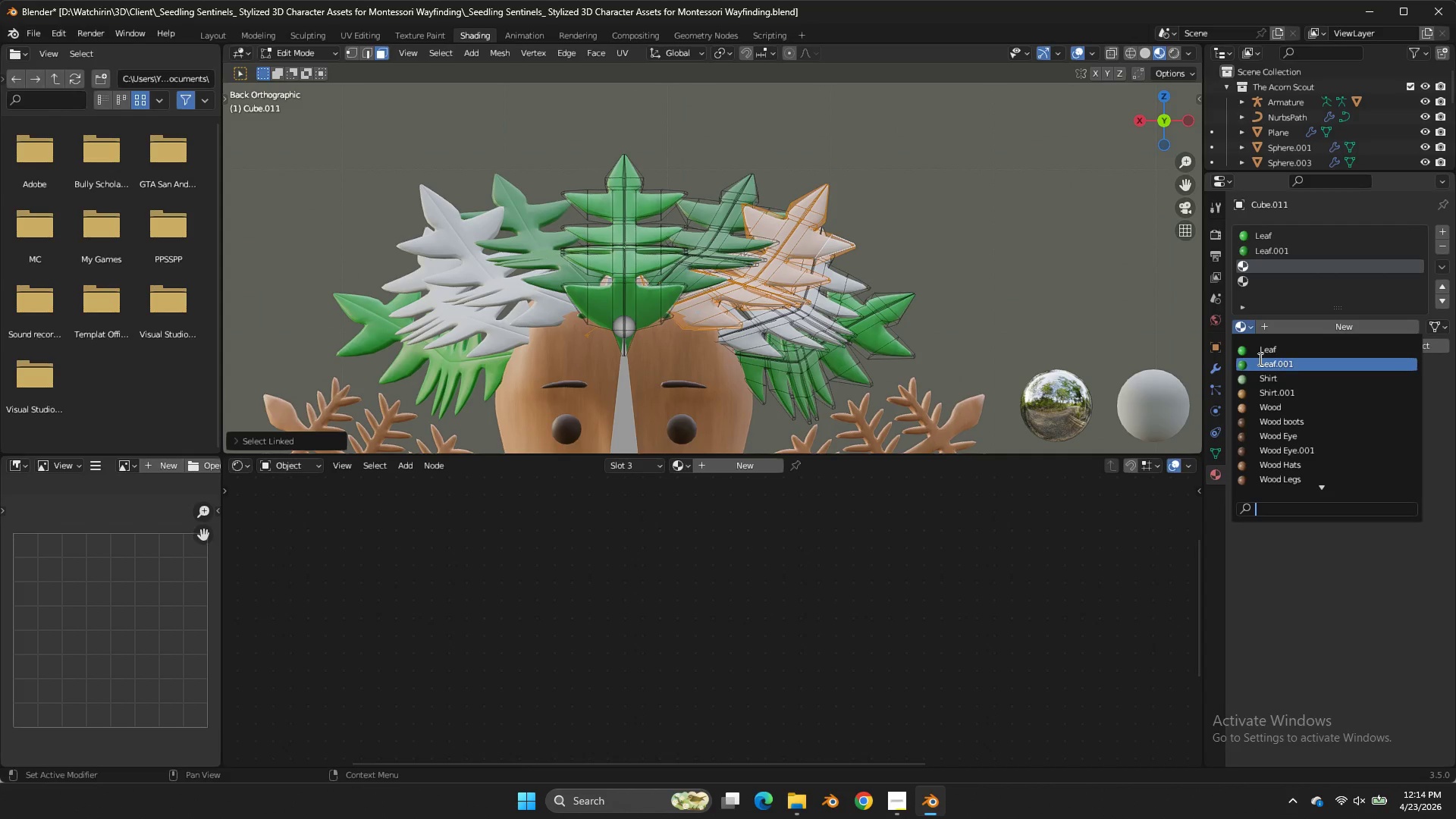 
left_click([1260, 361])
 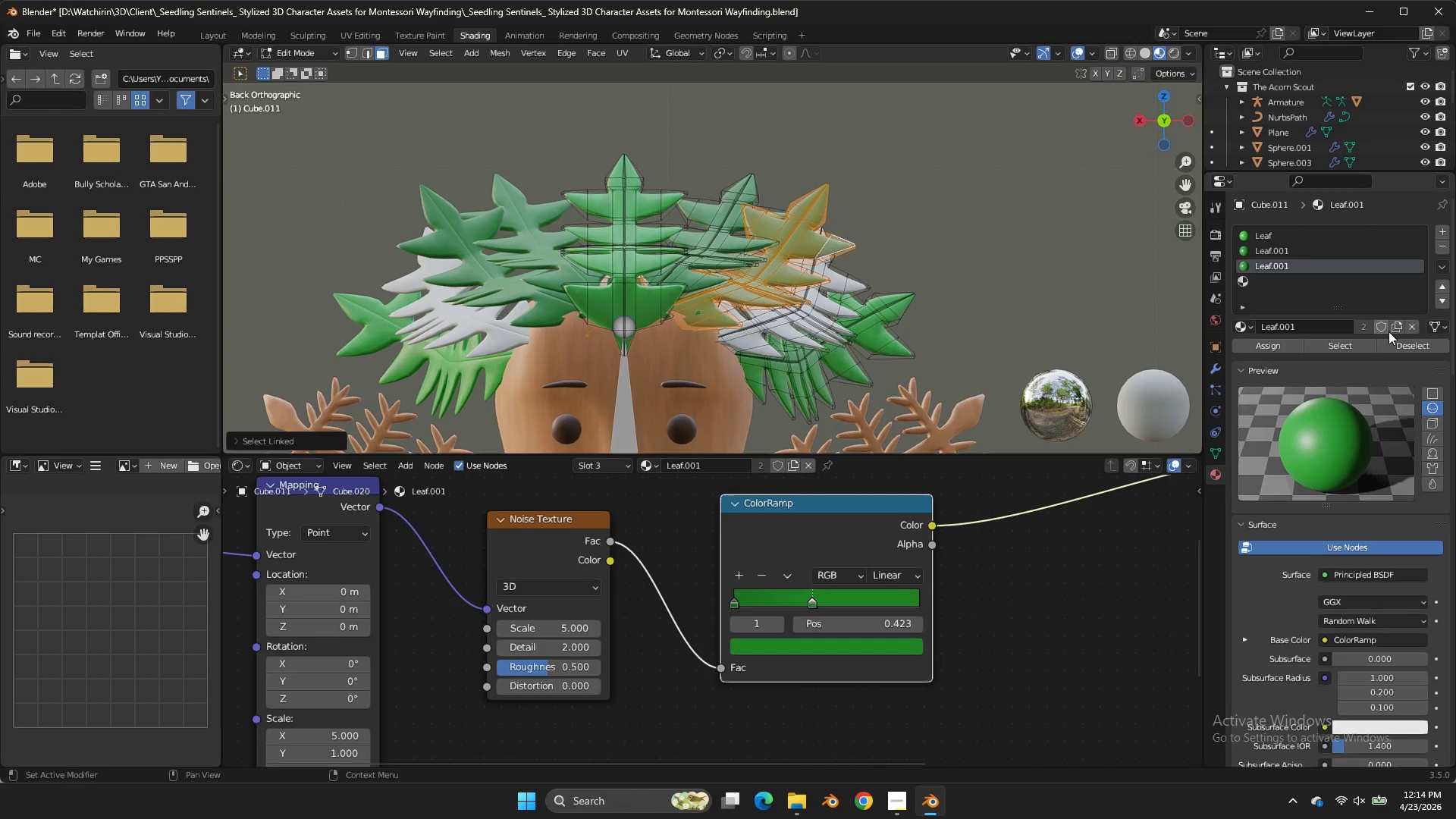 
left_click([1395, 332])
 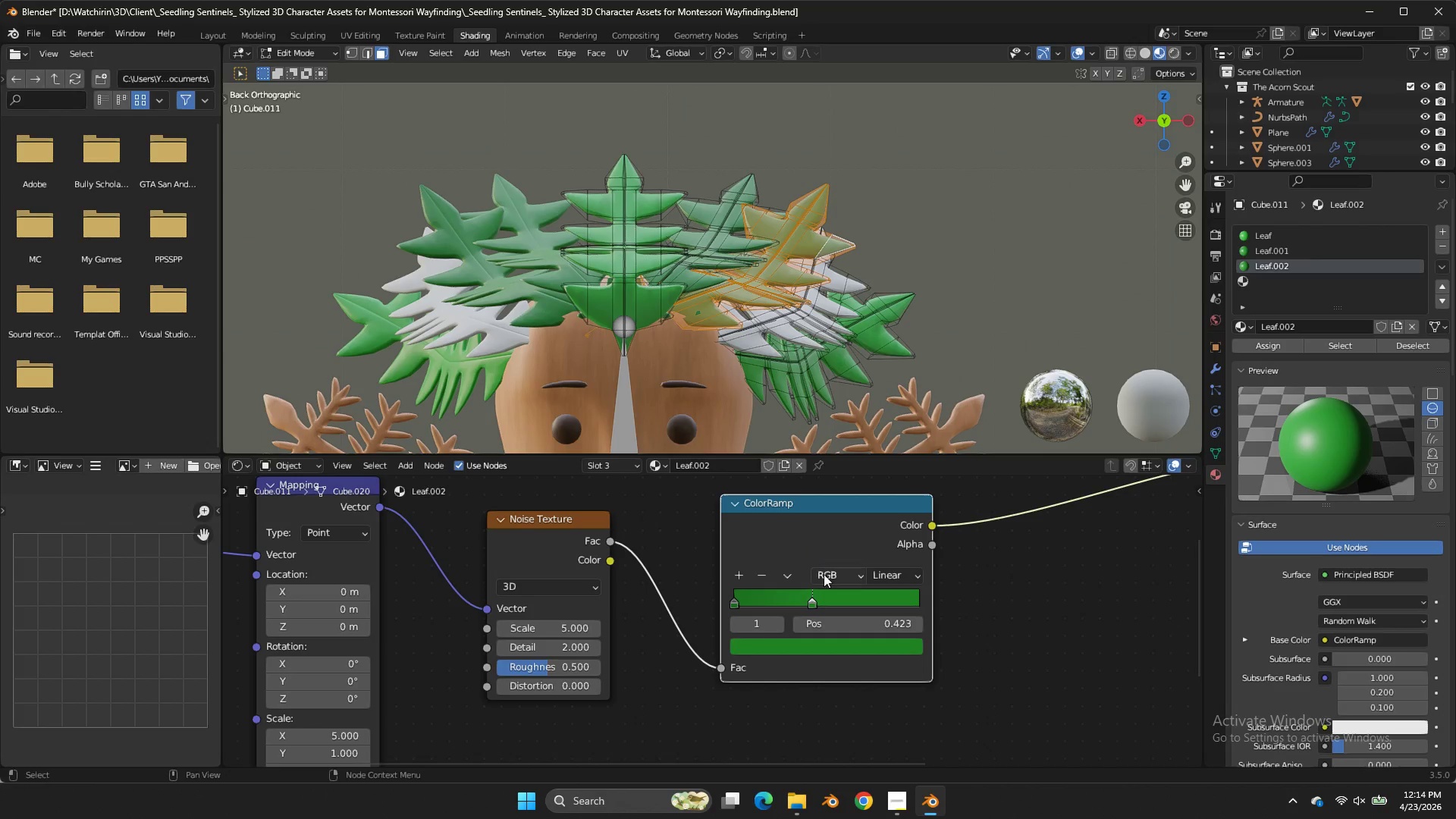 
left_click_drag(start_coordinate=[816, 592], to_coordinate=[839, 598])
 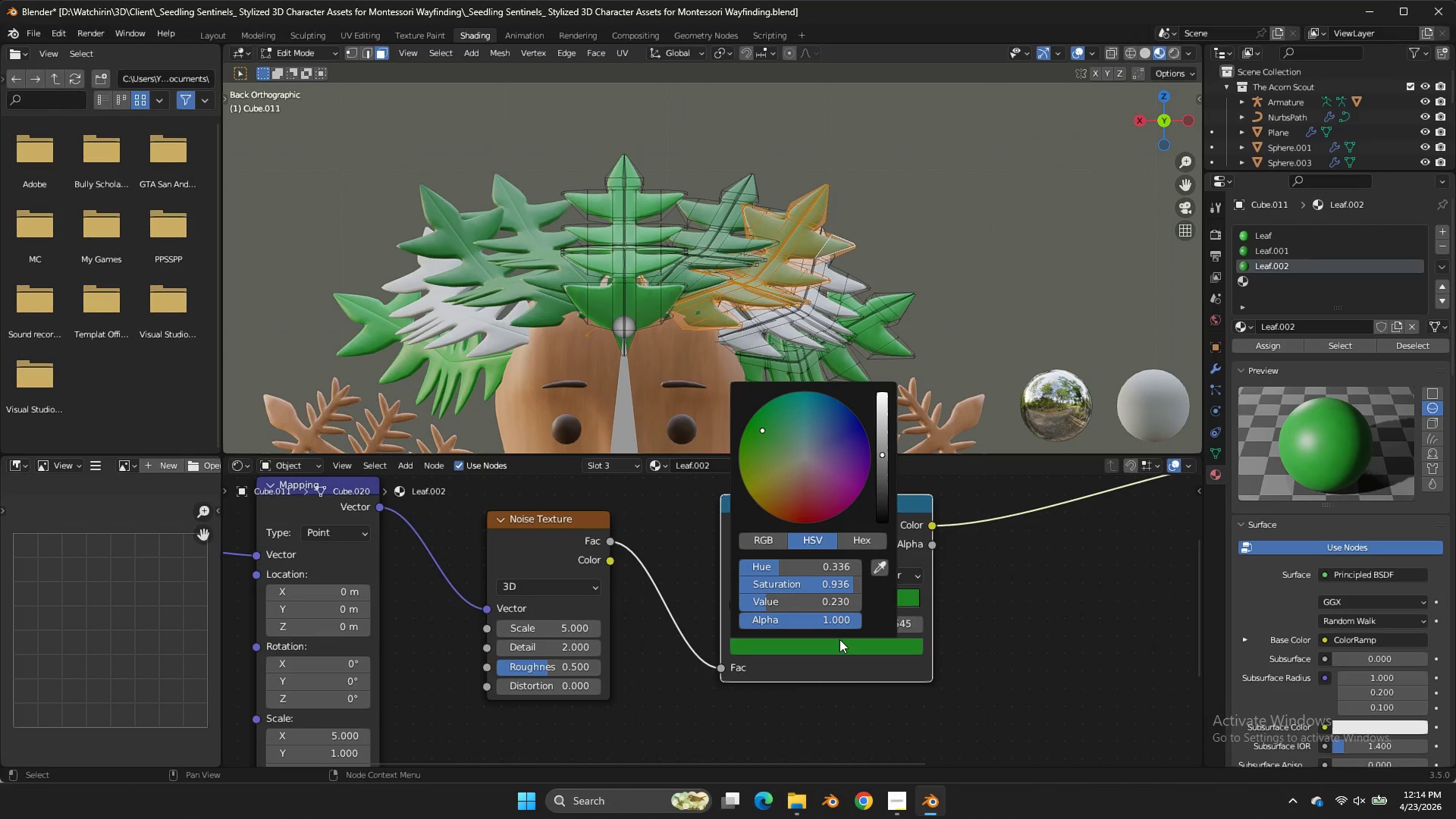 
left_click([839, 598])
 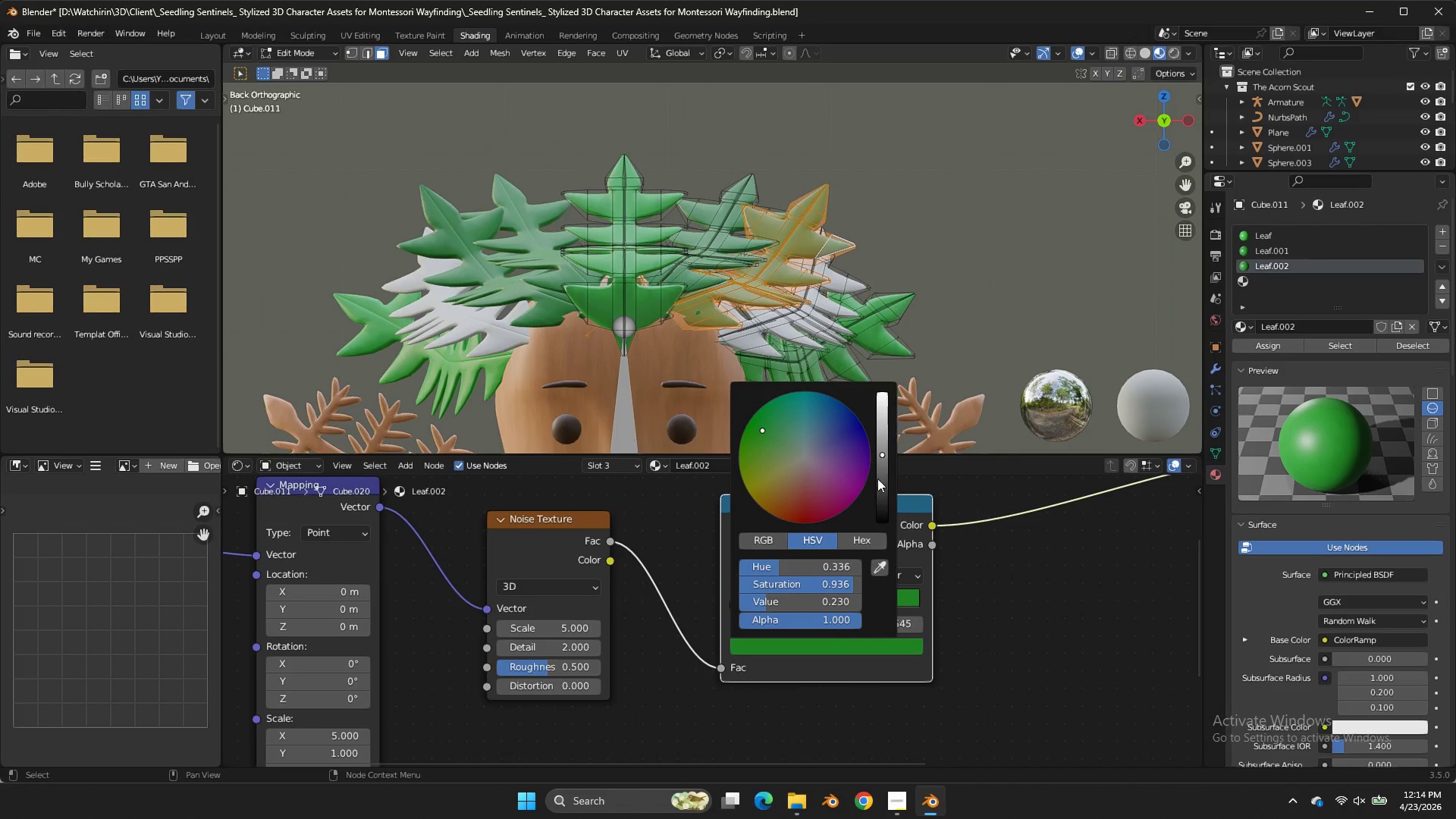 
left_click([883, 475])
 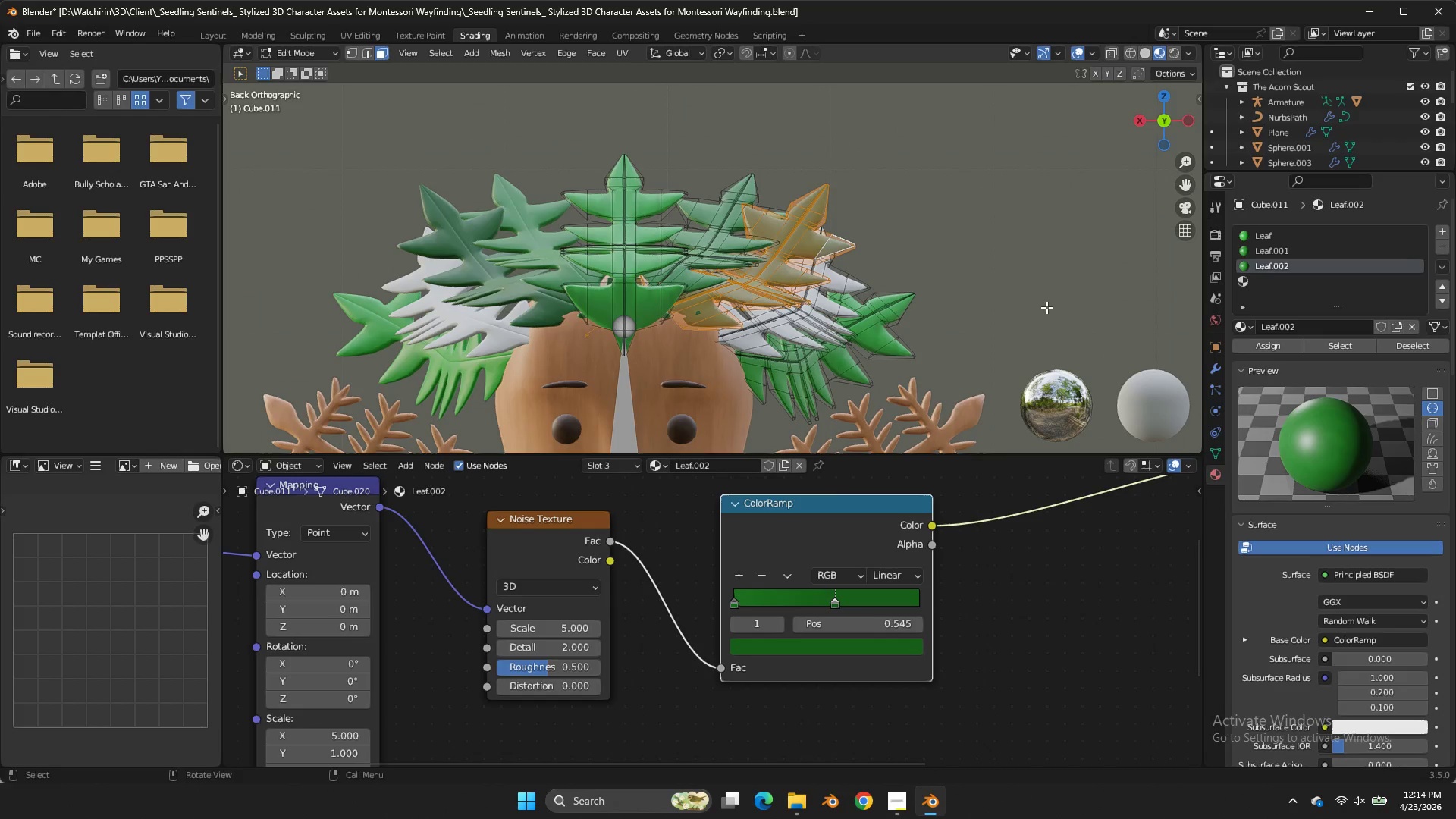 
left_click([1046, 307])
 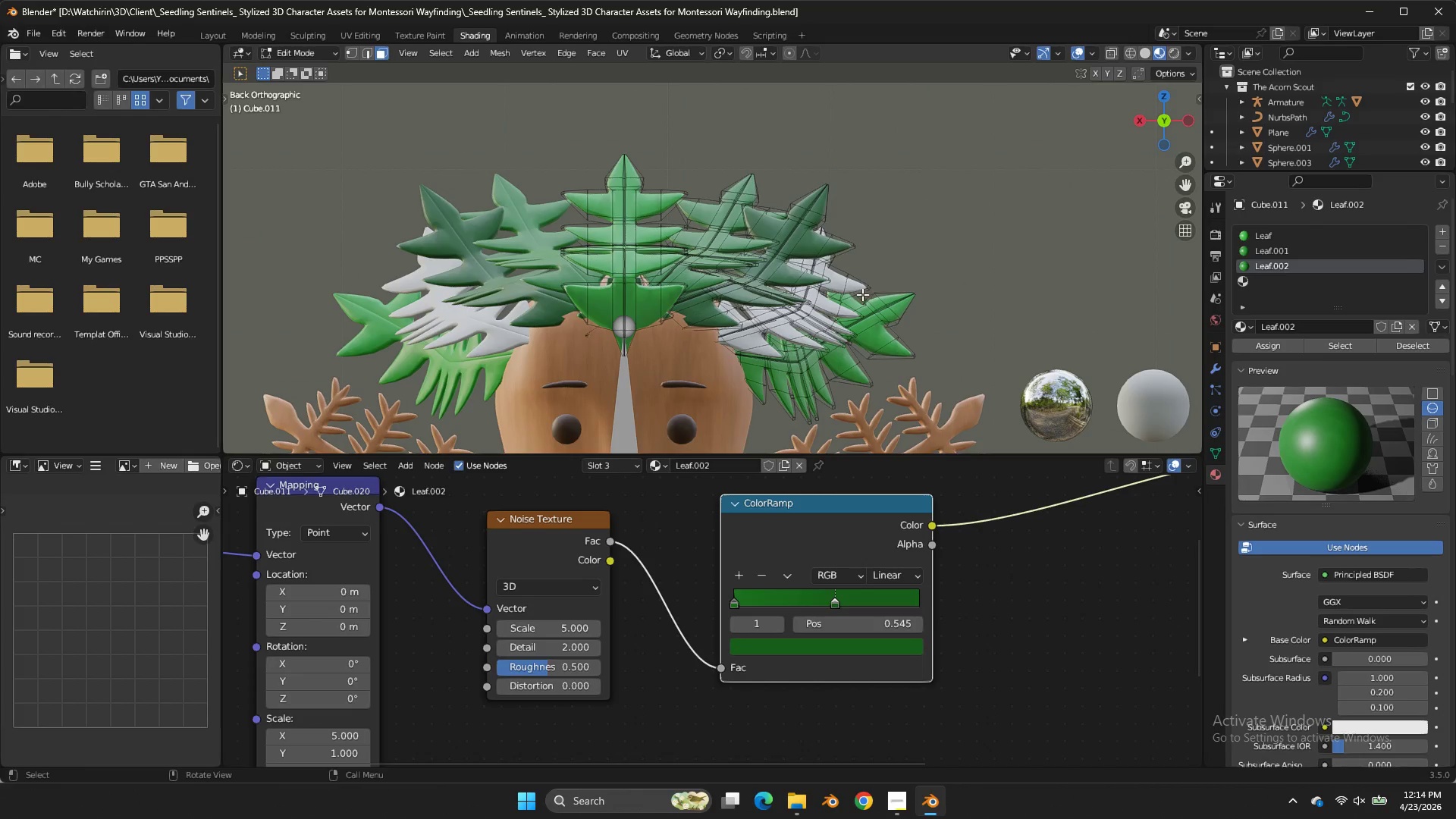 
key(Control+ControlLeft)
 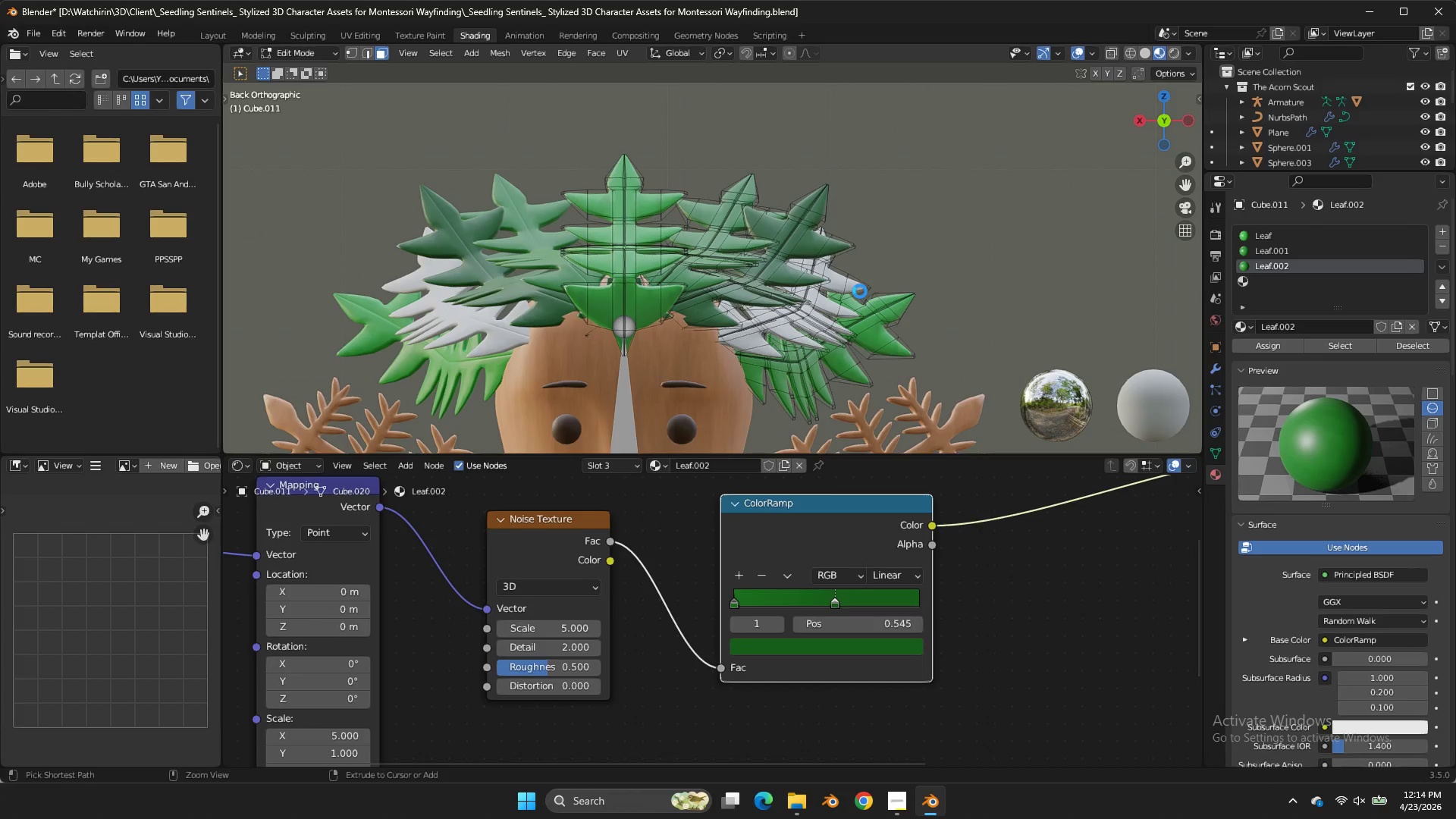 
key(Control+S)
 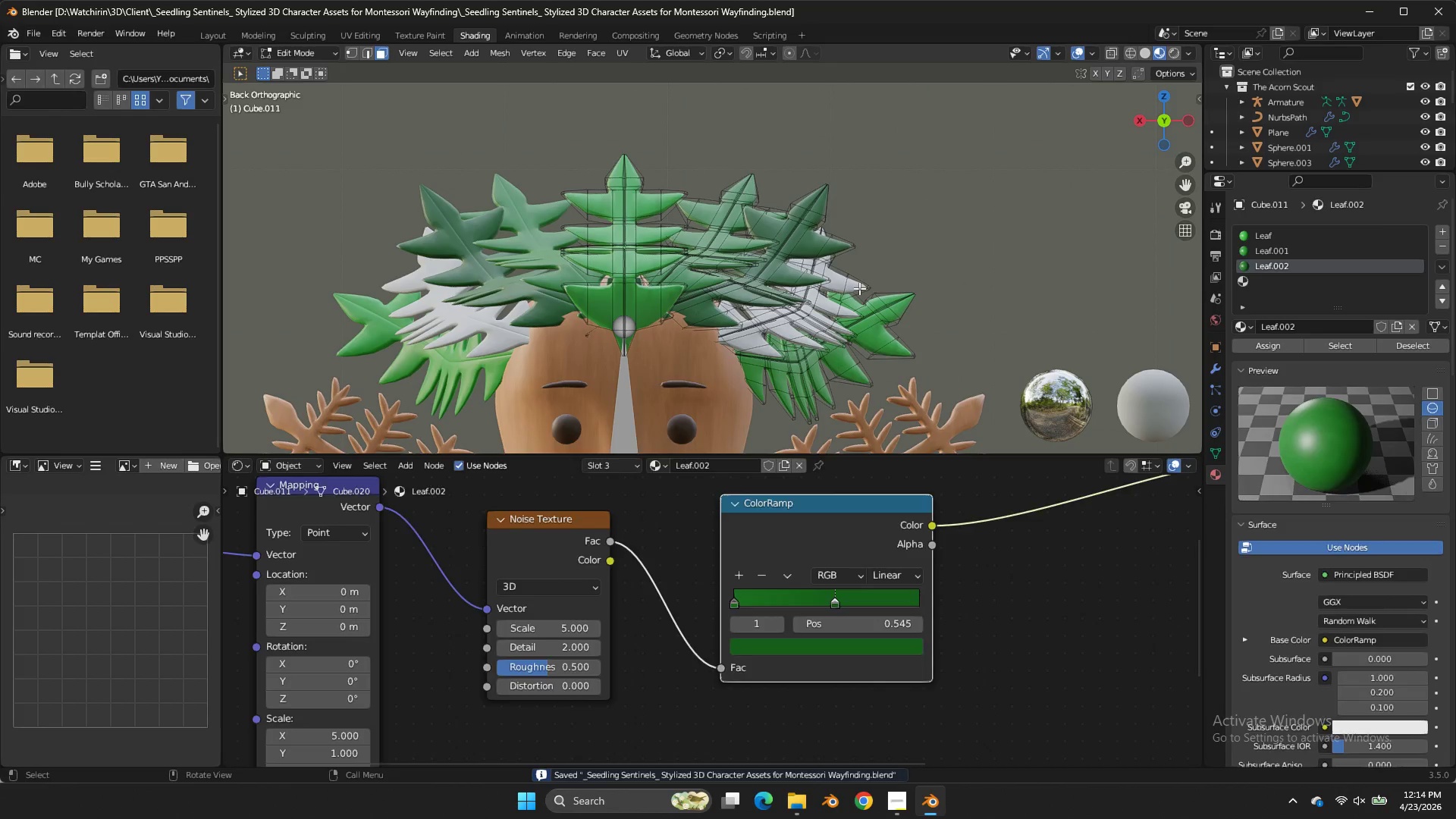 
left_click([859, 288])
 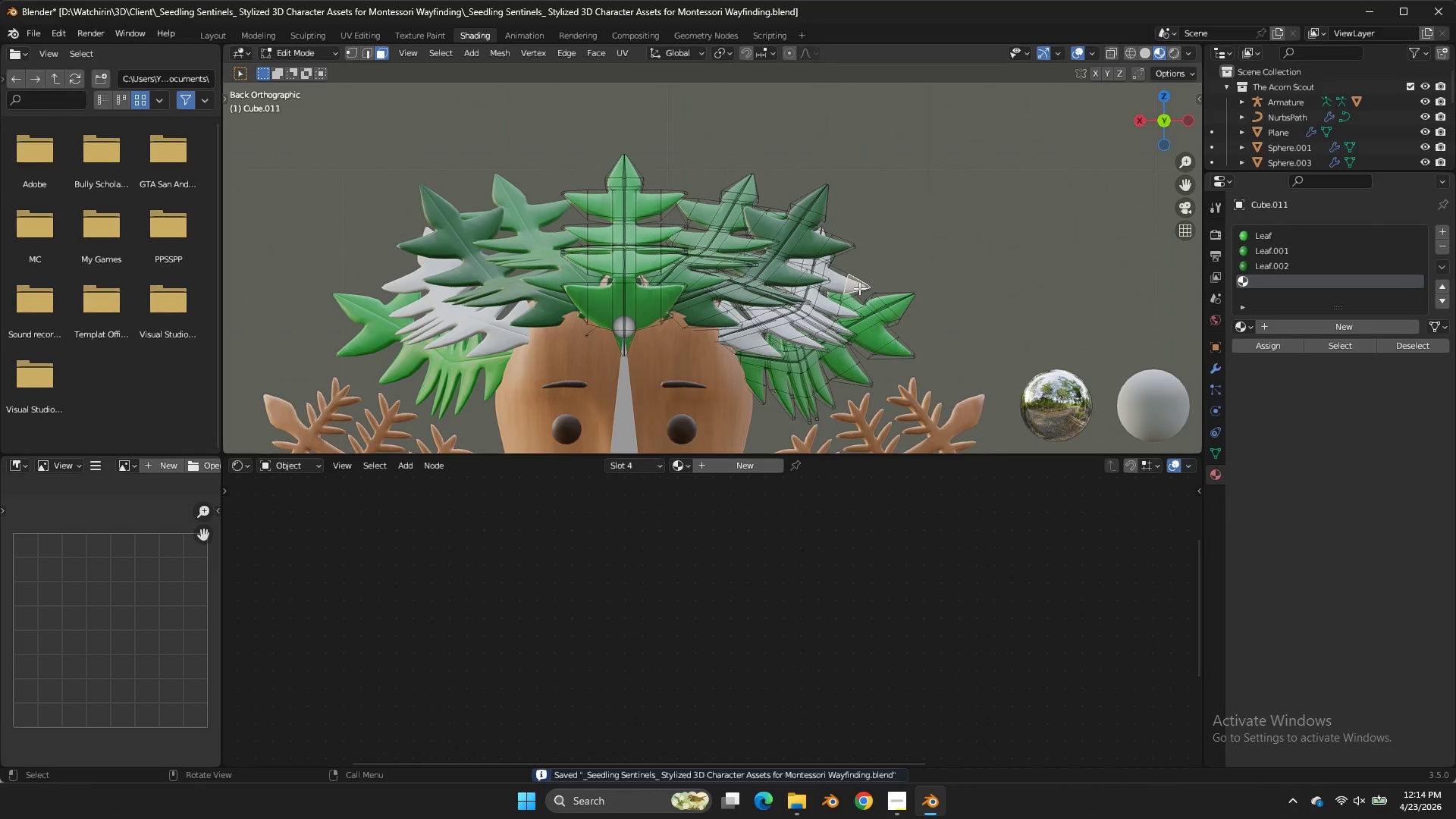 
key(L)
 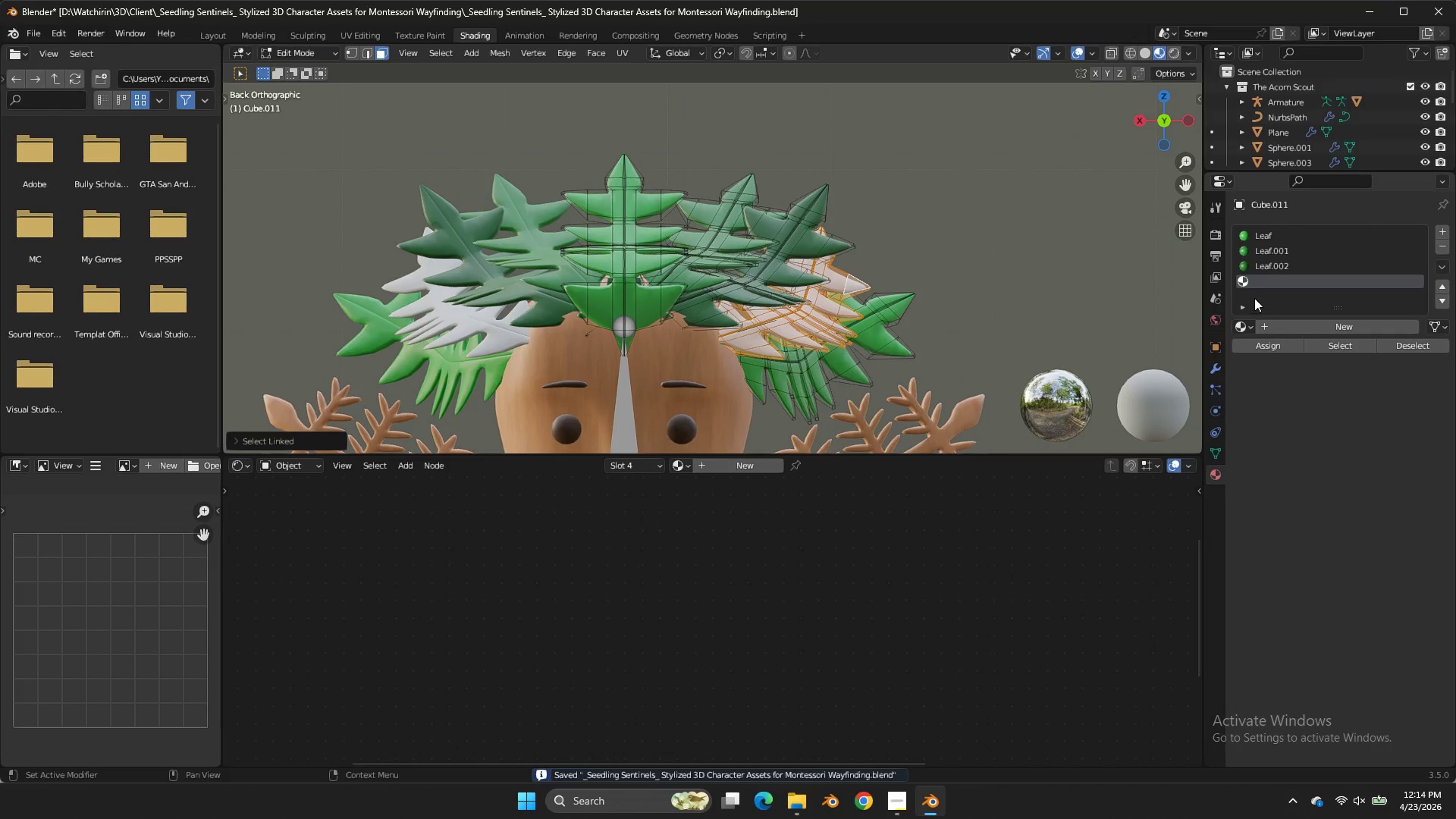 
left_click([1249, 324])
 